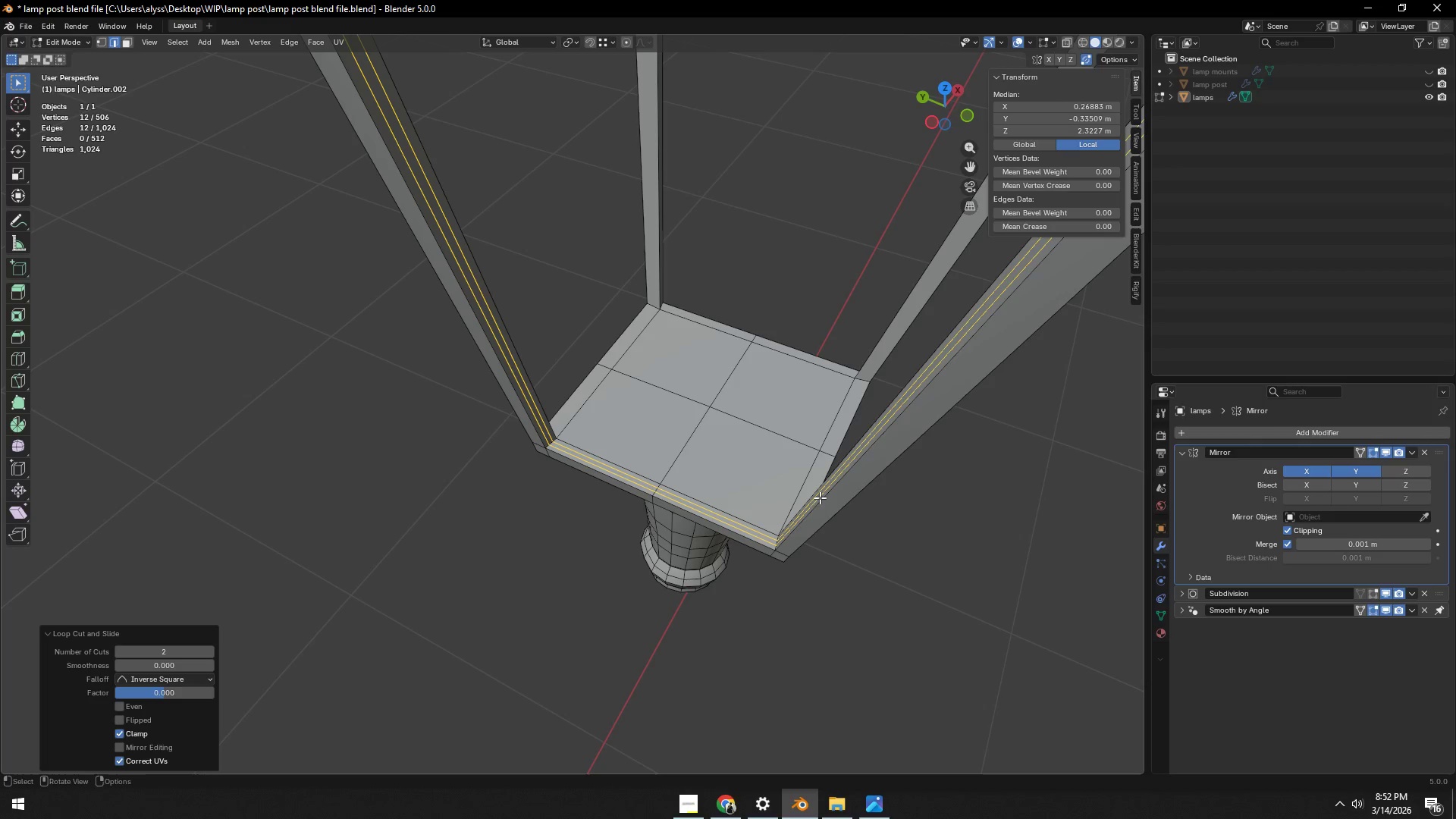 
key(Control+R)
 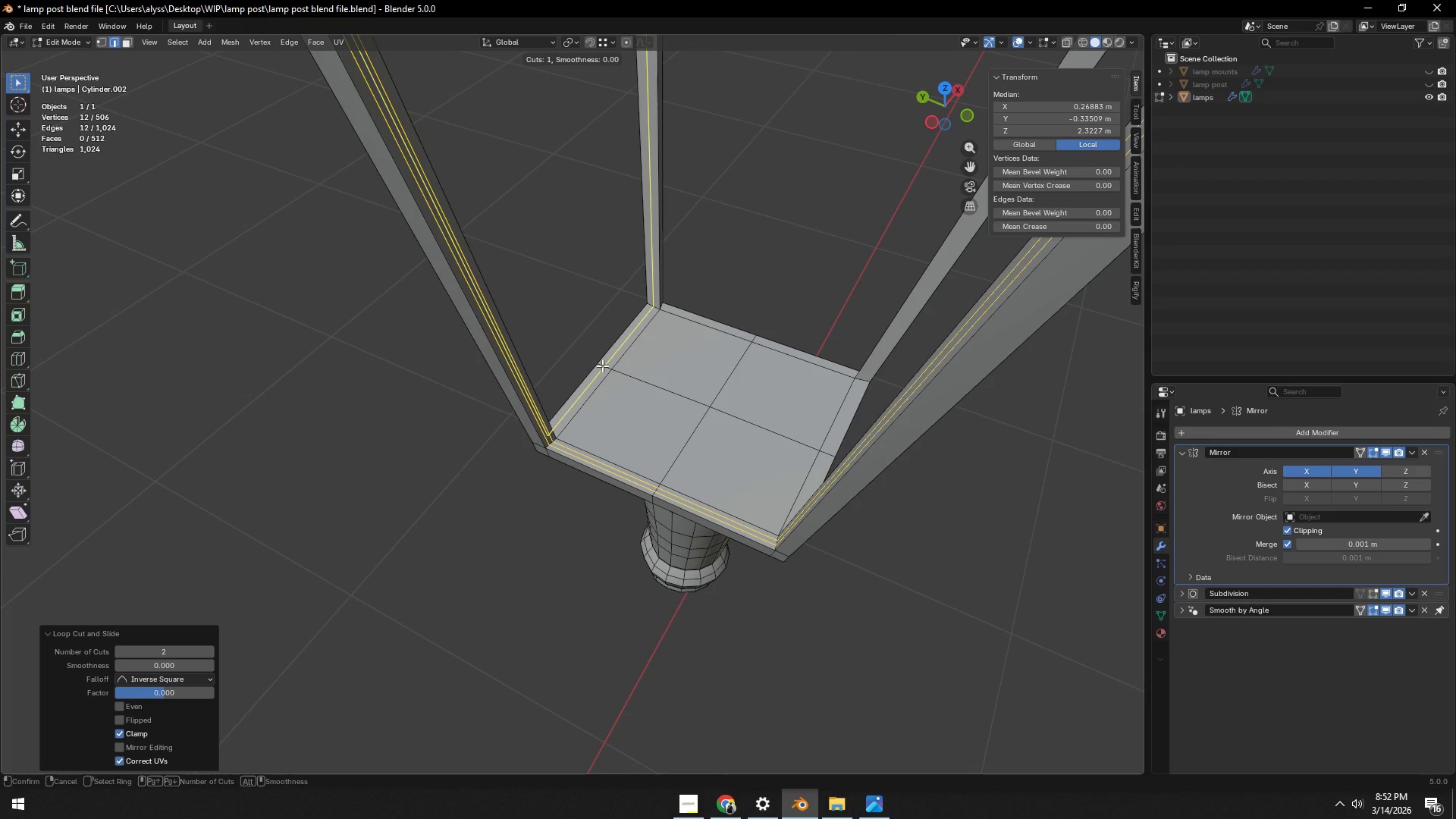 
scroll: coordinate [602, 366], scroll_direction: up, amount: 1.0
 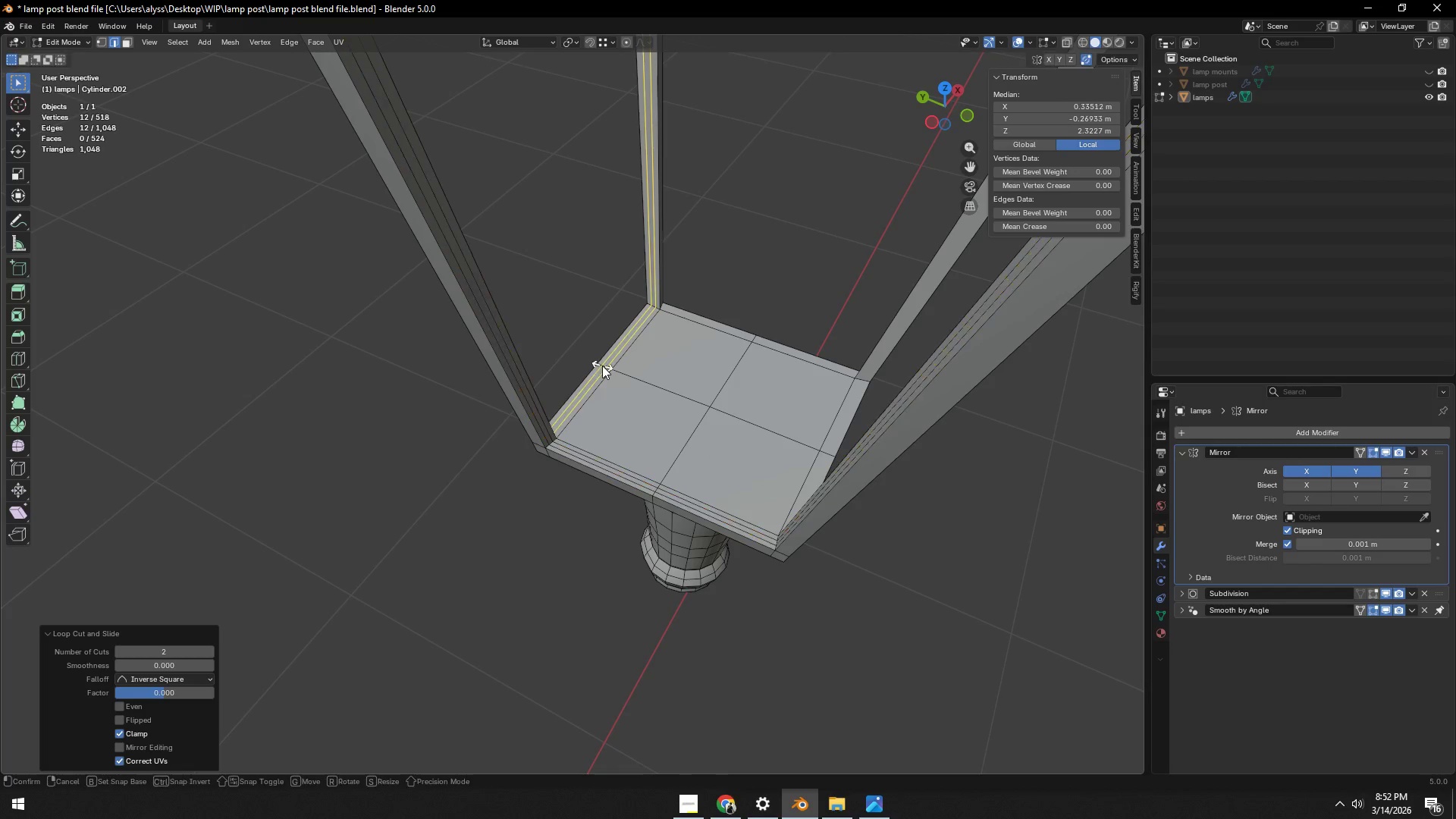 
right_click([602, 366])
 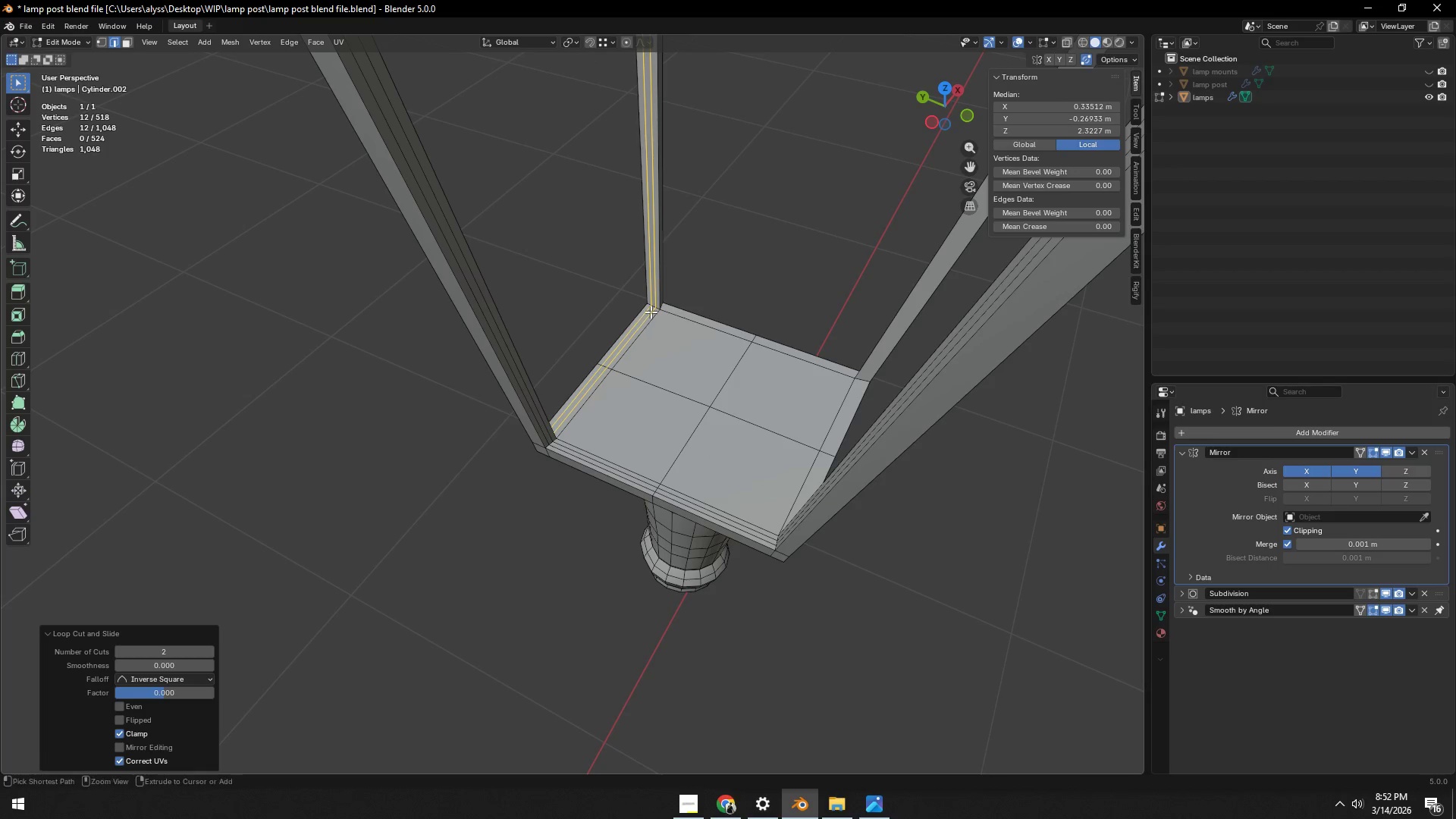 
left_click([602, 366])
 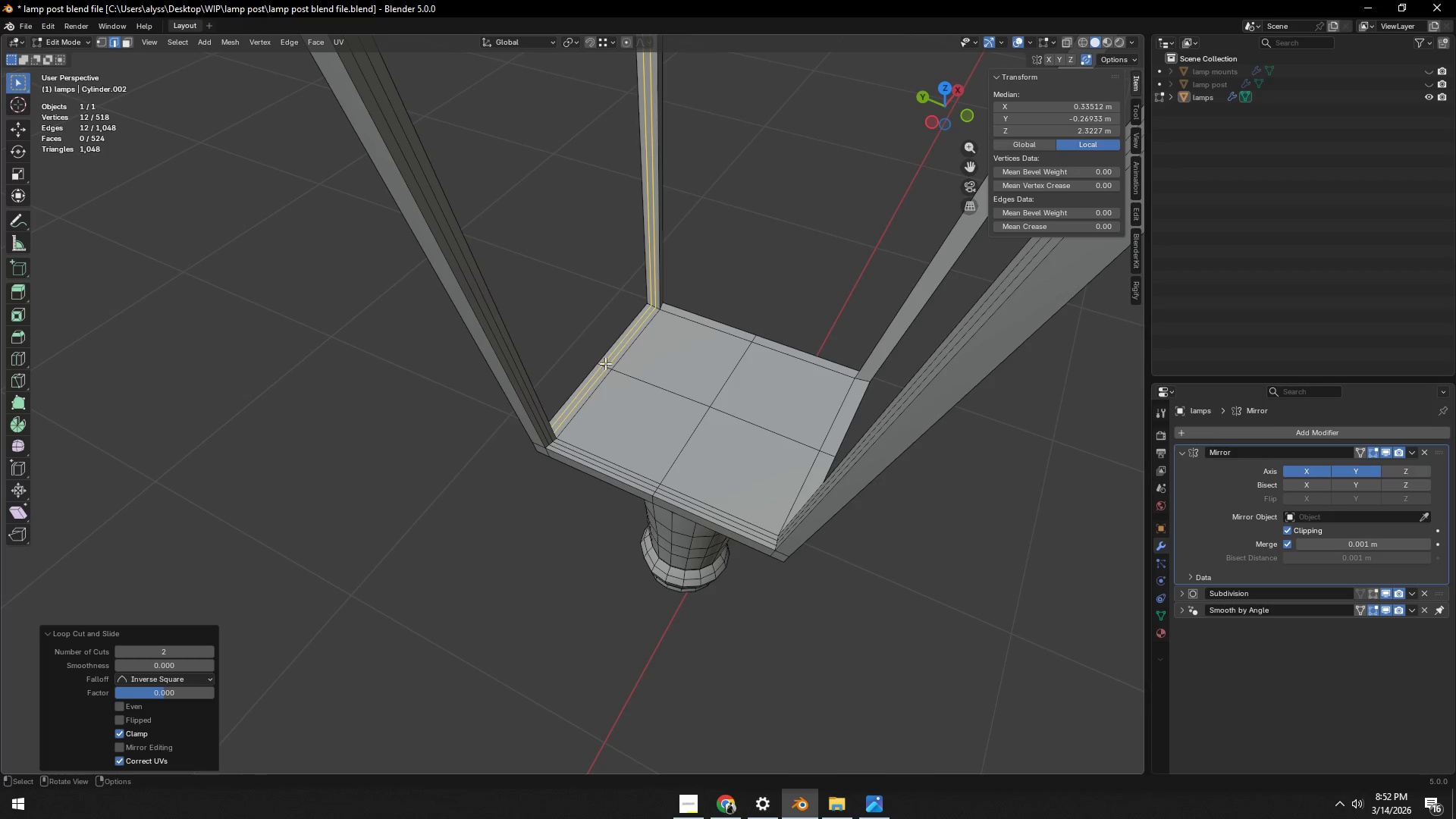 
key(Control+R)
 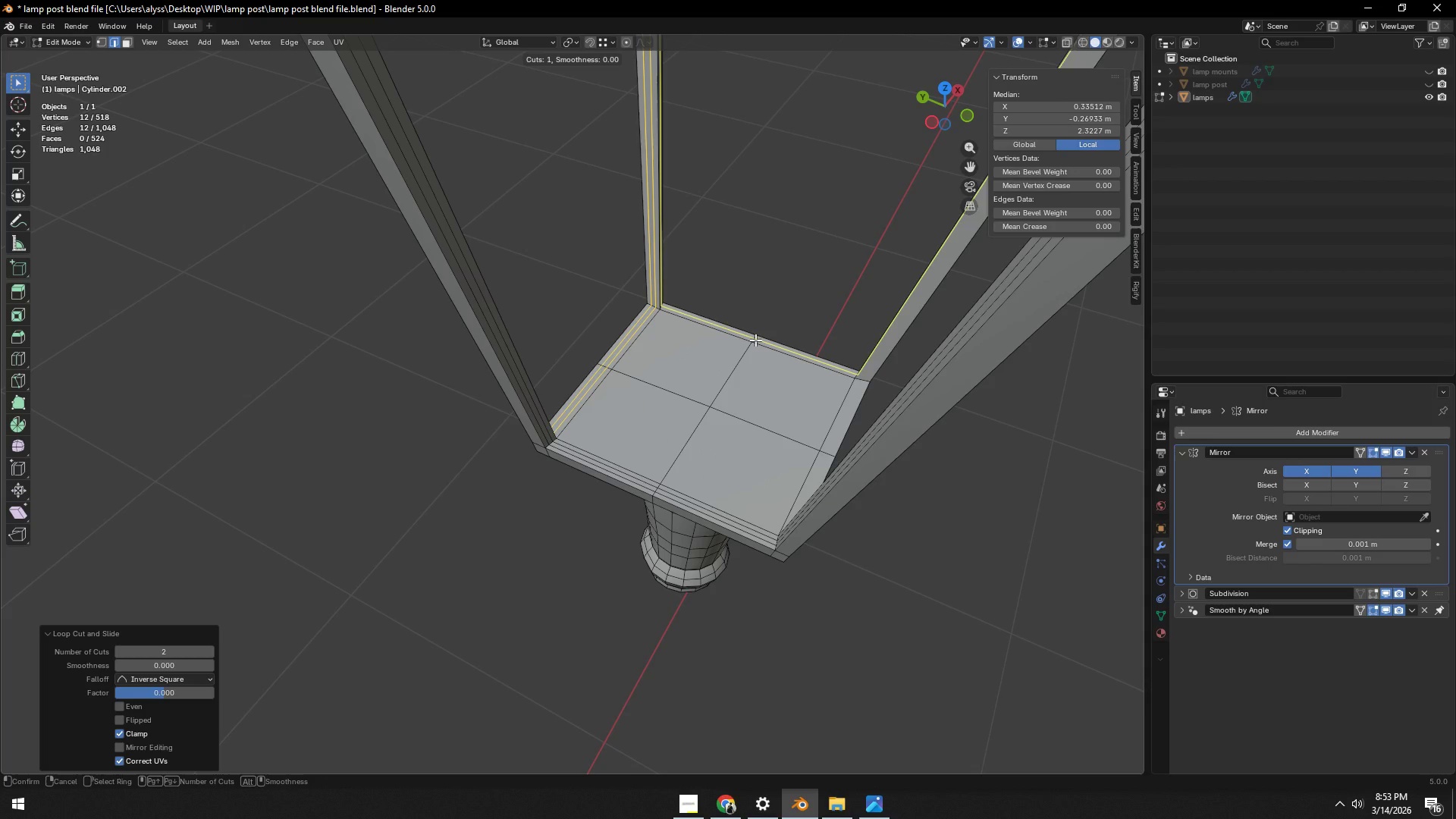 
scroll: coordinate [755, 340], scroll_direction: up, amount: 1.0
 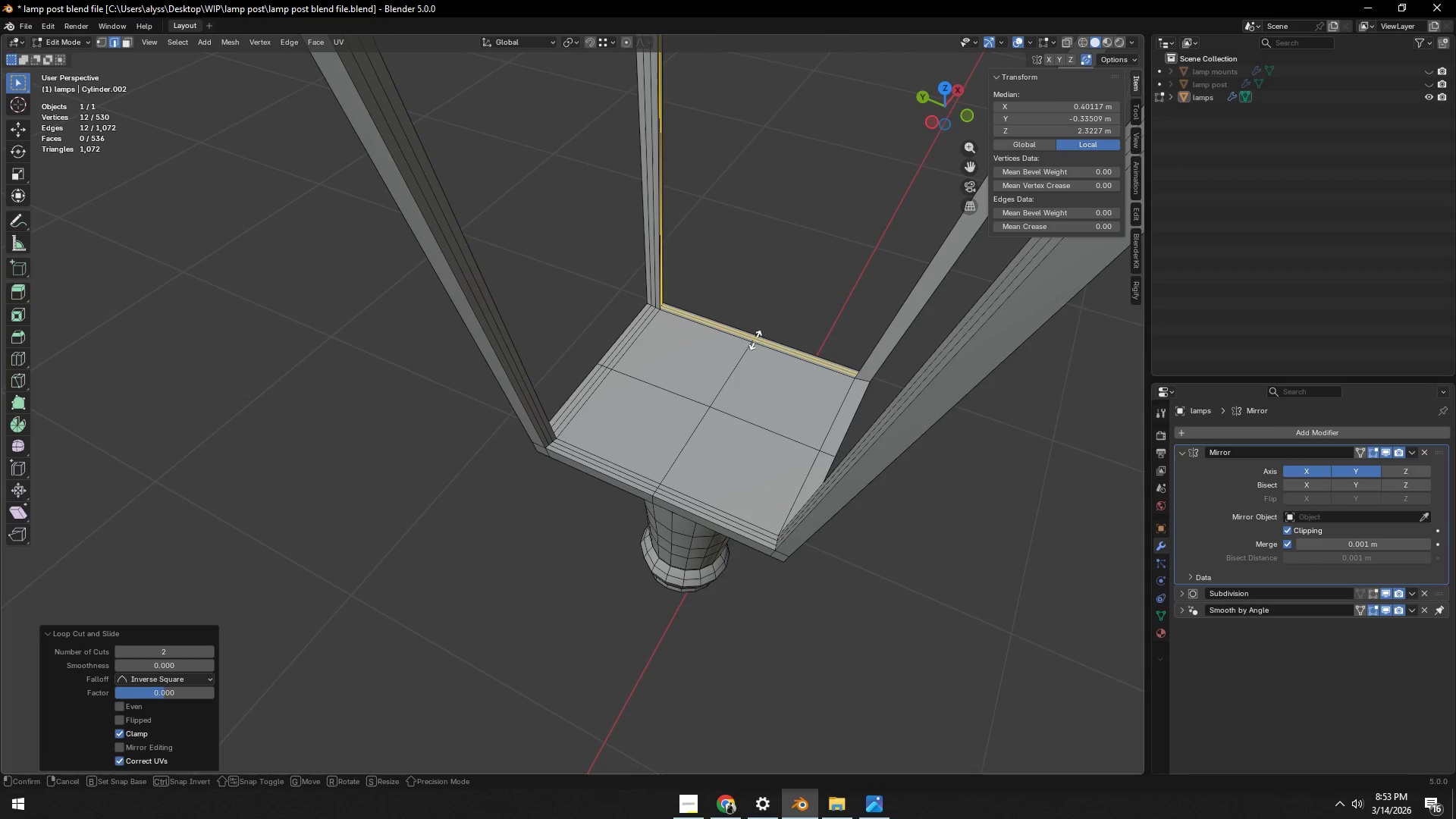 
left_click([755, 340])
 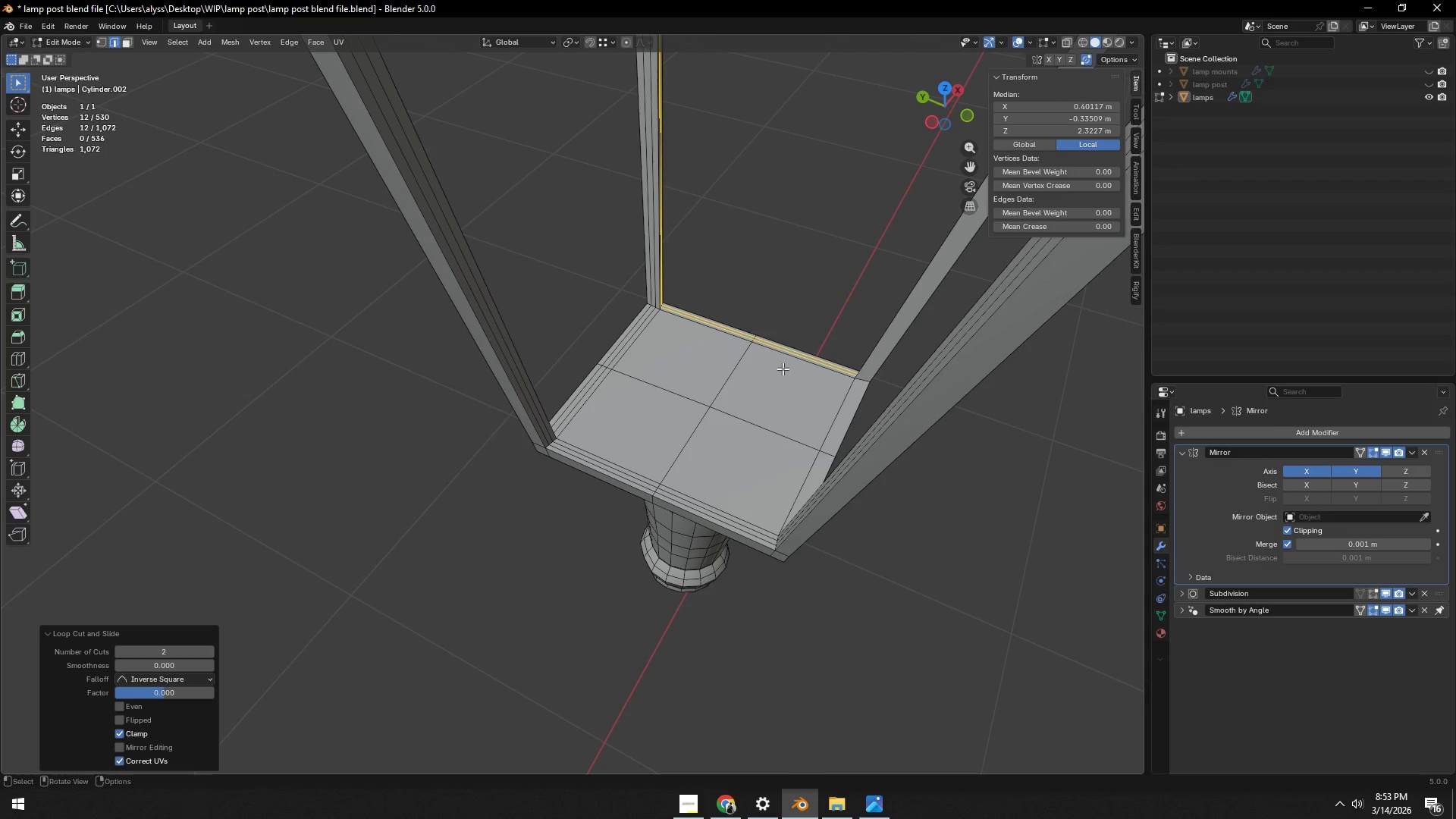 
right_click([755, 340])
 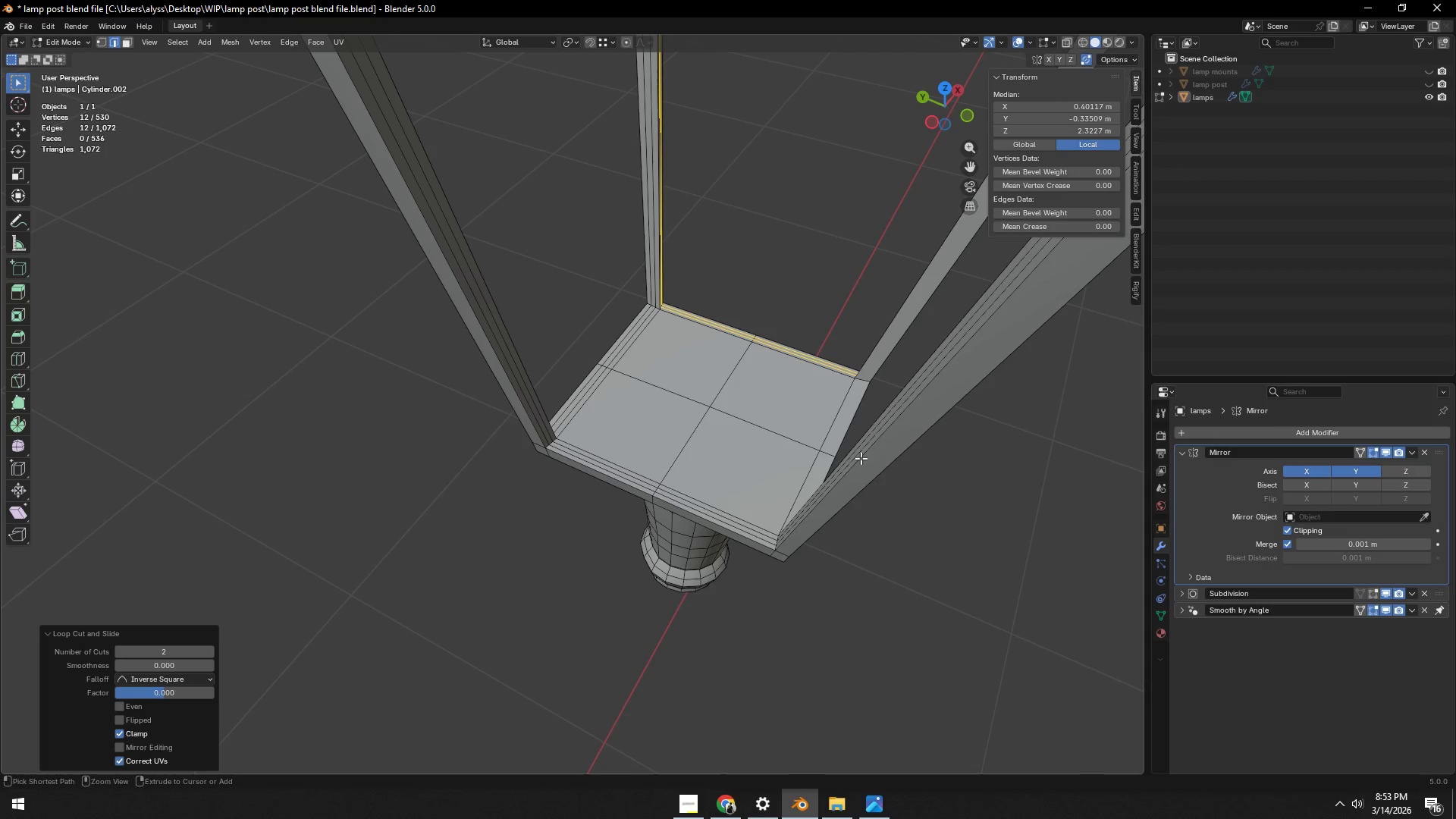 
key(Control+R)
 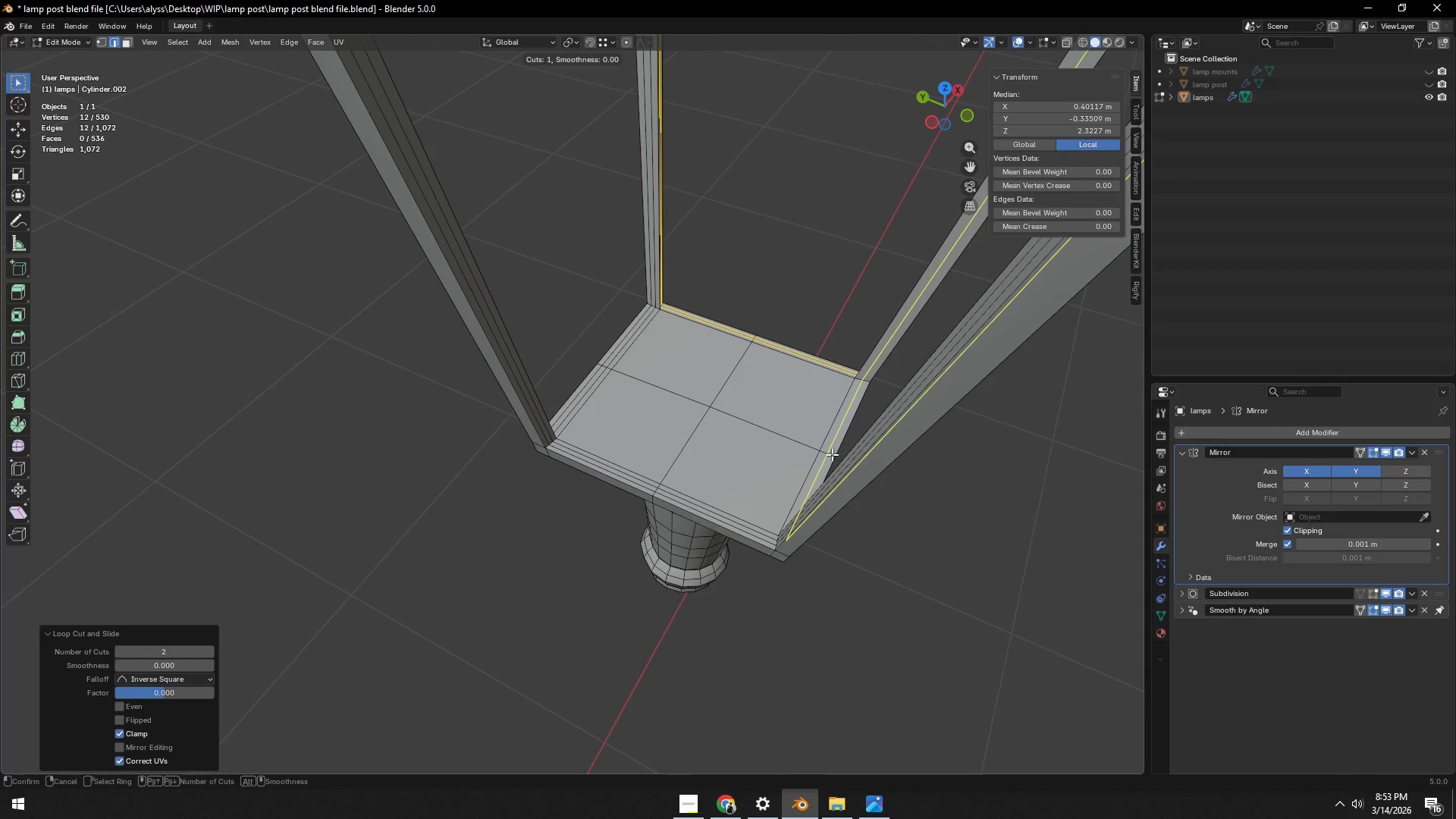 
scroll: coordinate [832, 453], scroll_direction: up, amount: 1.0
 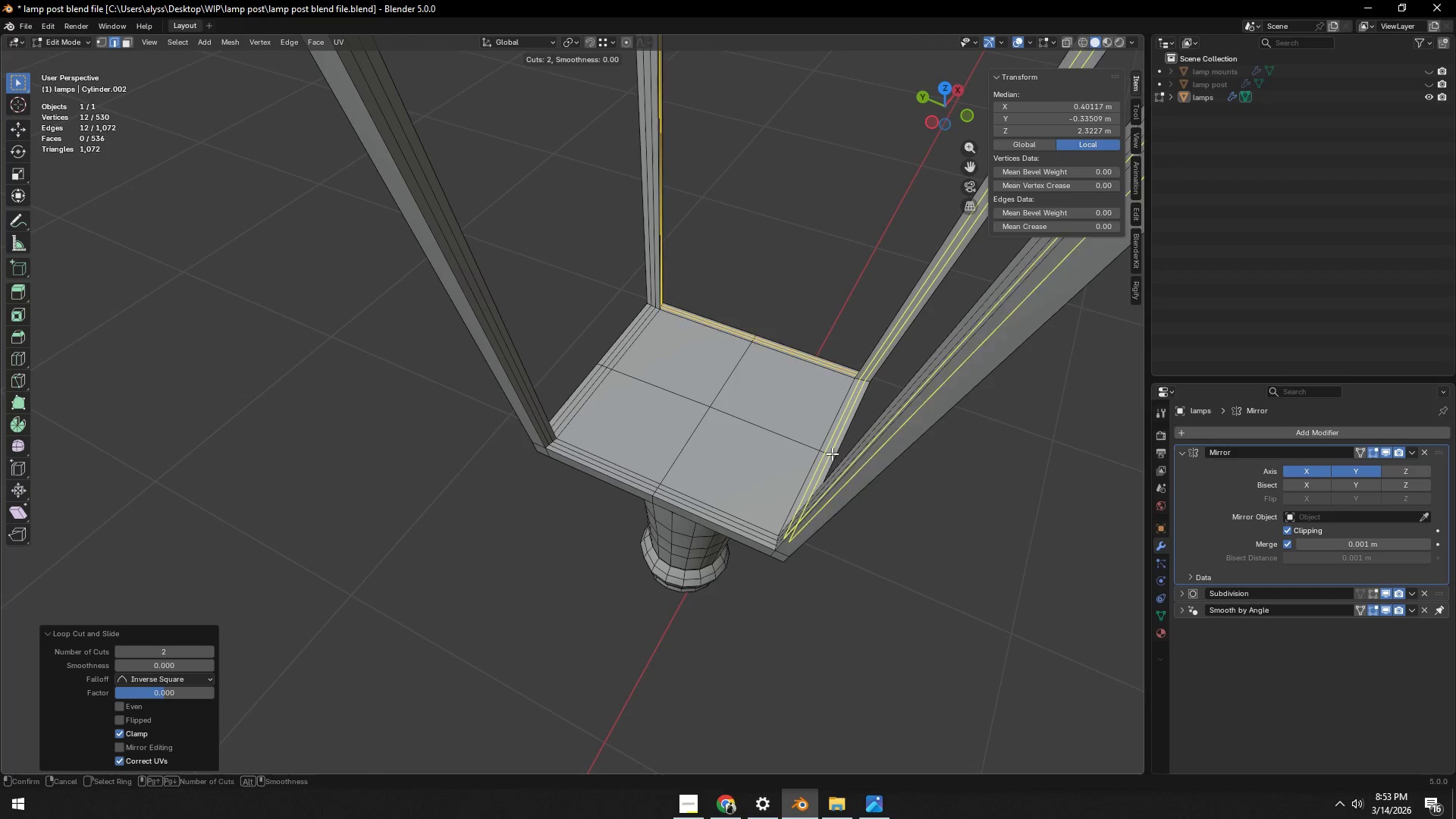 
left_click([832, 453])
 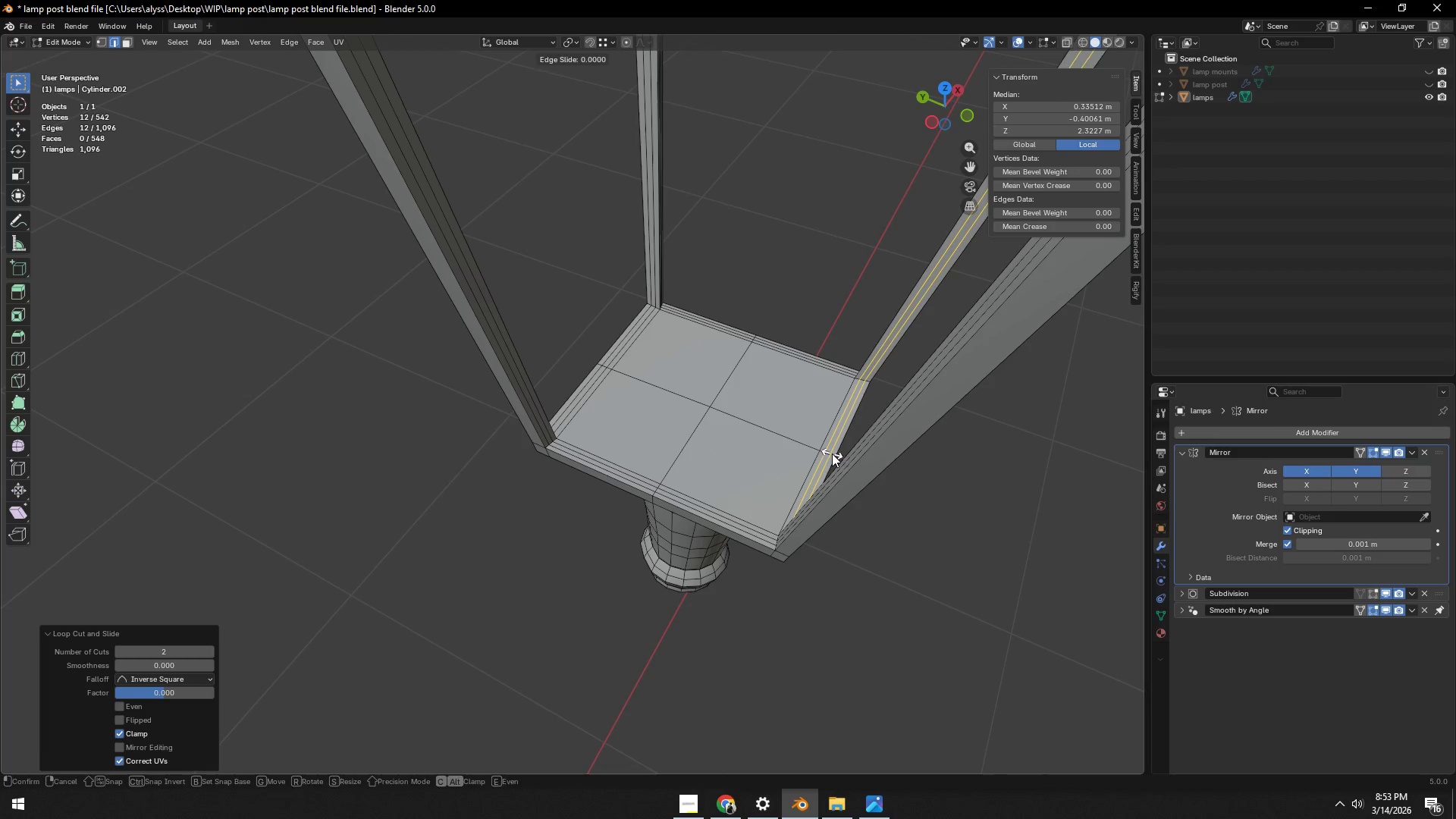 
right_click([832, 453])
 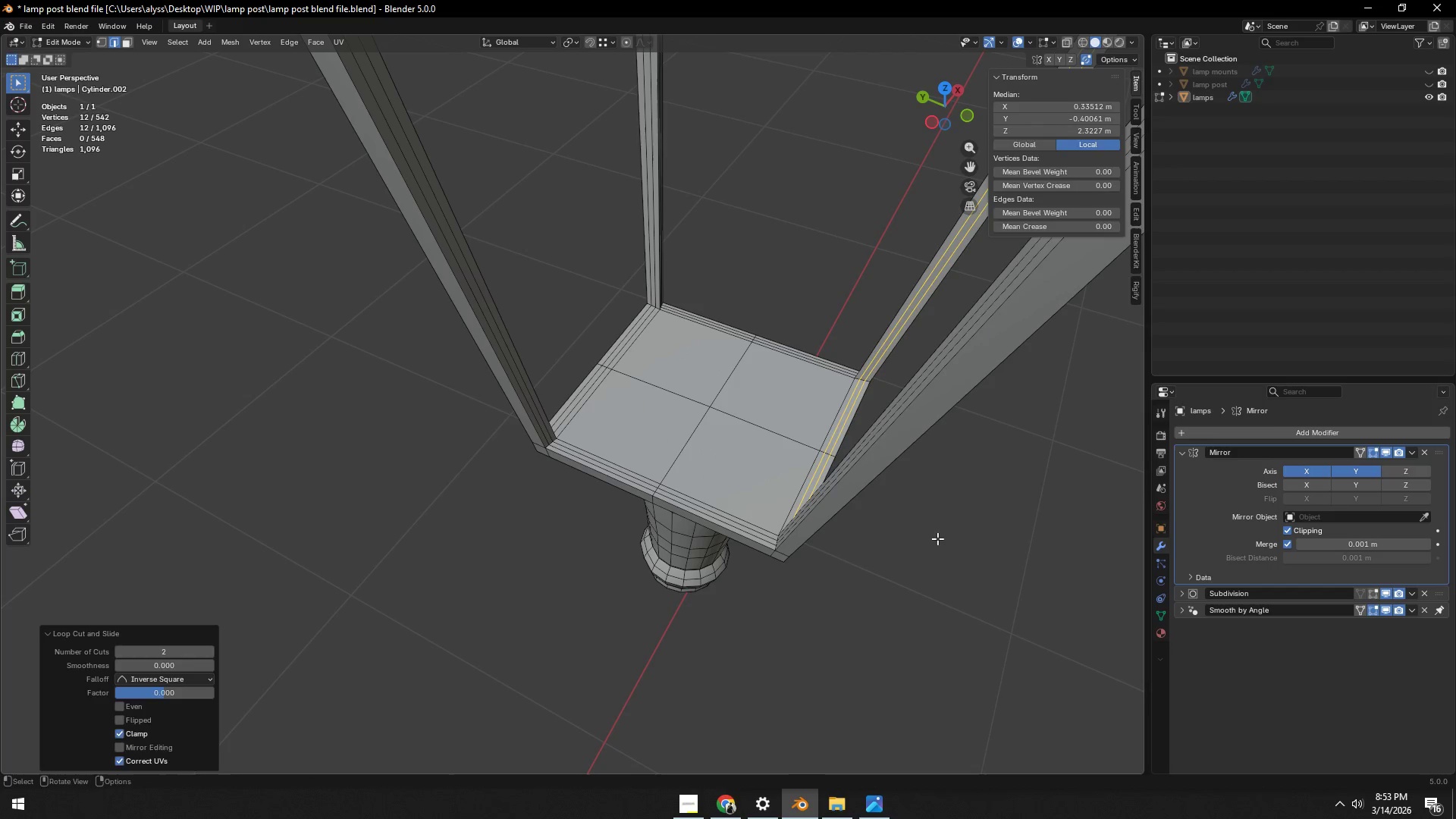 
key(Control+ControlLeft)
 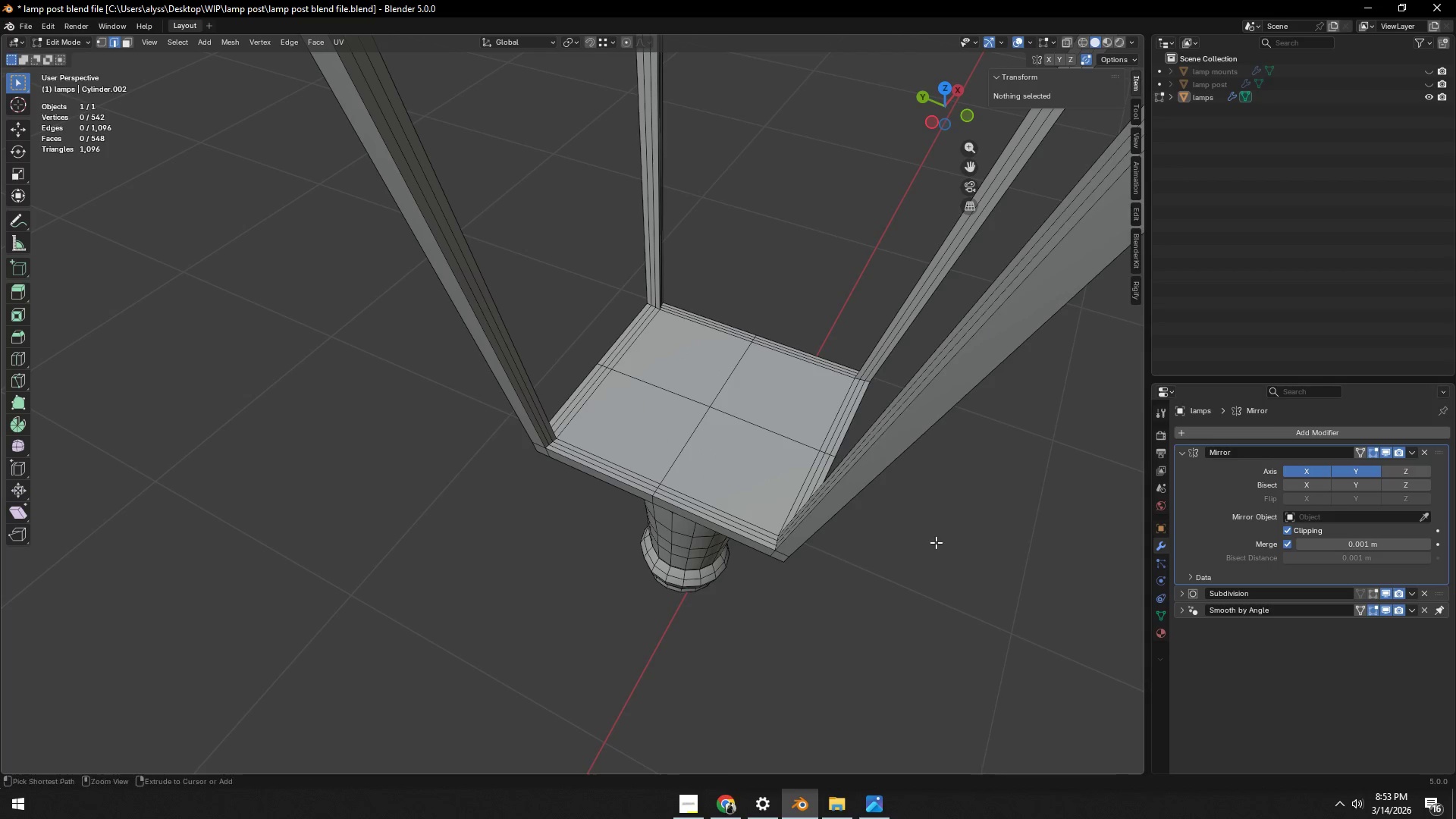 
key(Control+S)
 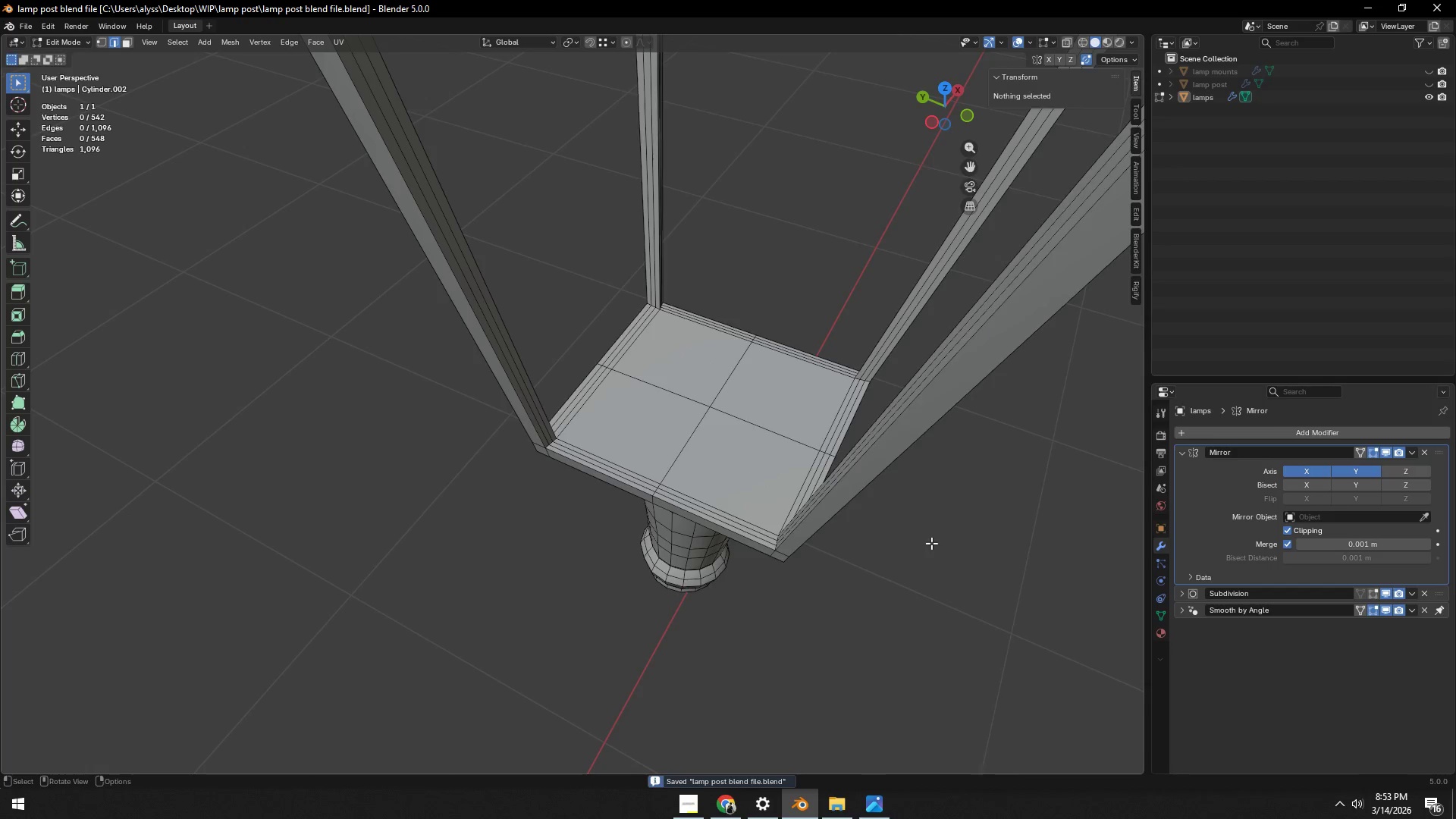 
scroll: coordinate [900, 464], scroll_direction: down, amount: 8.0
 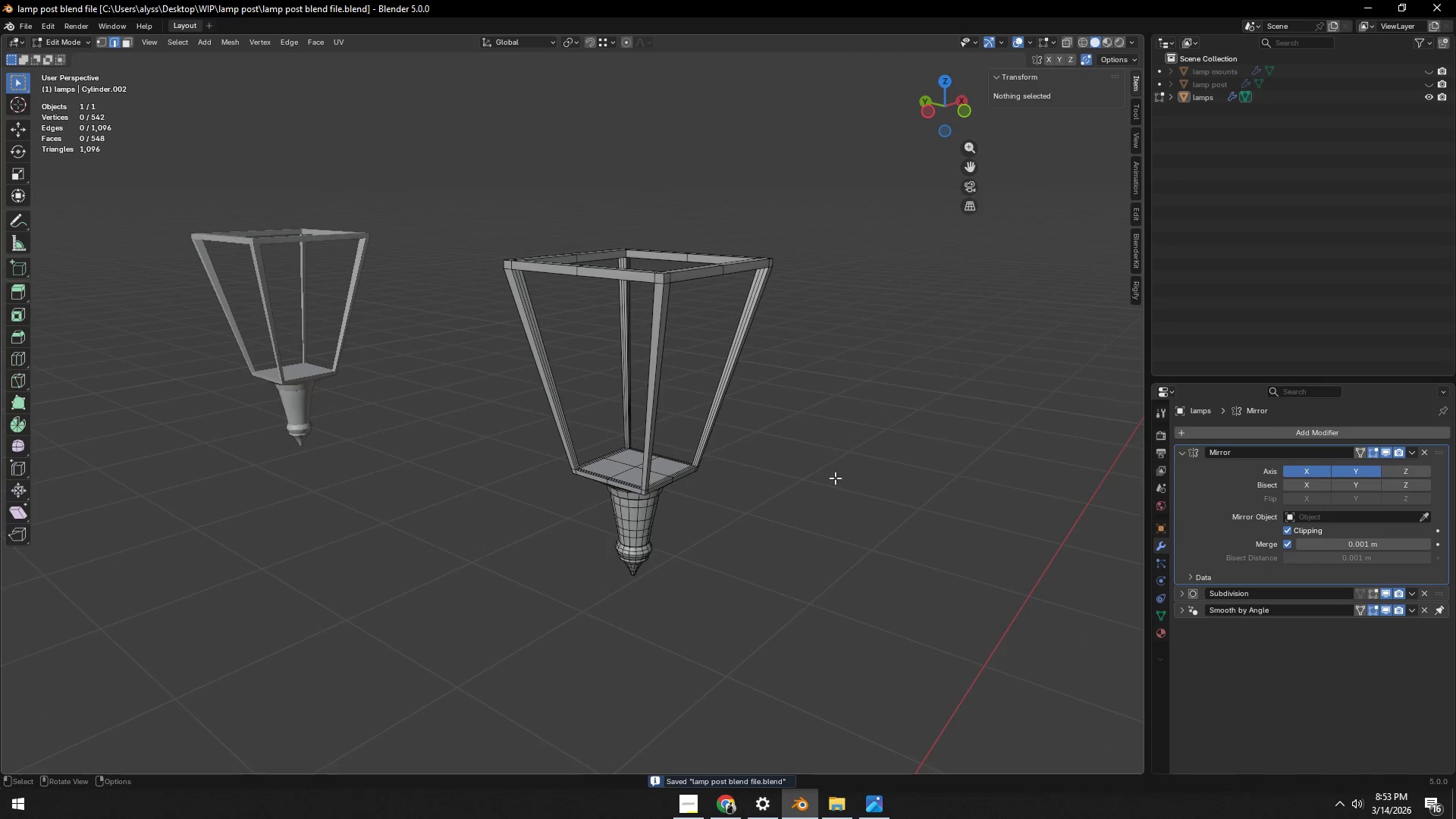 
scroll: coordinate [835, 478], scroll_direction: up, amount: 1.0
 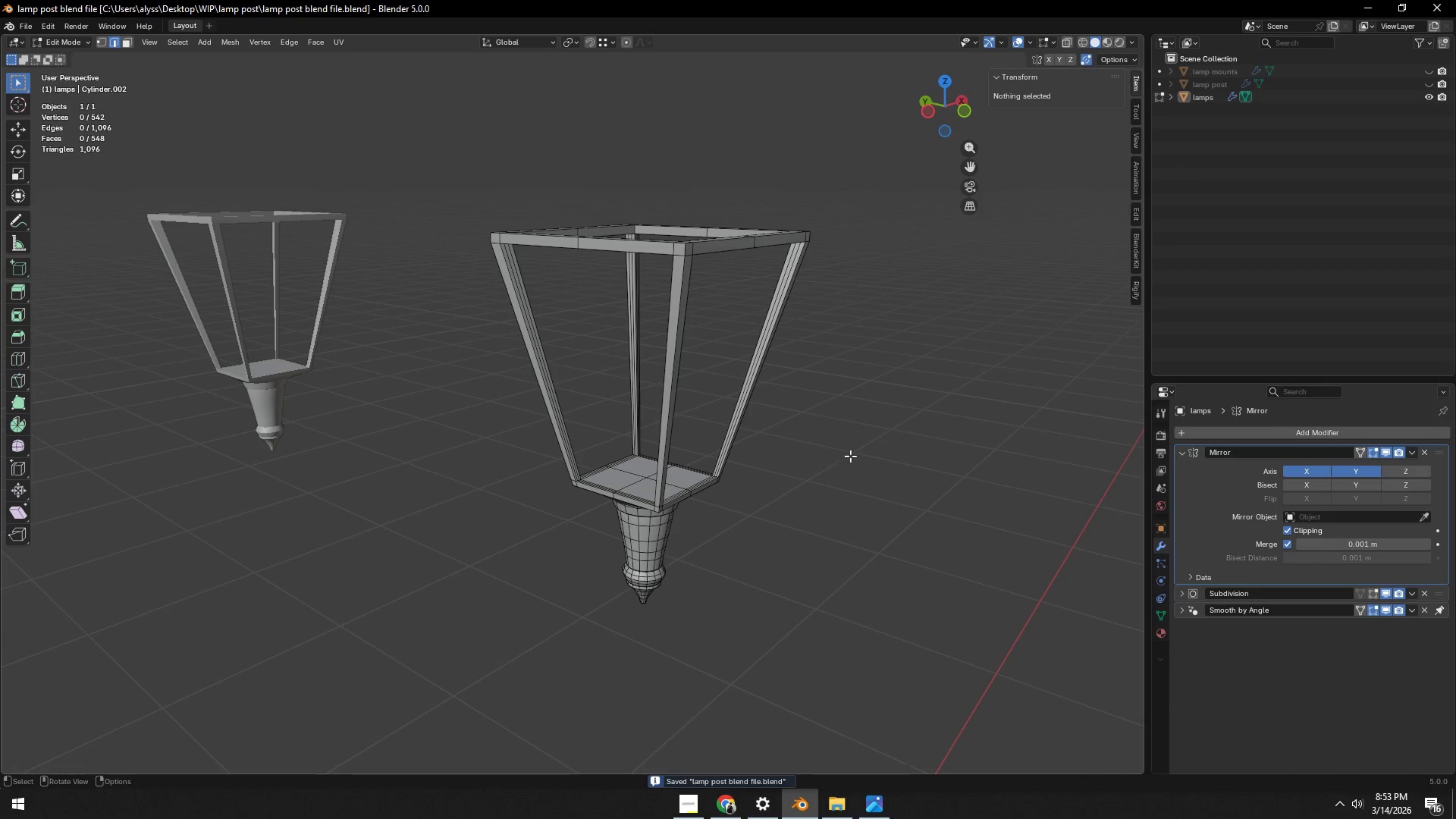 
key(Control+ControlLeft)
 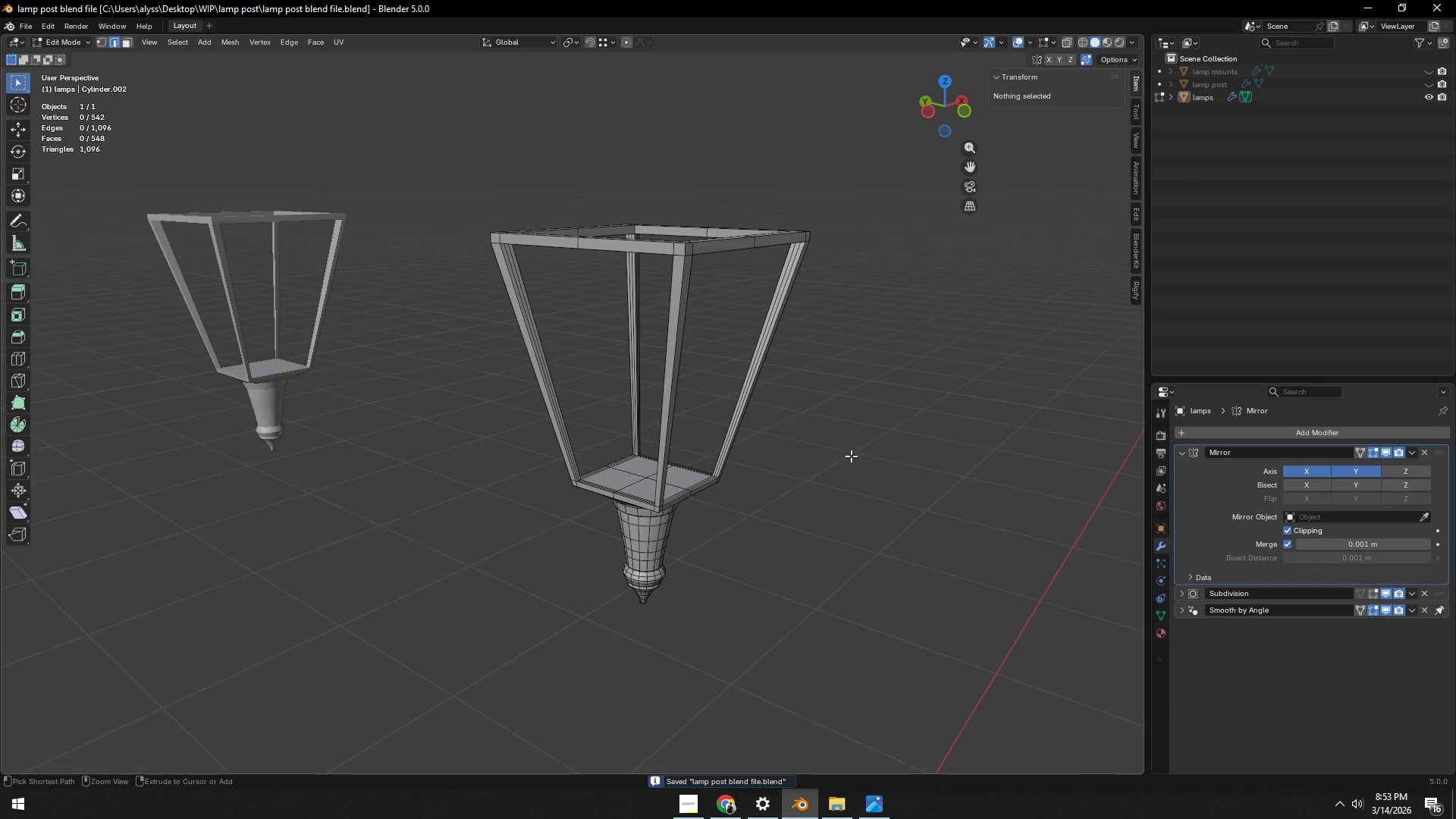 
key(Control+S)
 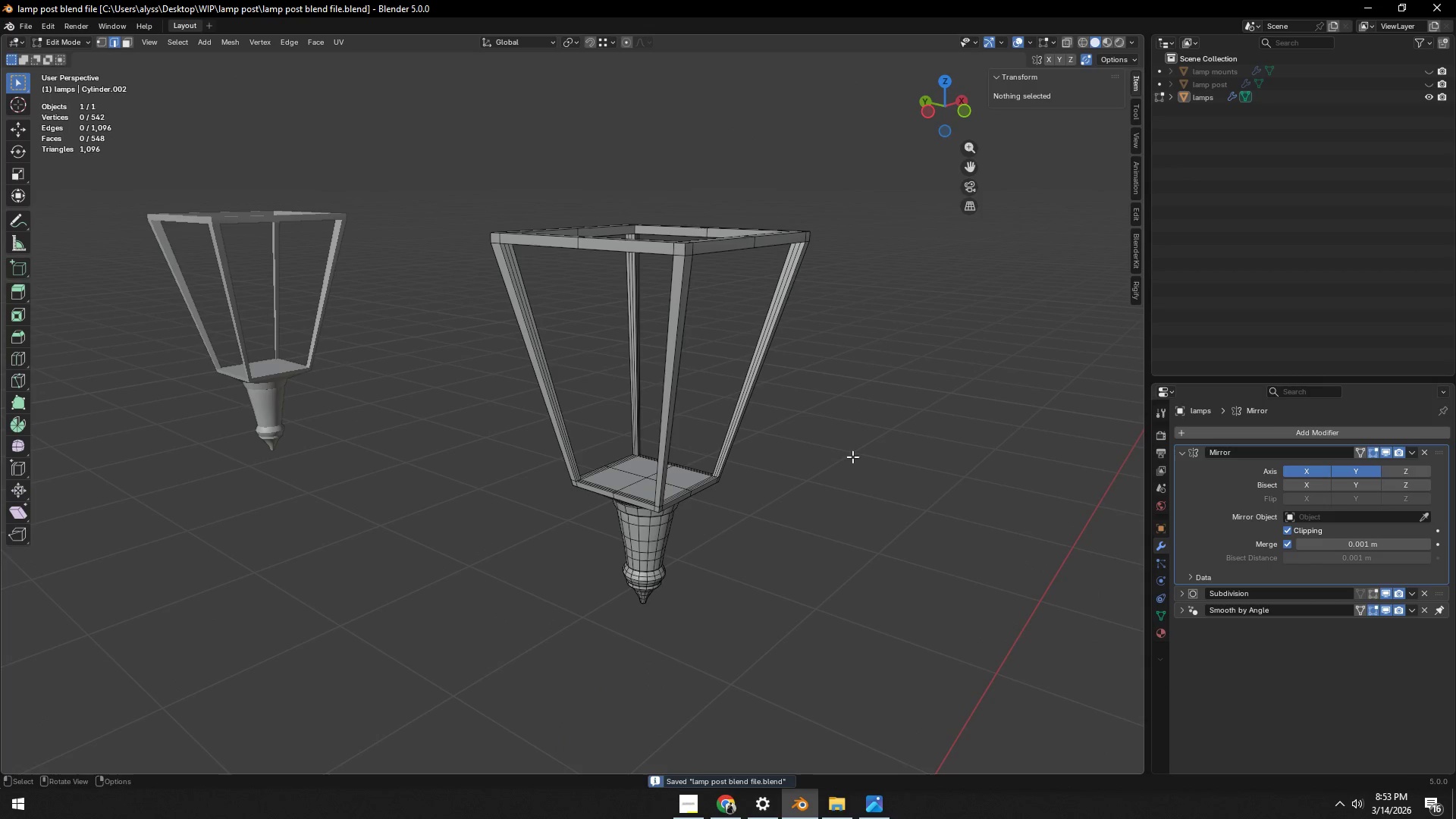 
hold_key(key=ShiftLeft, duration=0.44)
 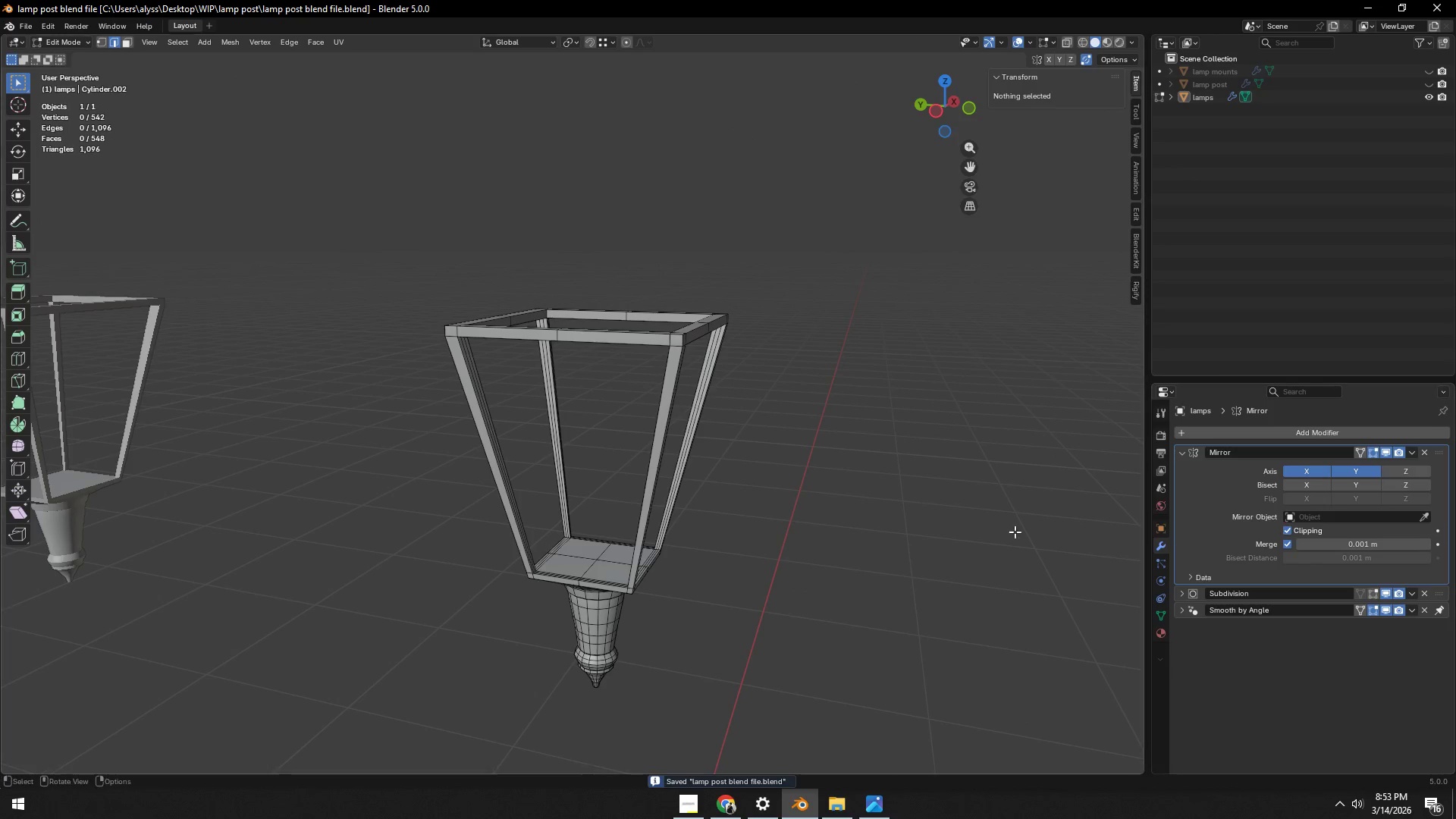 
key(Tab)
 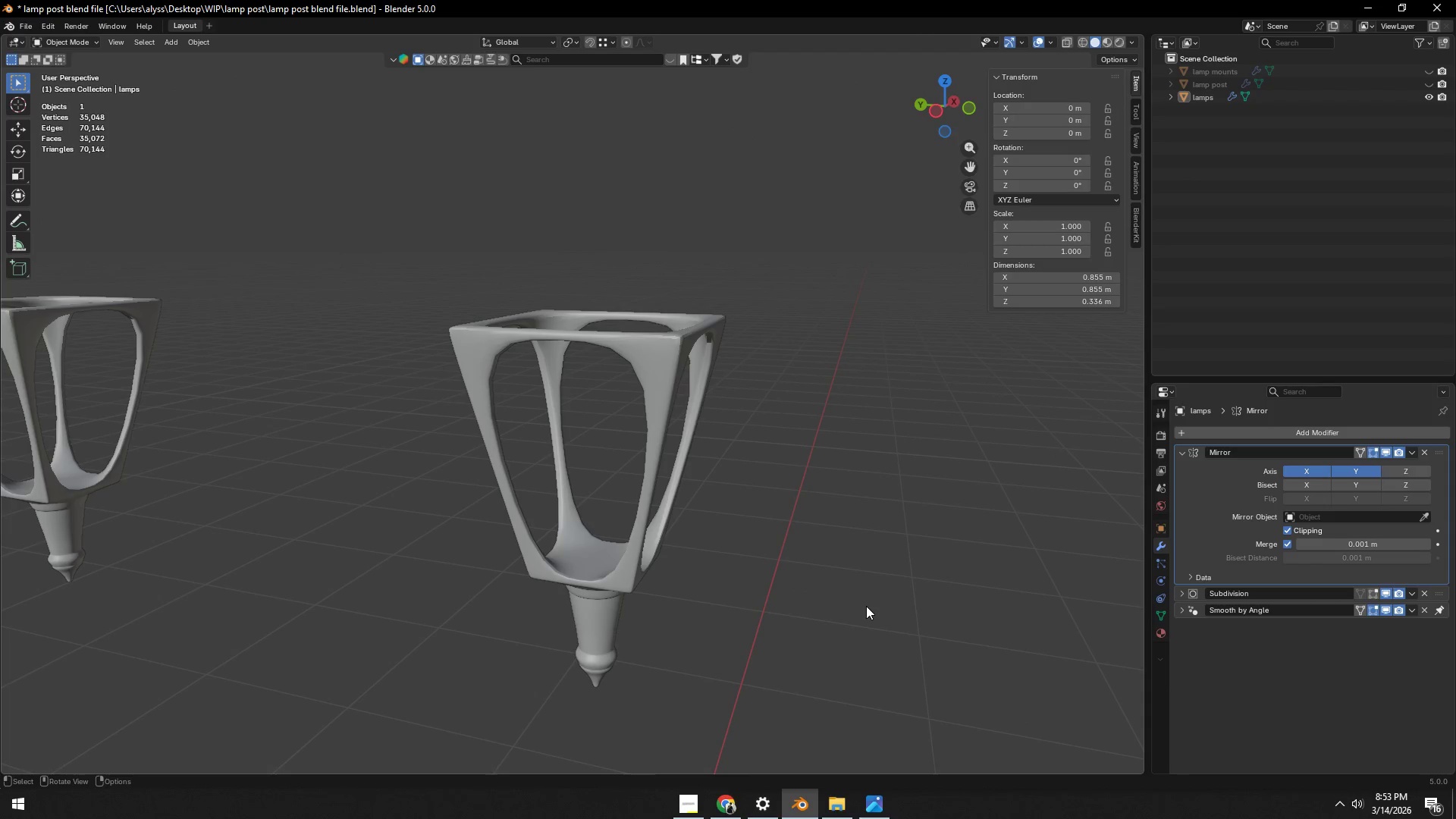 
key(Control+ControlLeft)
 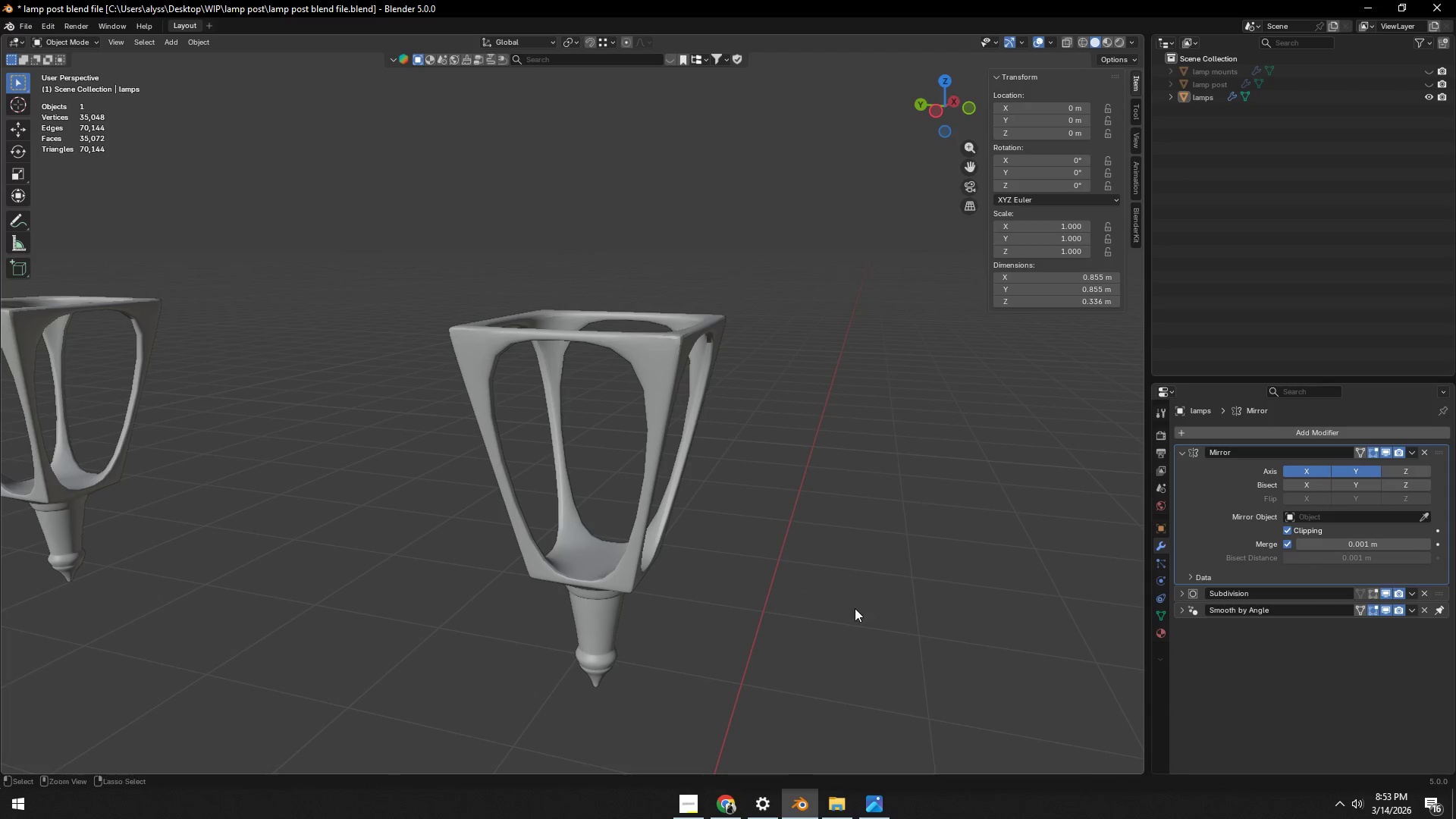 
key(Control+S)
 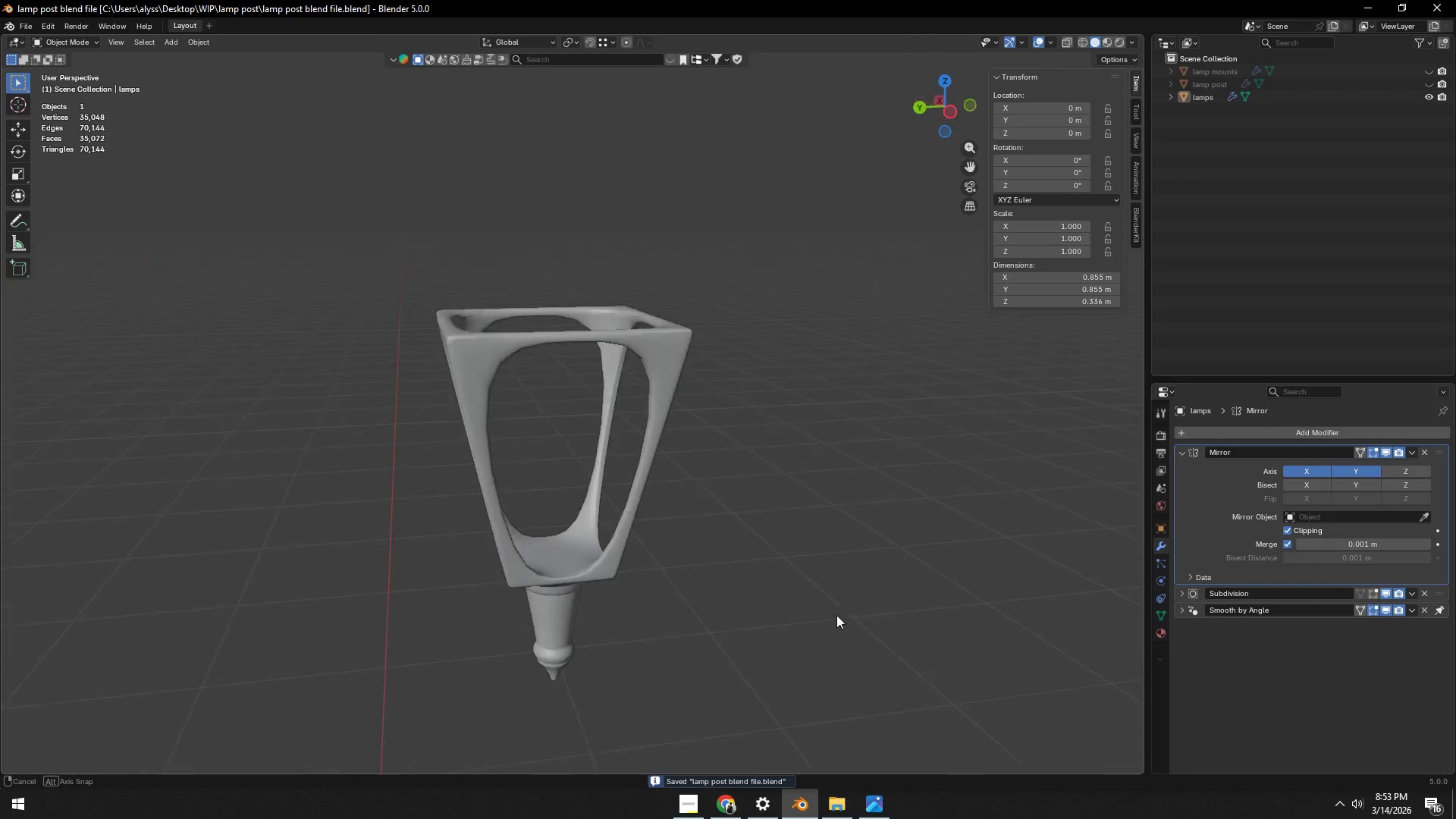 
key(Tab)
 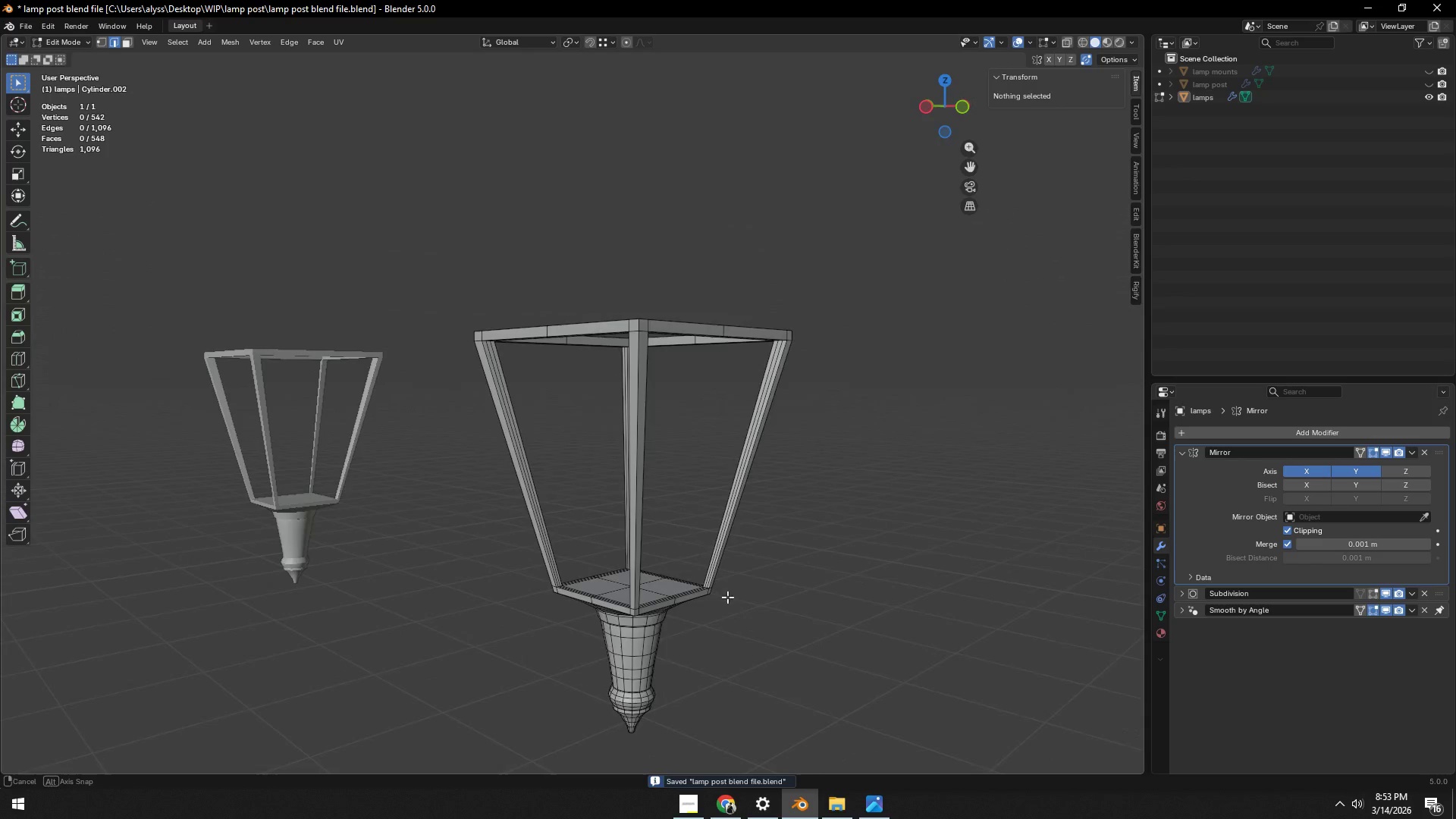 
scroll: coordinate [732, 595], scroll_direction: up, amount: 3.0
 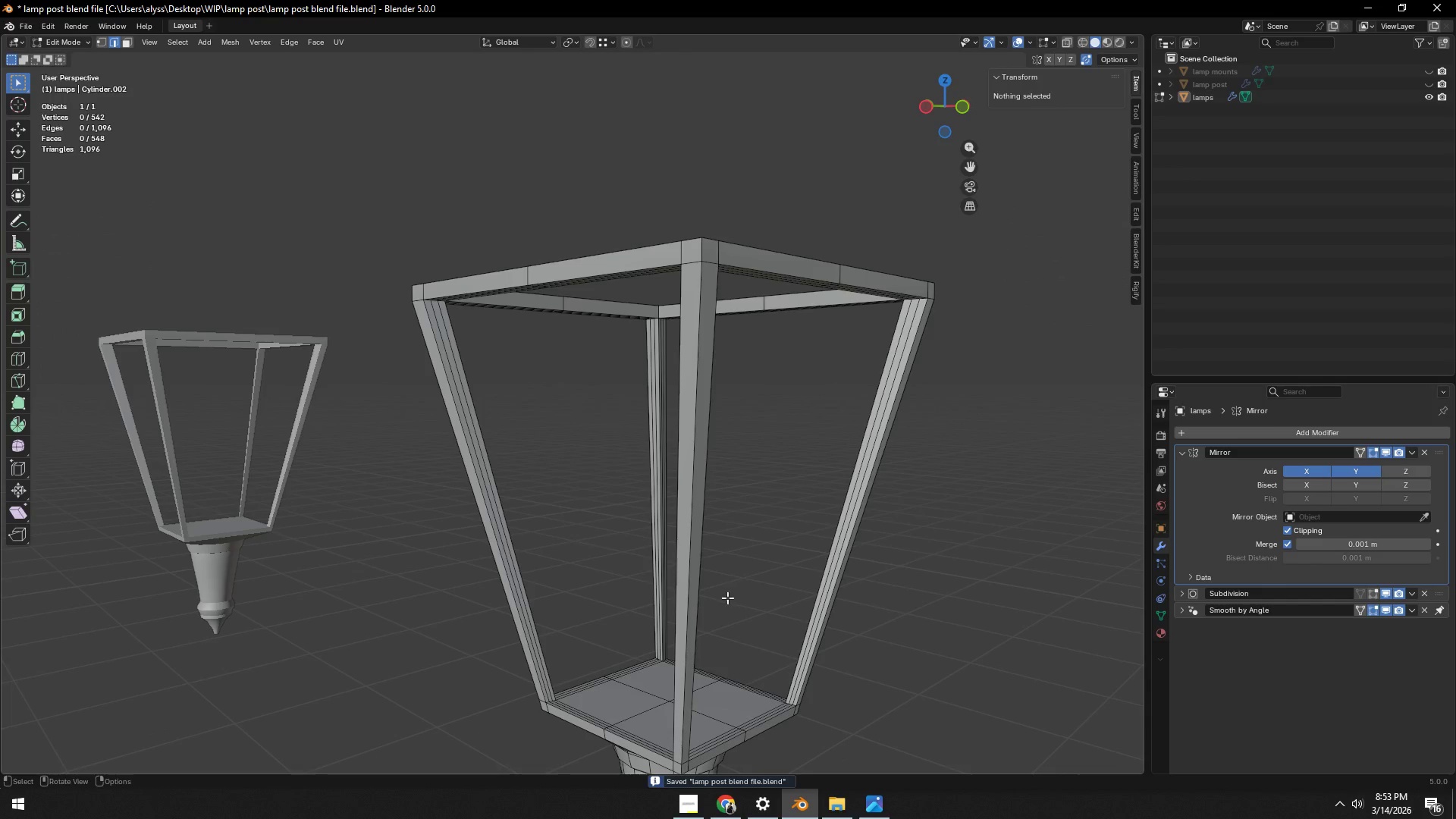 
key(Control+ControlLeft)
 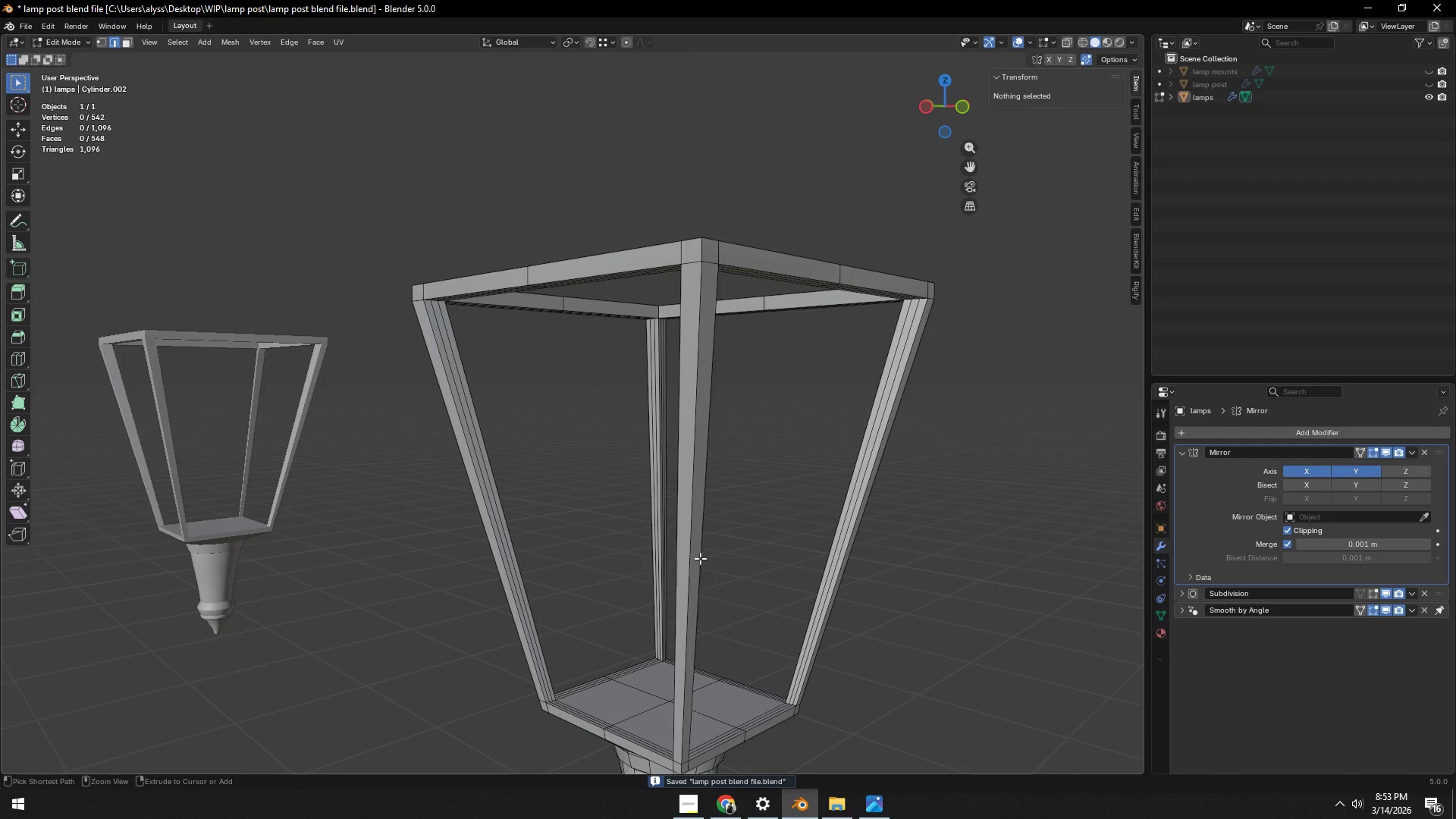 
key(Control+R)
 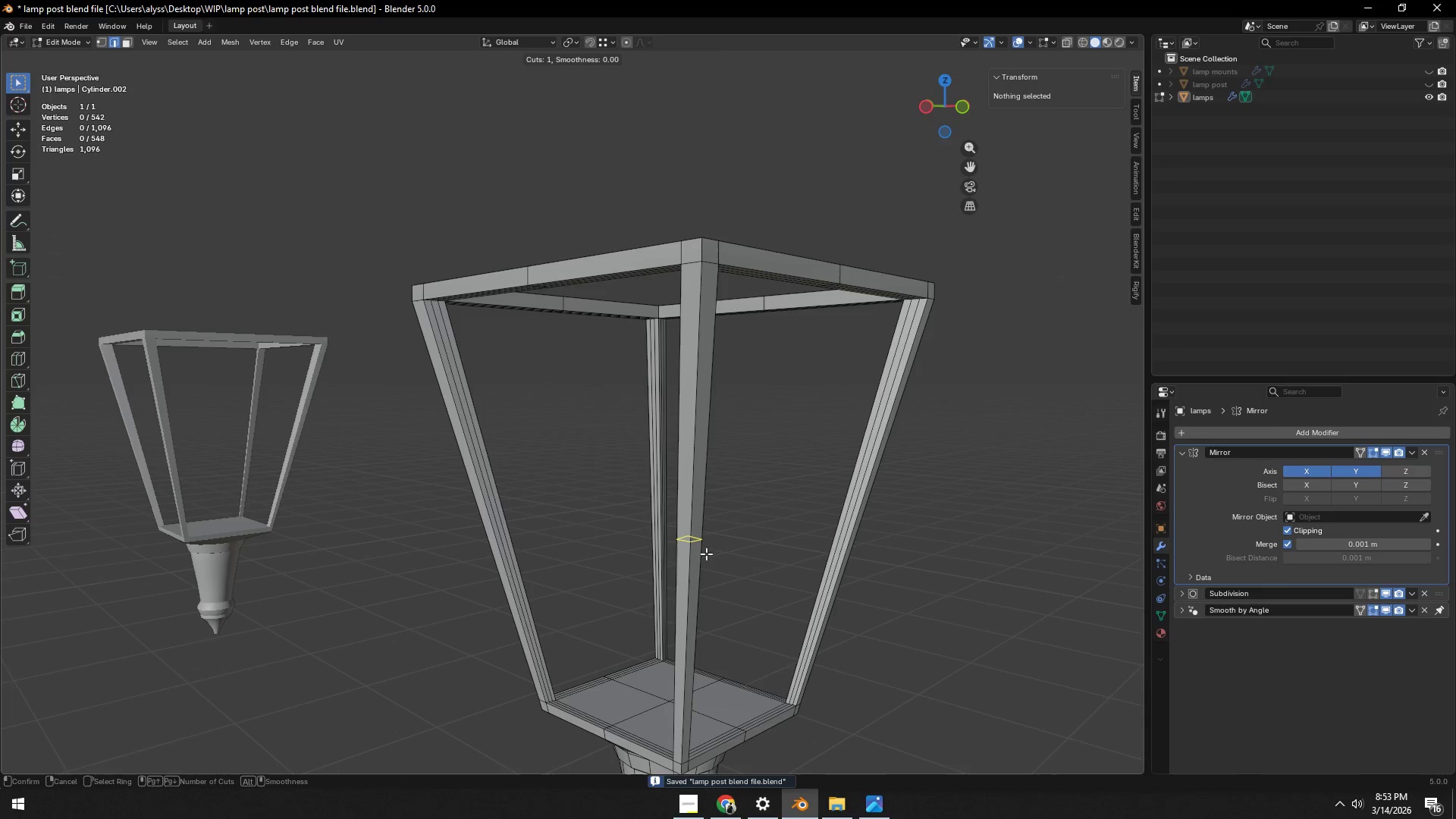 
scroll: coordinate [706, 554], scroll_direction: up, amount: 6.0
 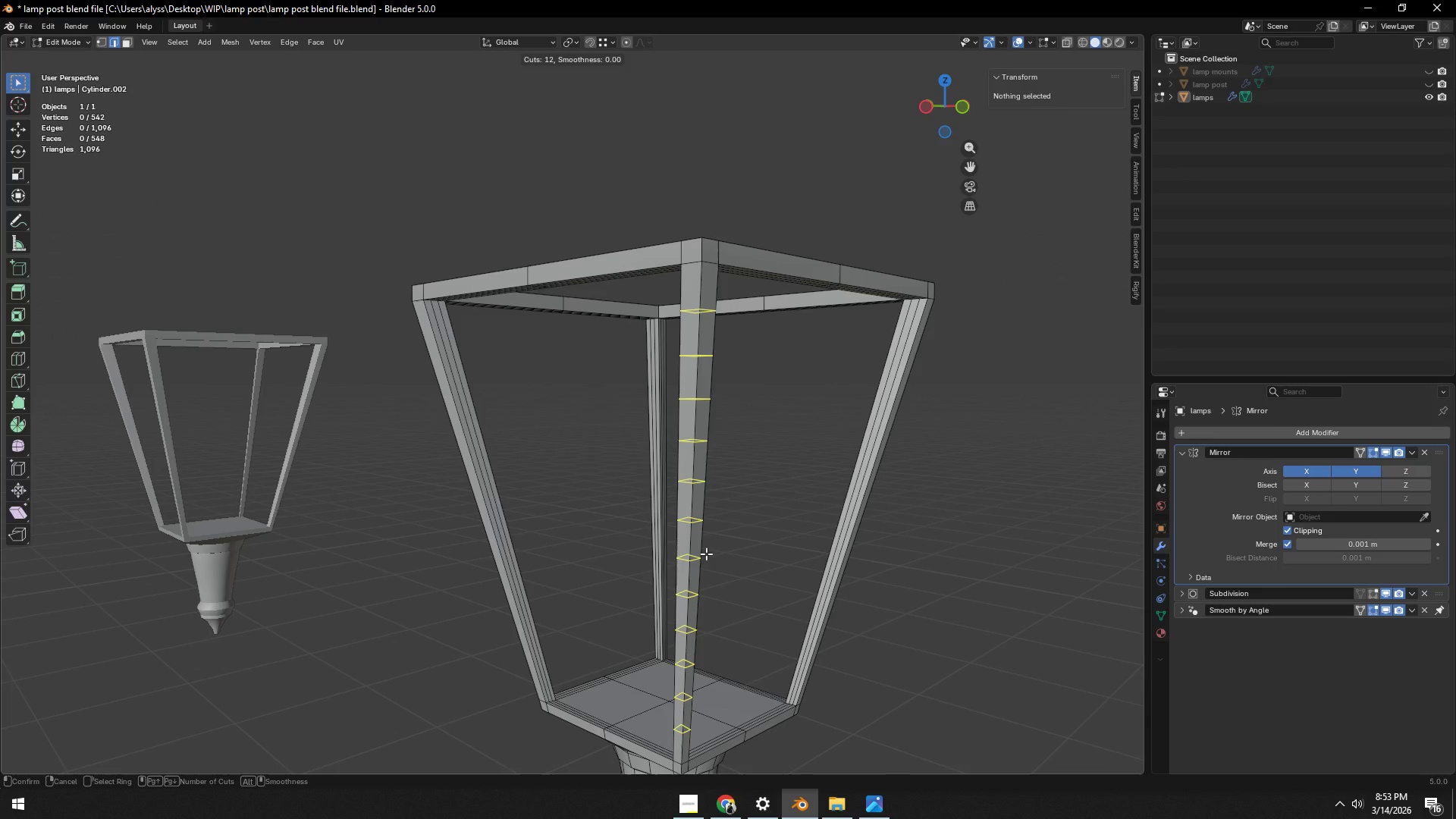 
scroll: coordinate [706, 554], scroll_direction: down, amount: 3.0
 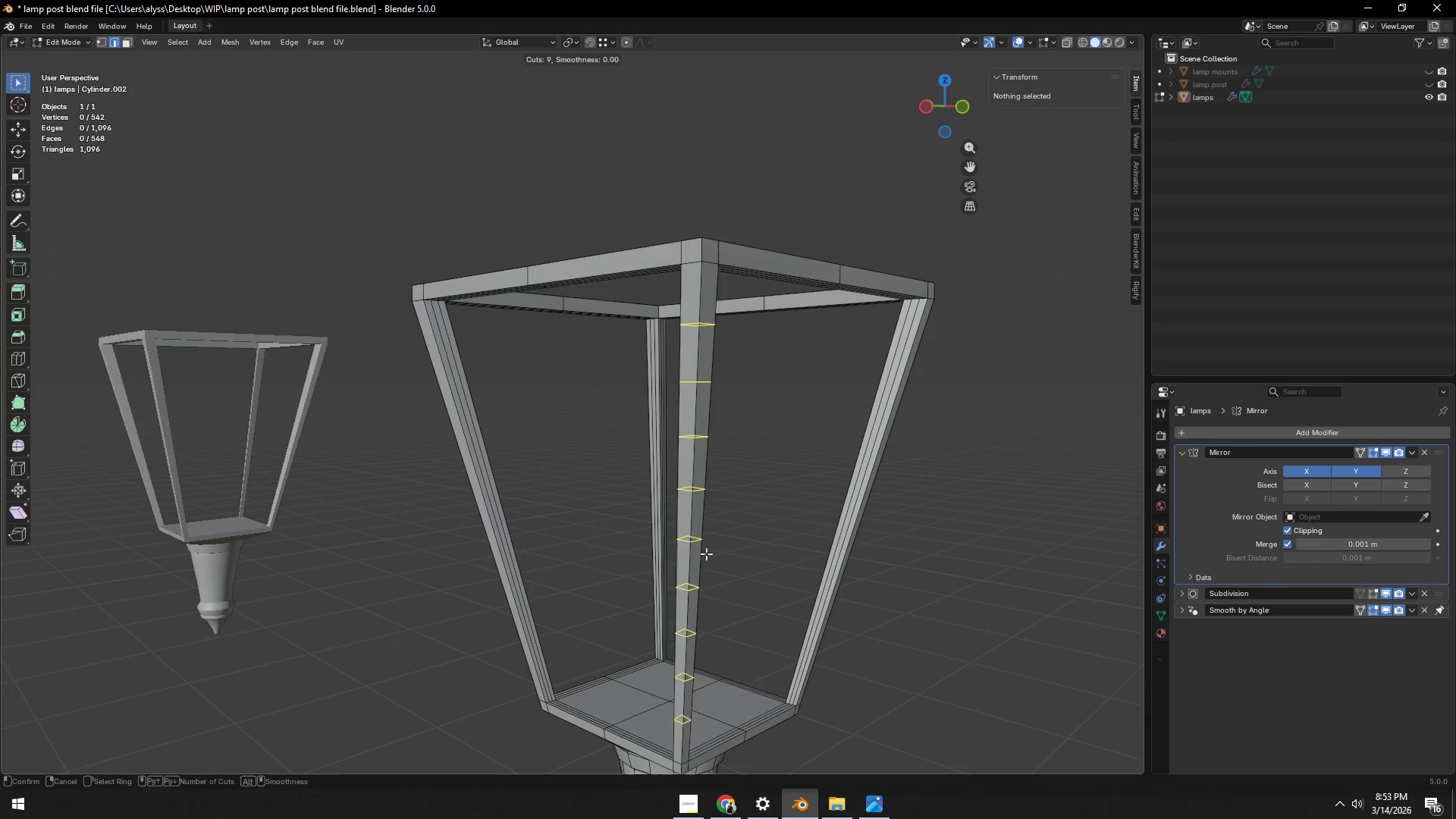 
left_click([706, 554])
 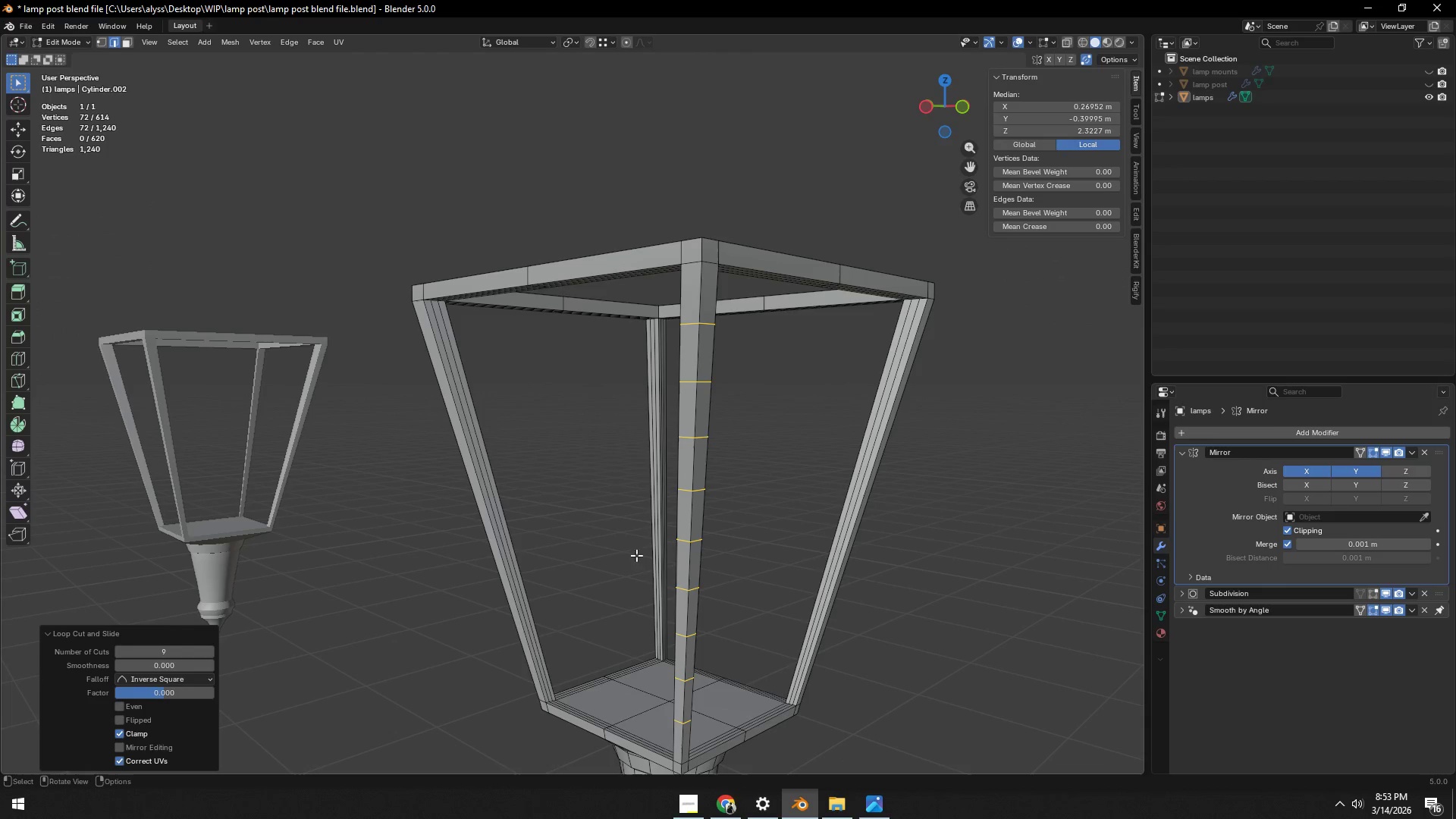 
right_click([706, 554])
 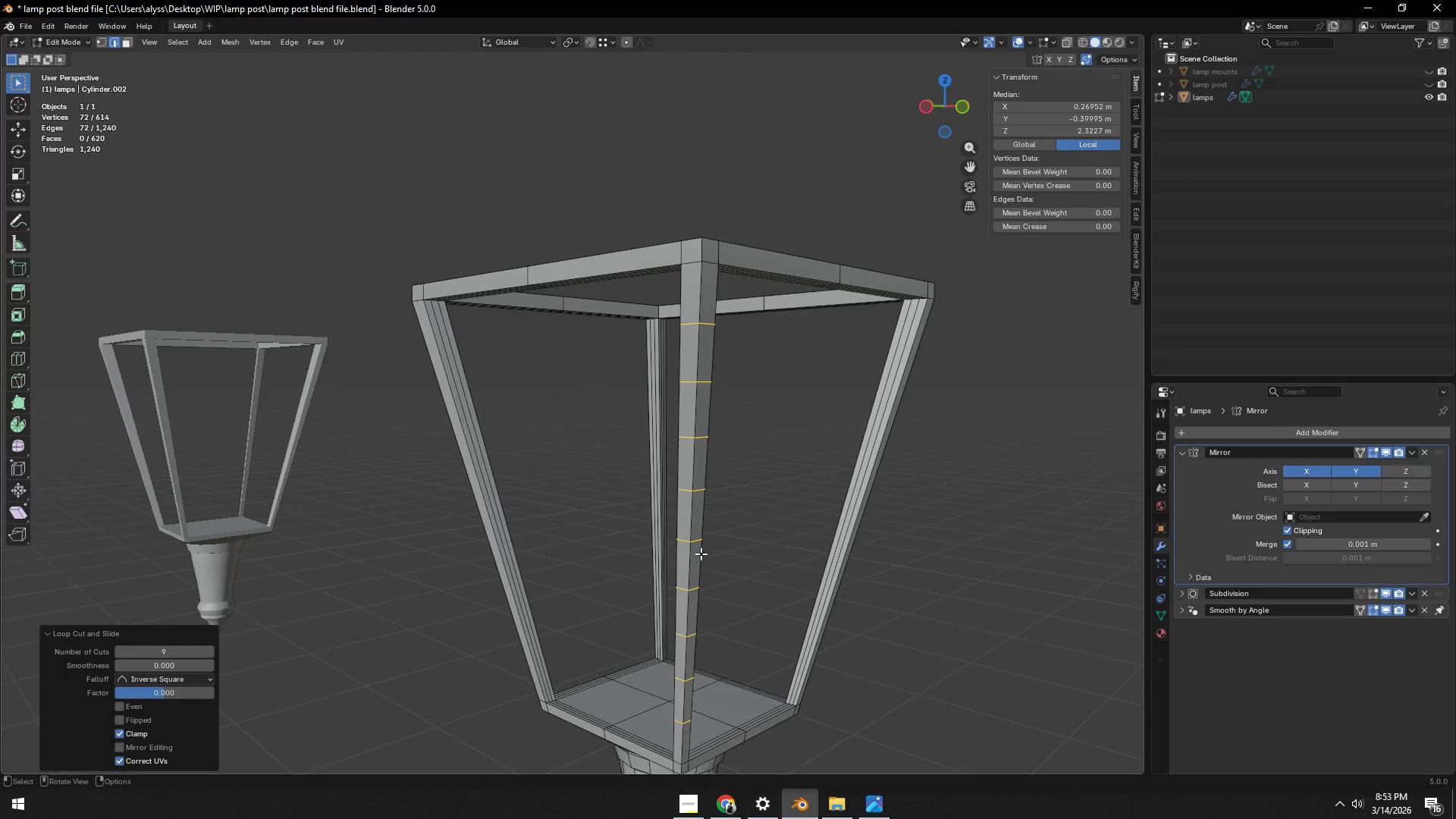 
key(Control+ControlLeft)
 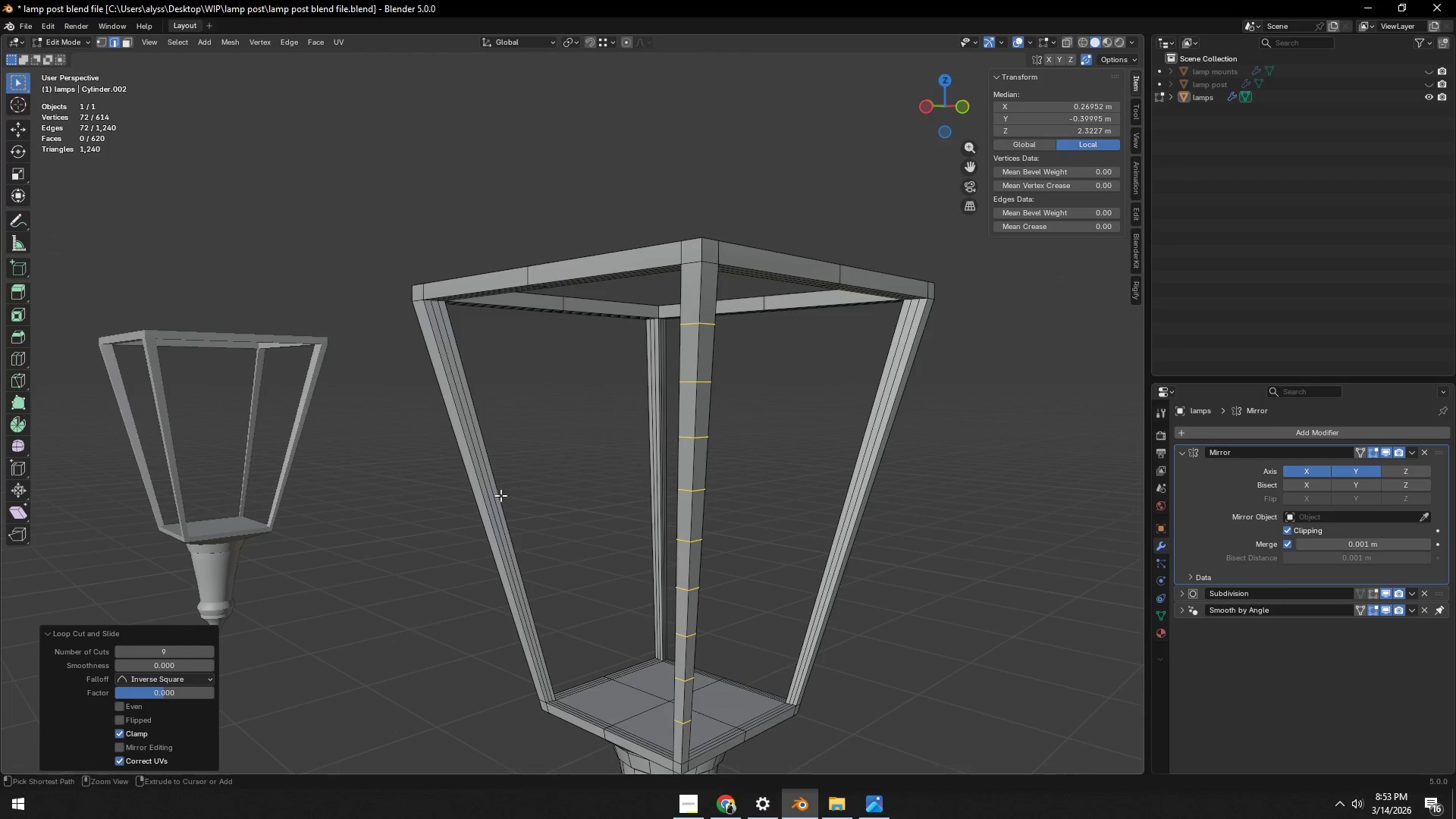 
key(Control+R)
 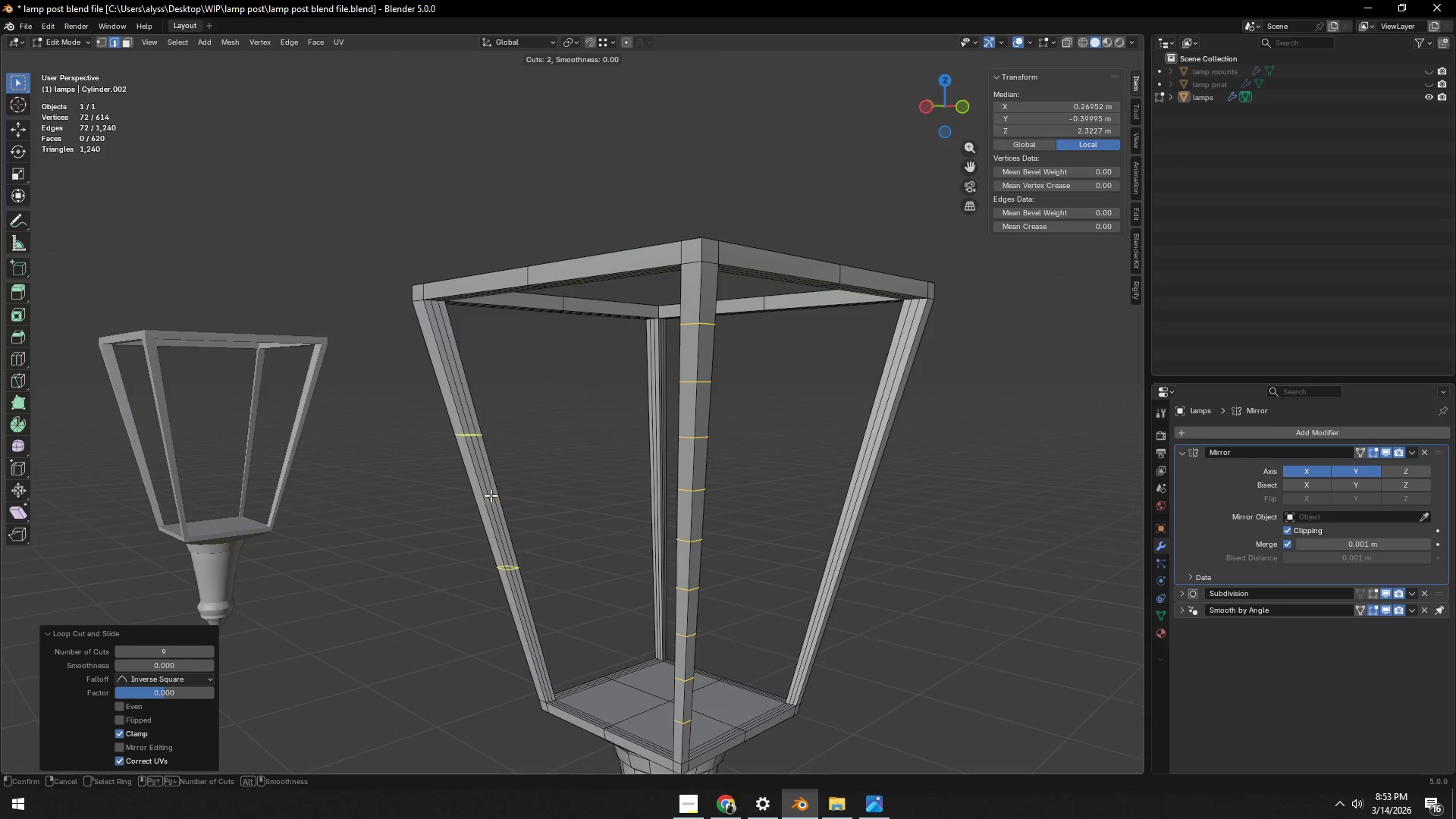 
scroll: coordinate [491, 495], scroll_direction: up, amount: 8.0
 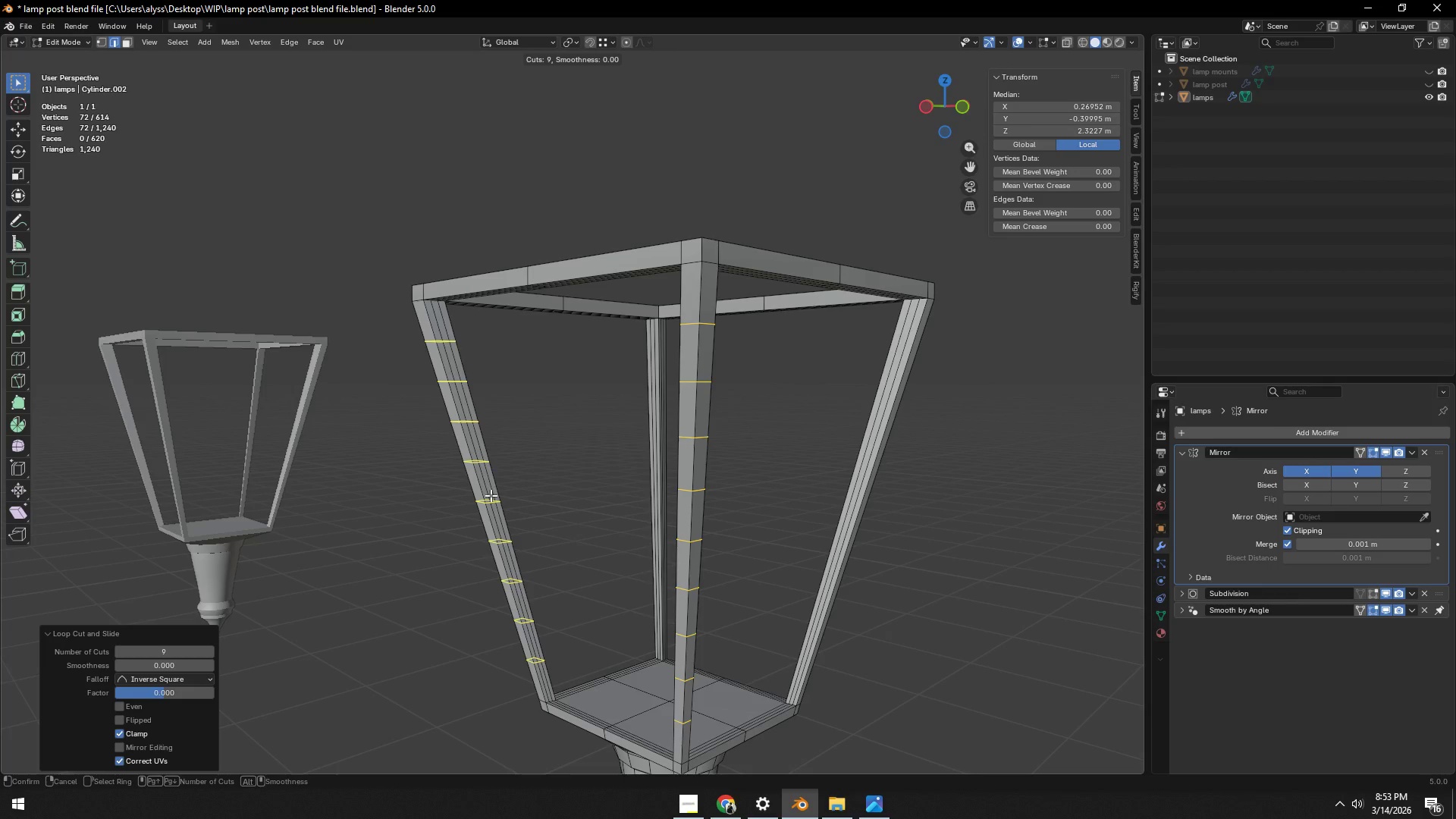 
right_click([491, 495])
 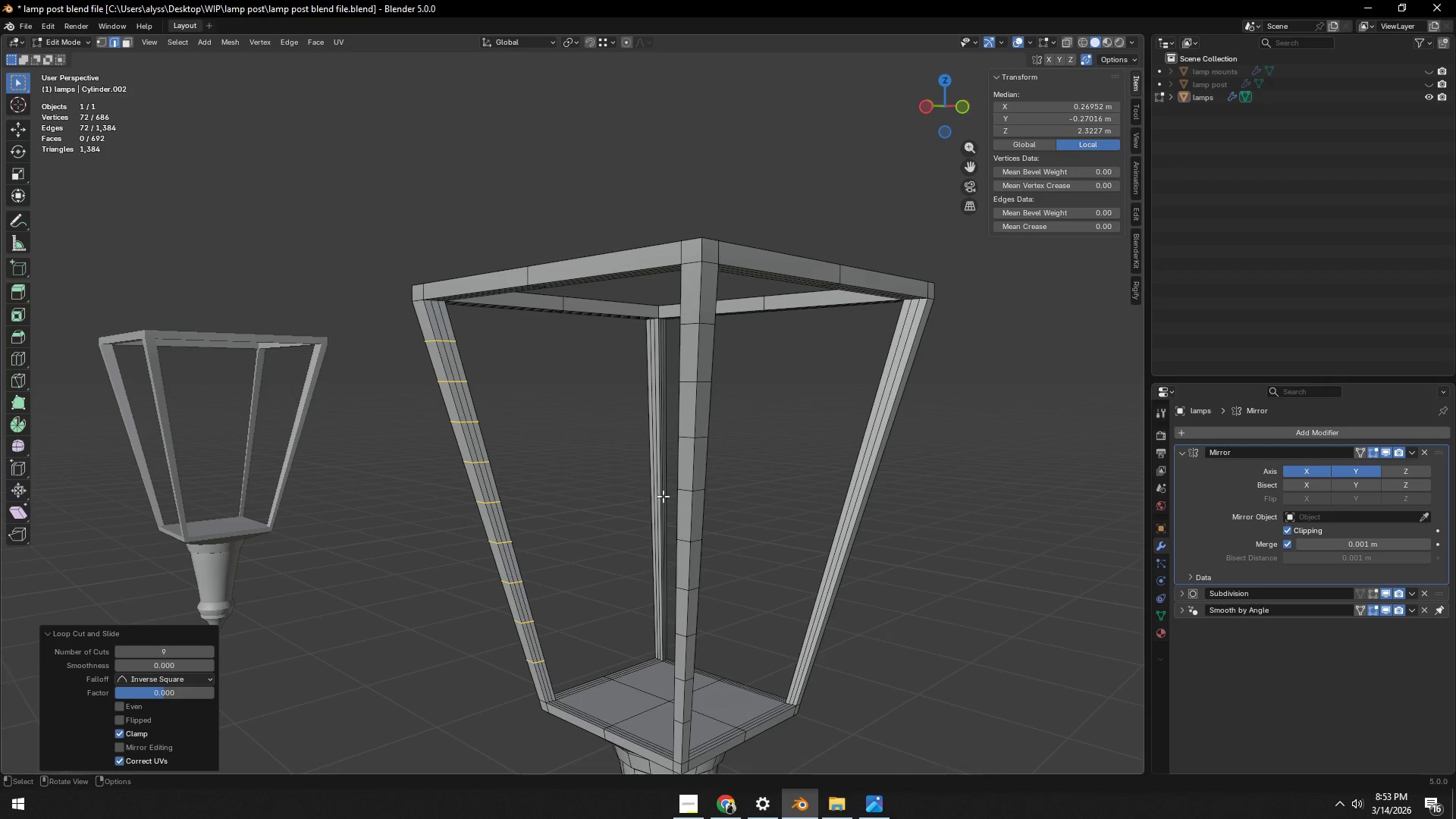 
left_click([491, 495])
 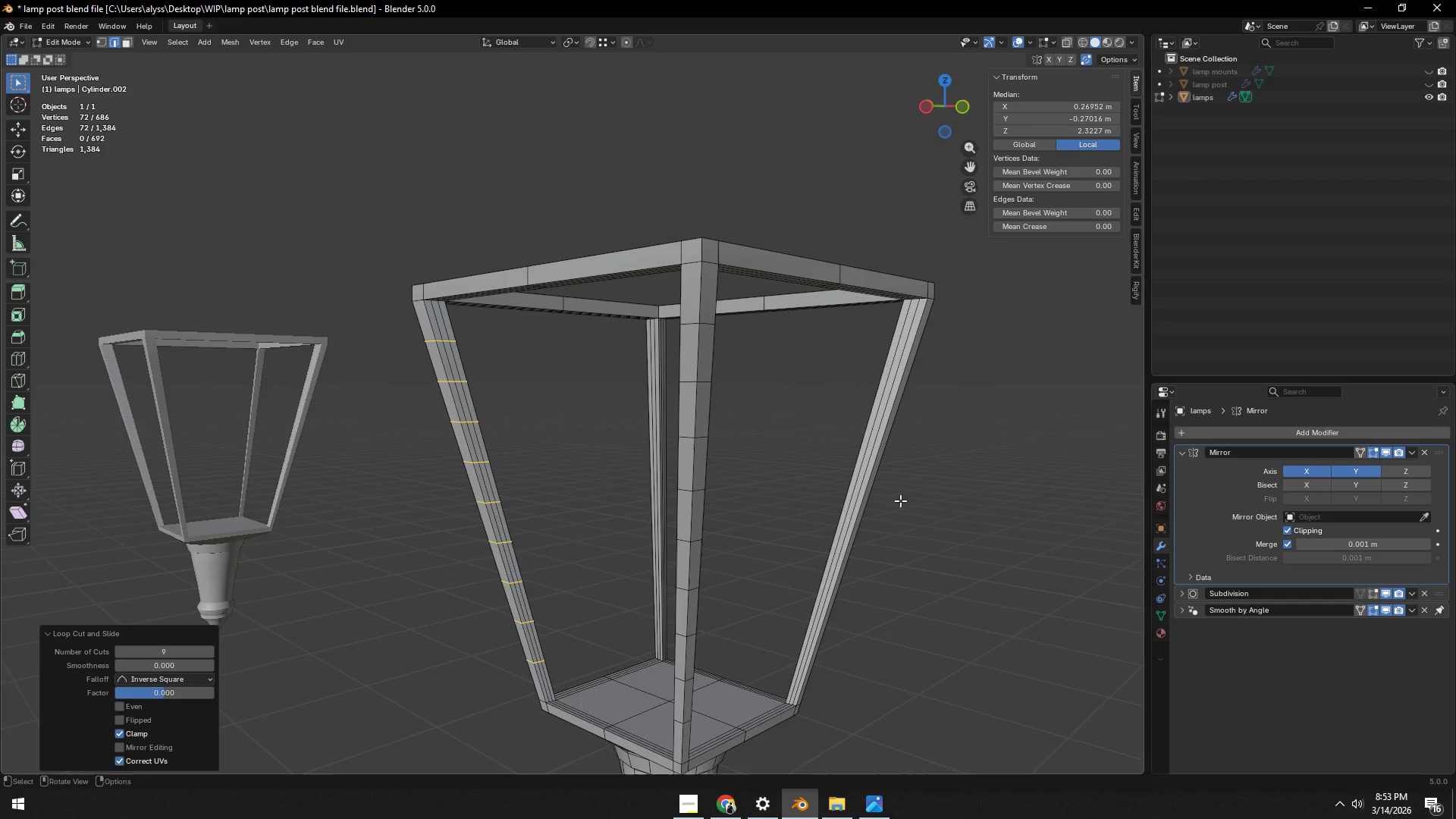 
key(Control+ControlLeft)
 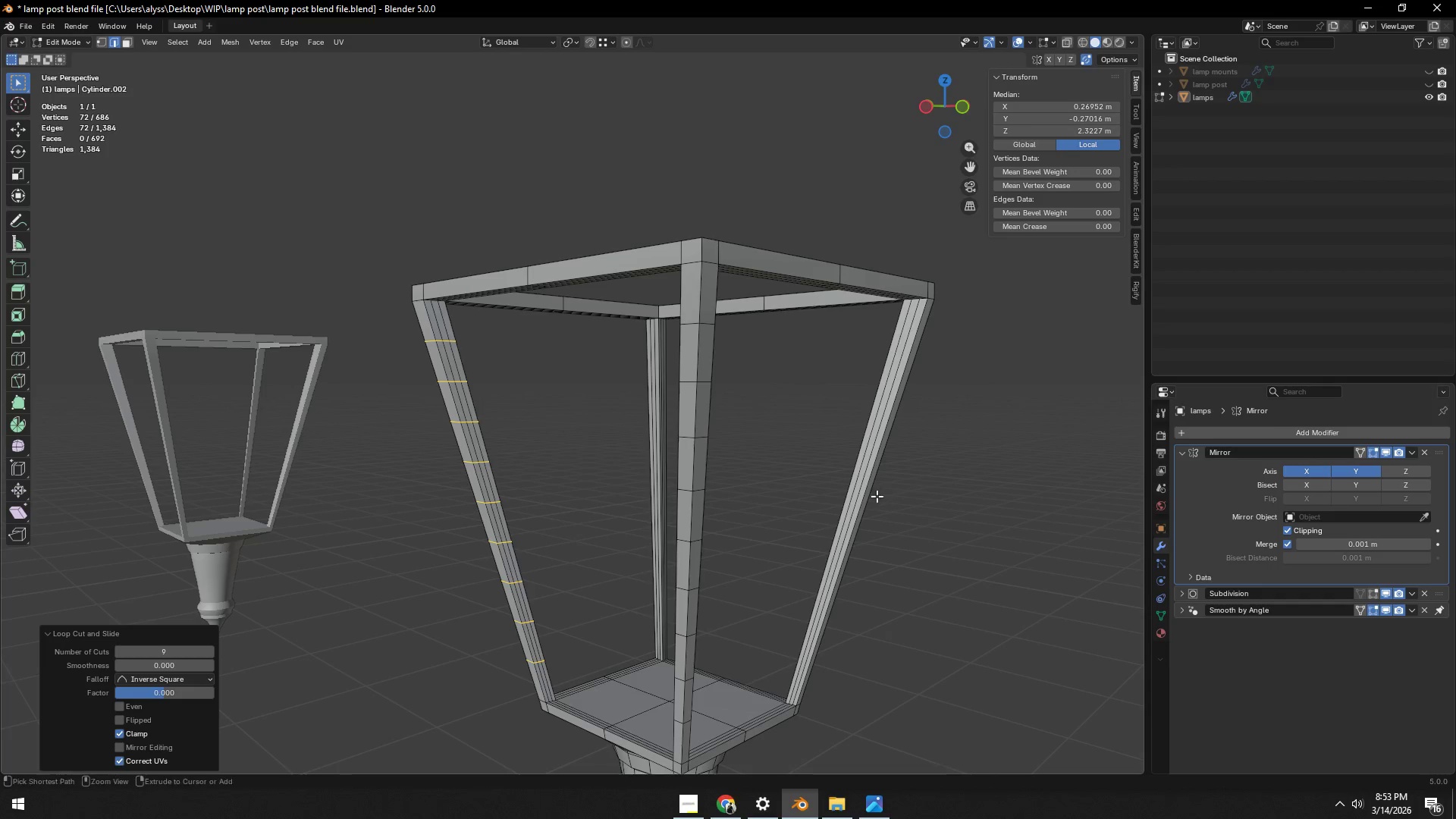 
key(Control+R)
 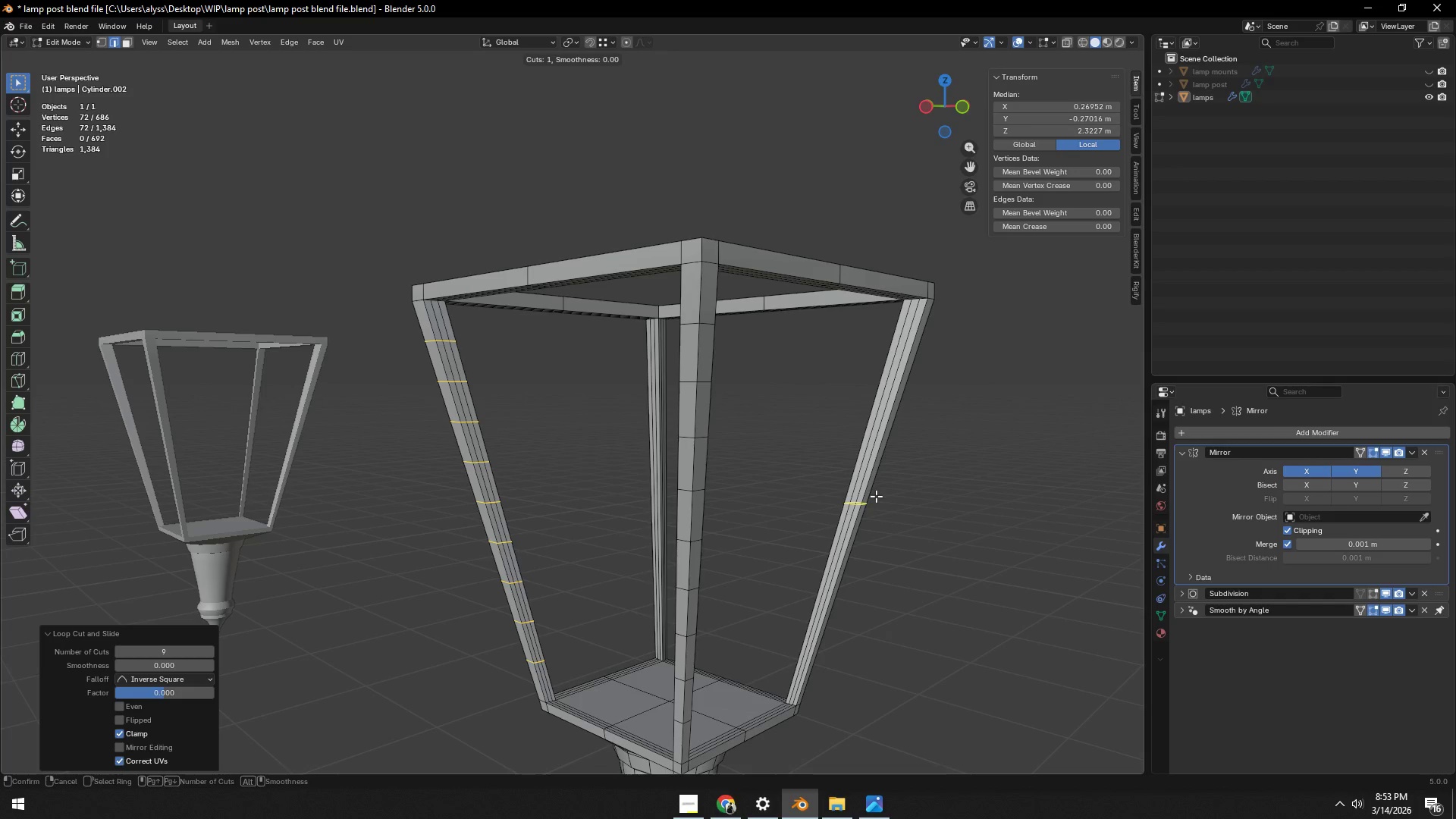 
scroll: coordinate [876, 496], scroll_direction: up, amount: 6.0
 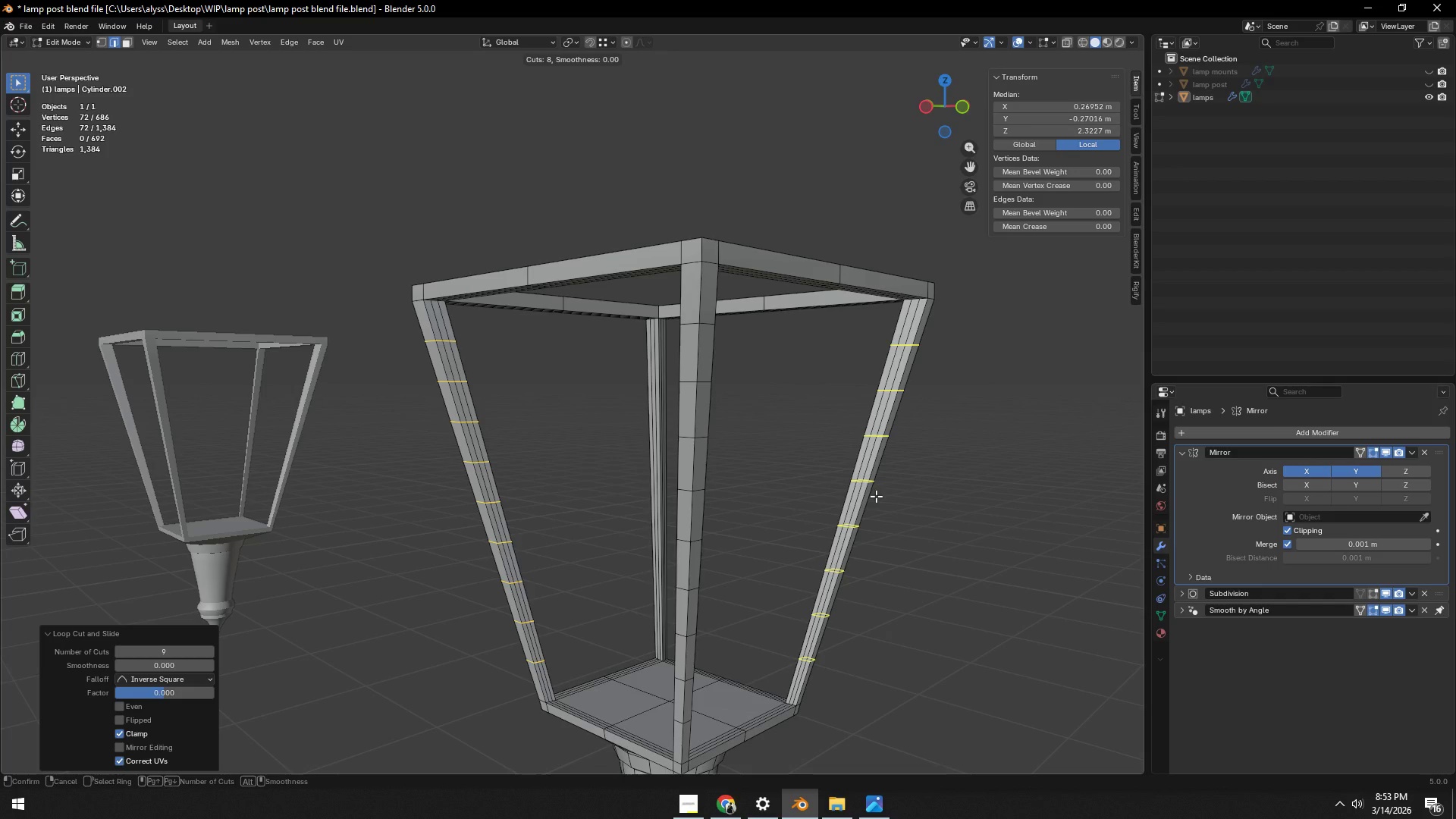 
right_click([876, 496])
 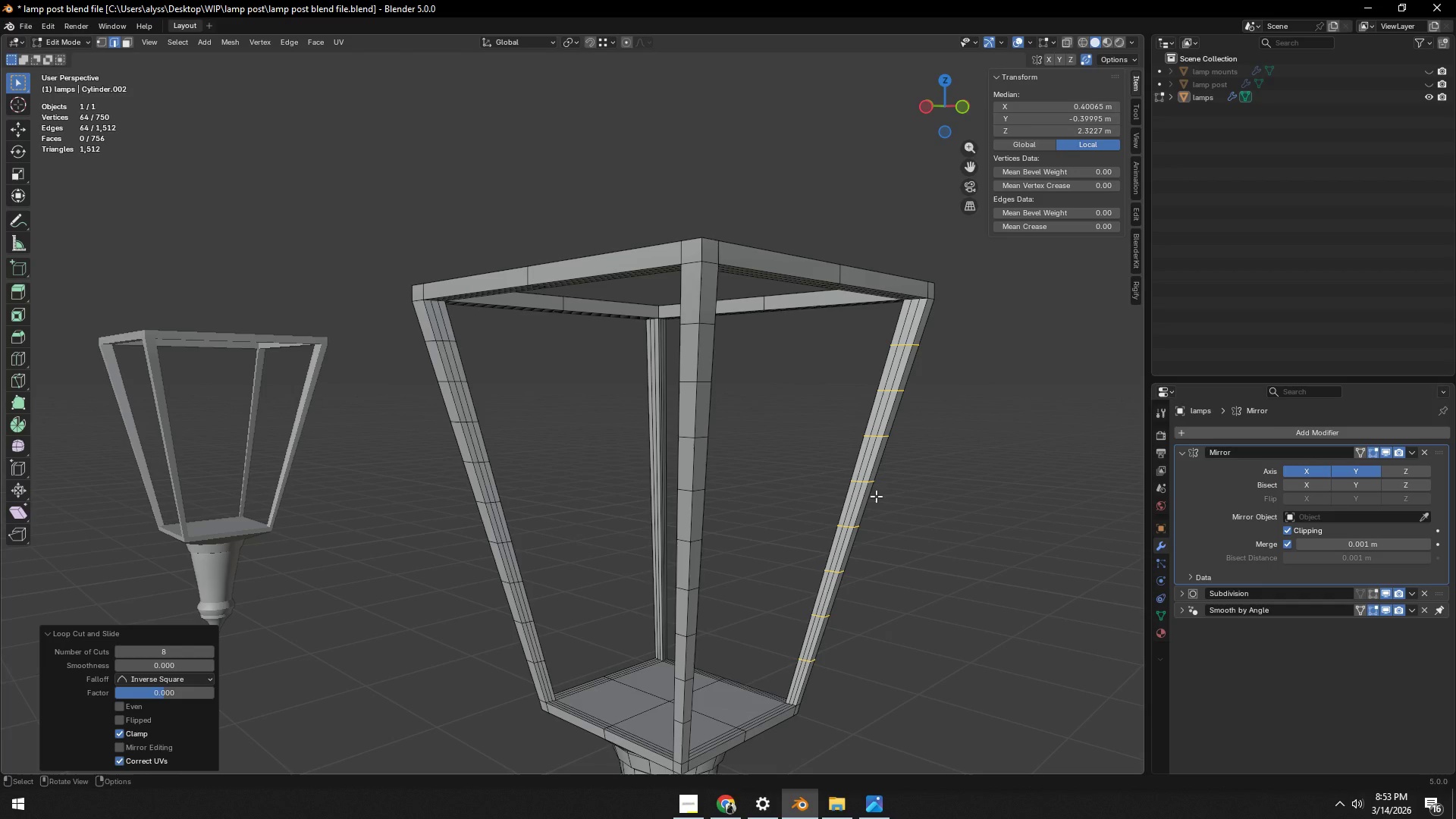 
left_click([876, 496])
 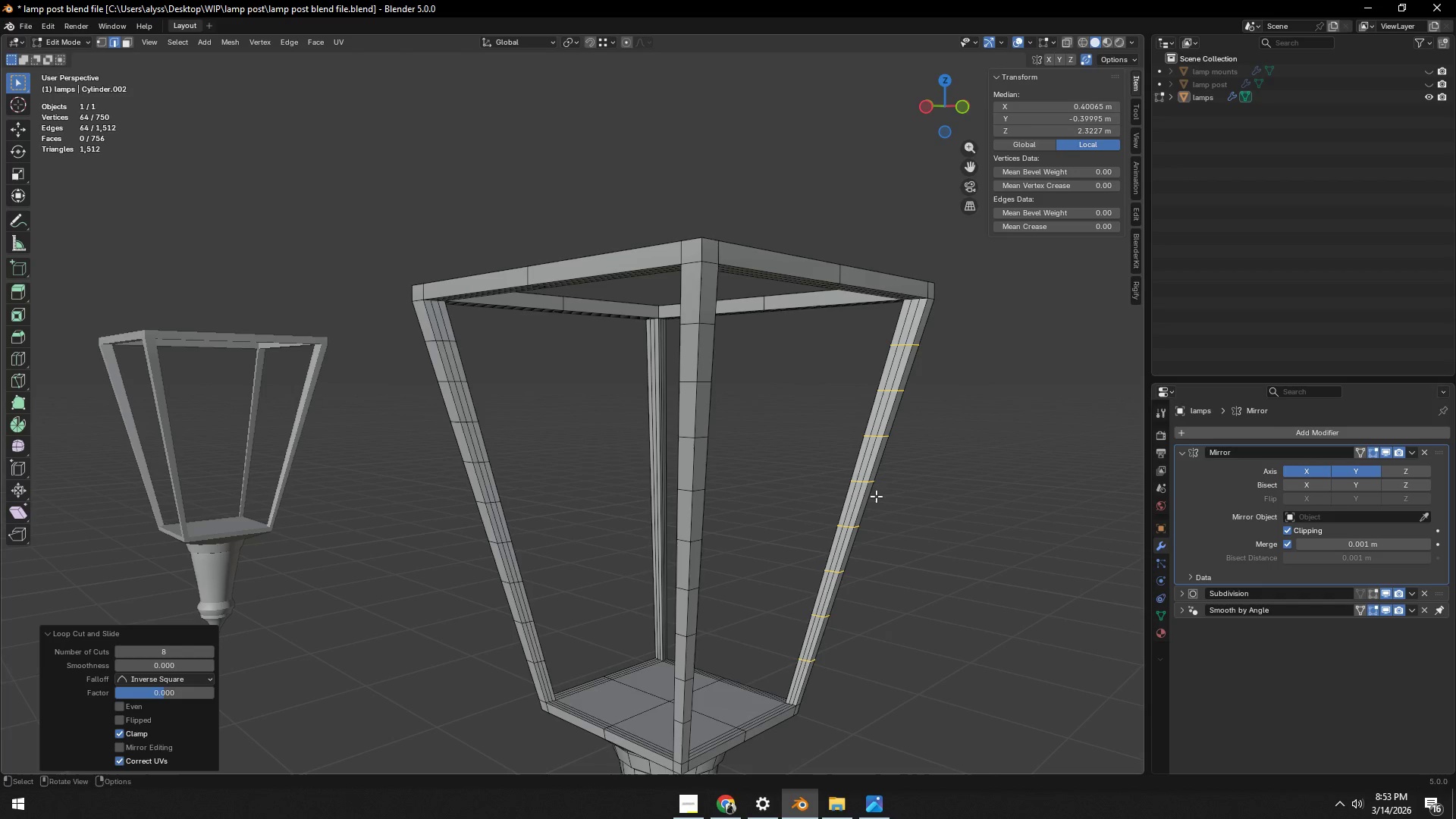 
key(Control+Z)
 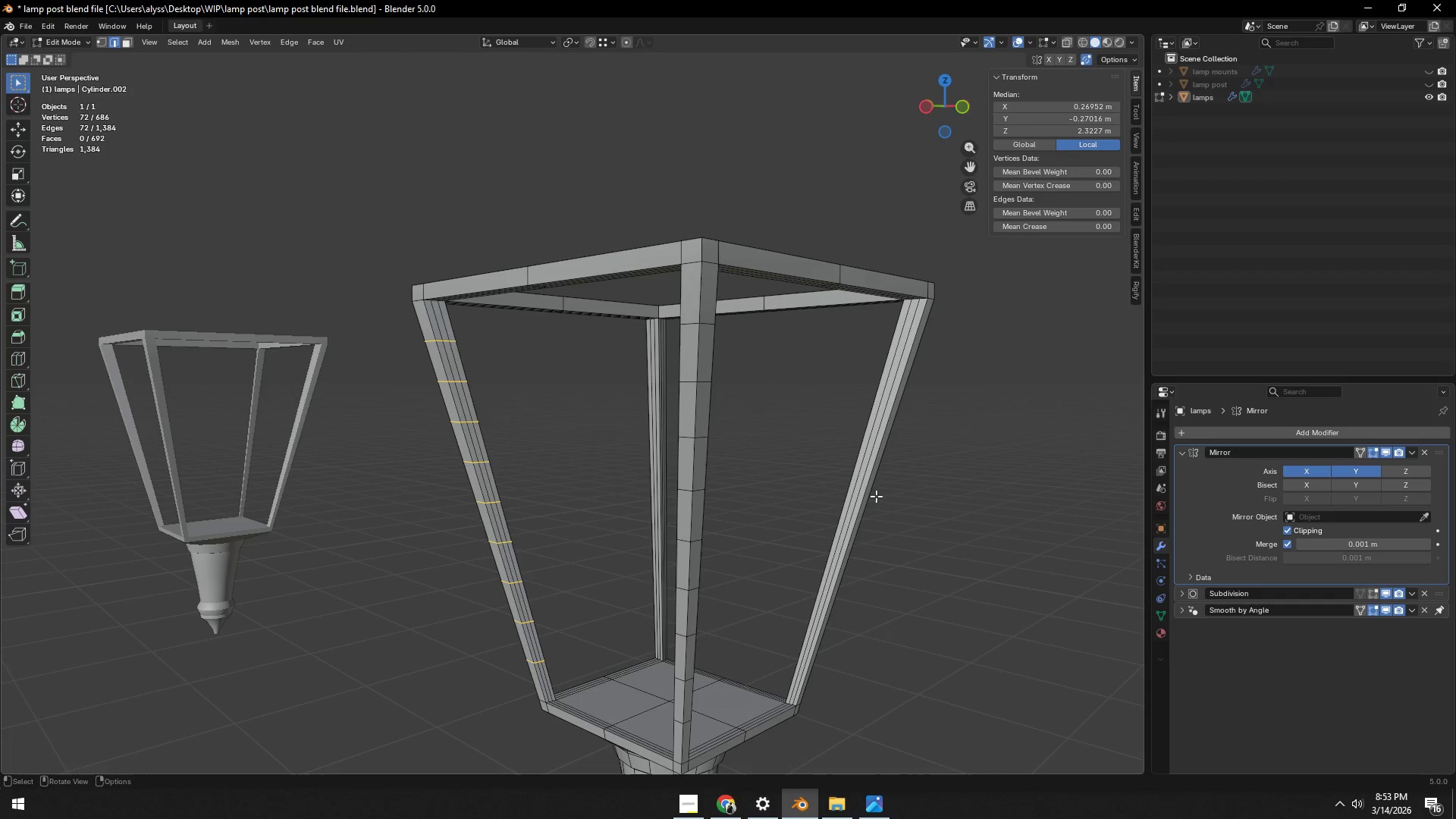 
key(Control+ControlLeft)
 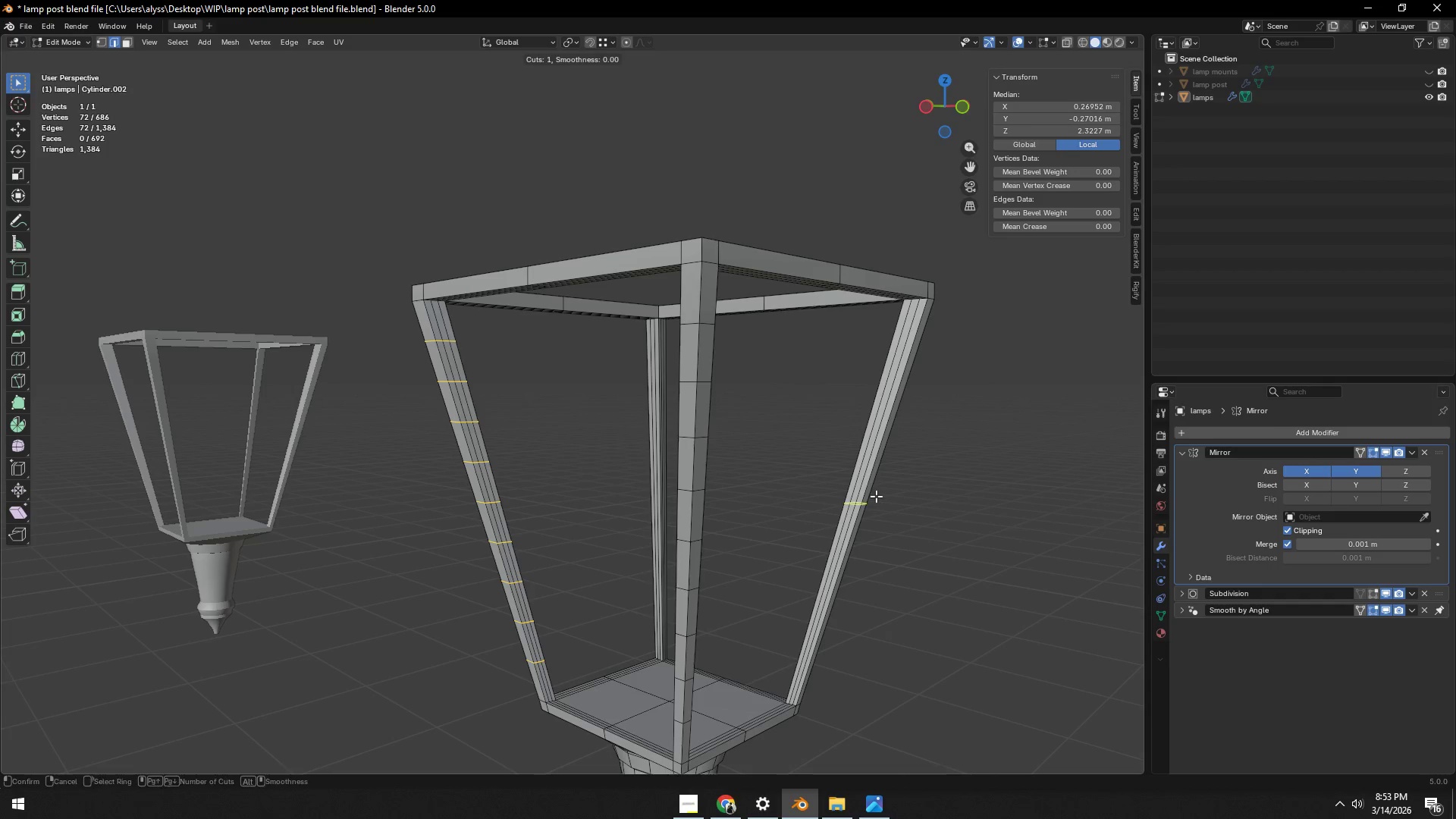 
key(Control+R)
 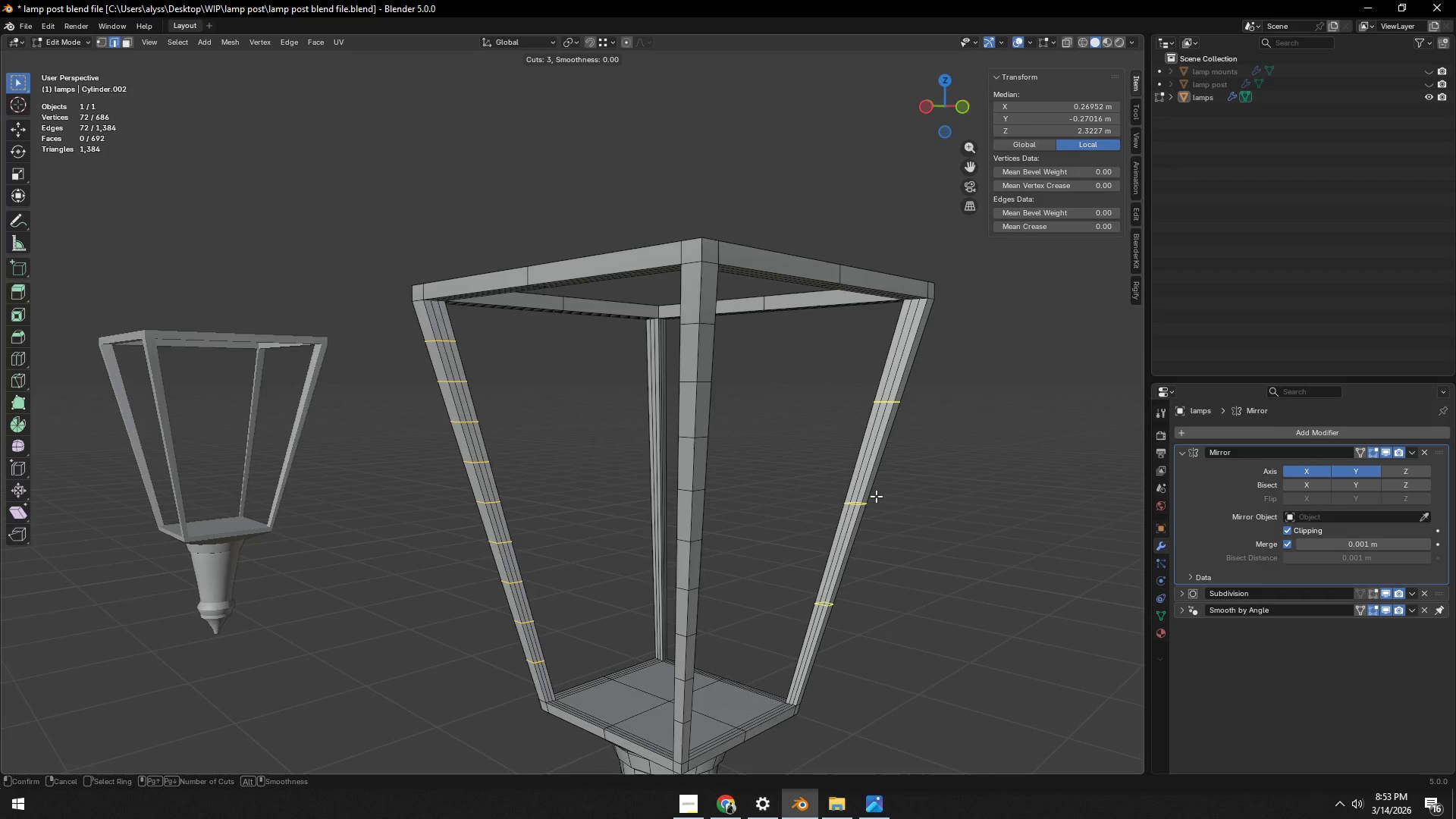 
scroll: coordinate [874, 496], scroll_direction: up, amount: 8.0
 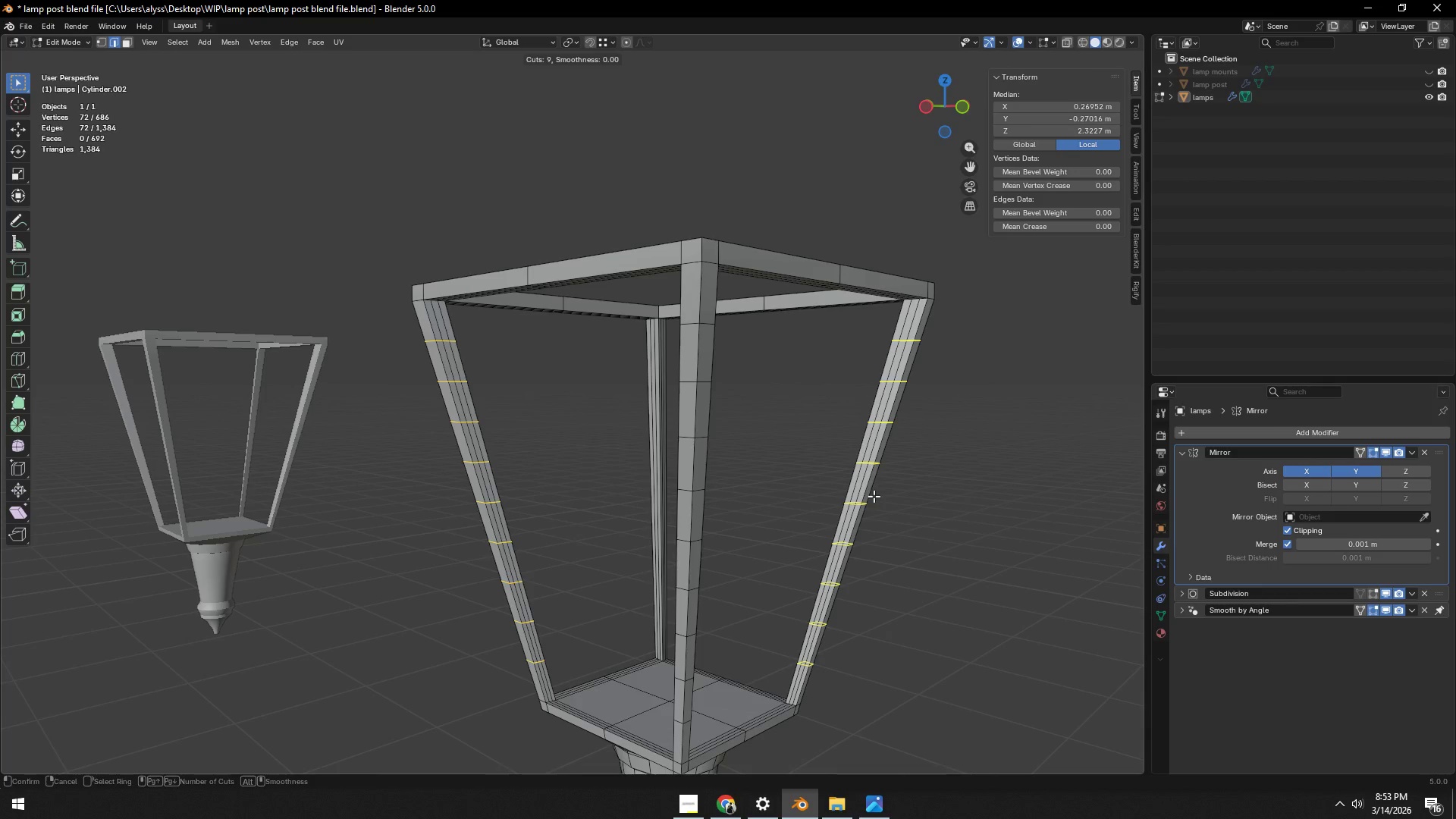 
left_click([874, 496])
 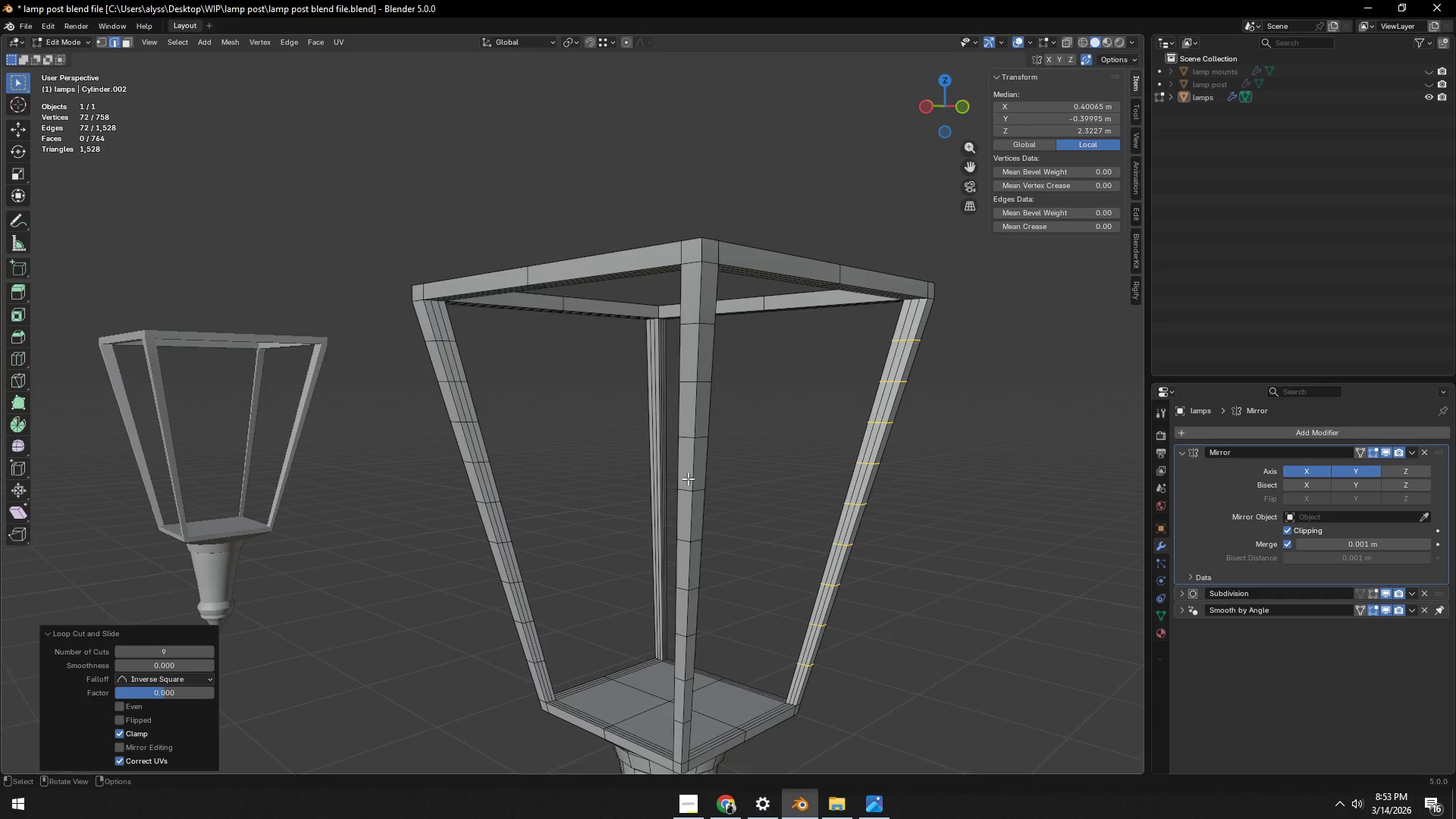 
right_click([874, 496])
 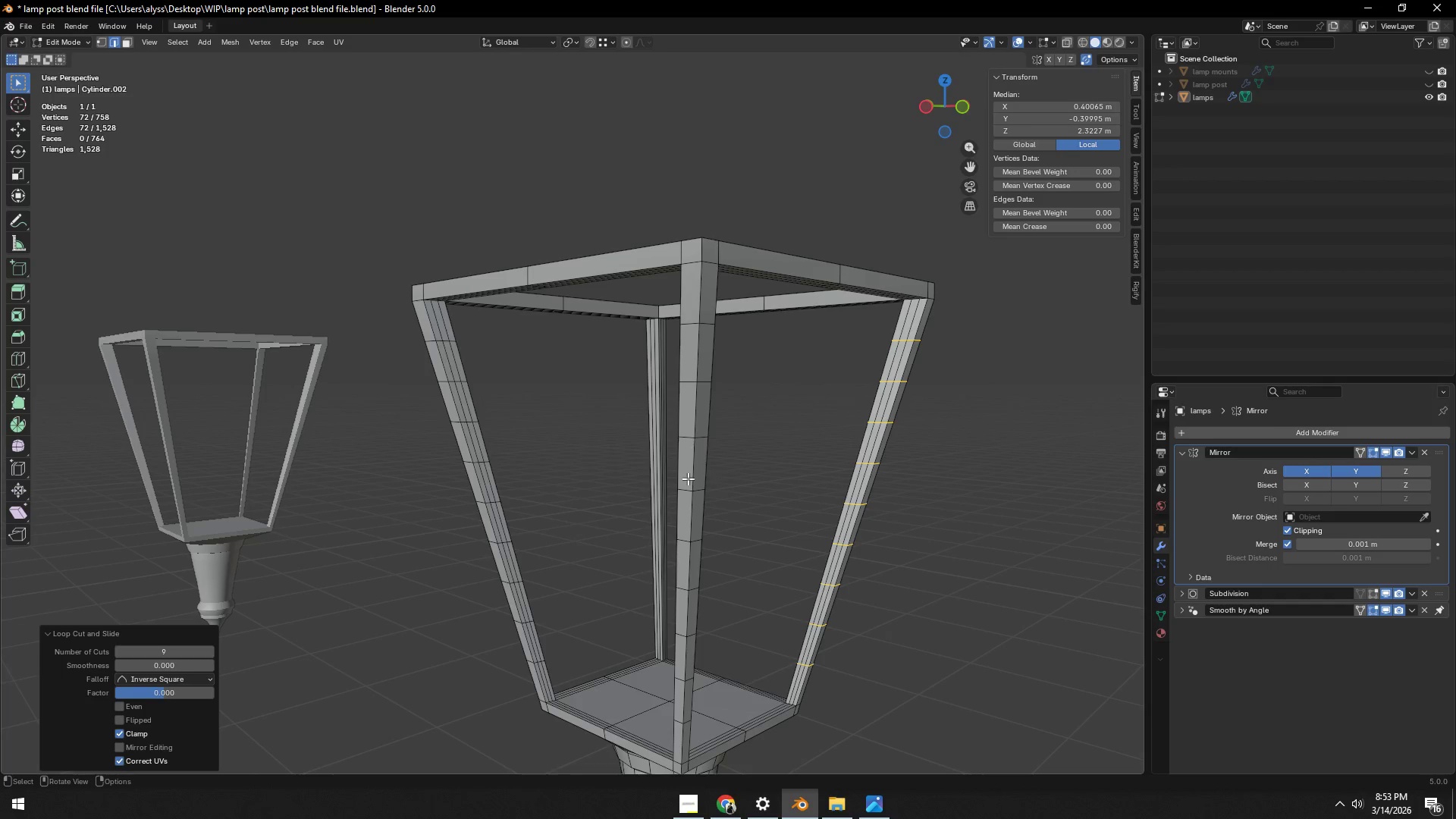 
key(Control+ControlLeft)
 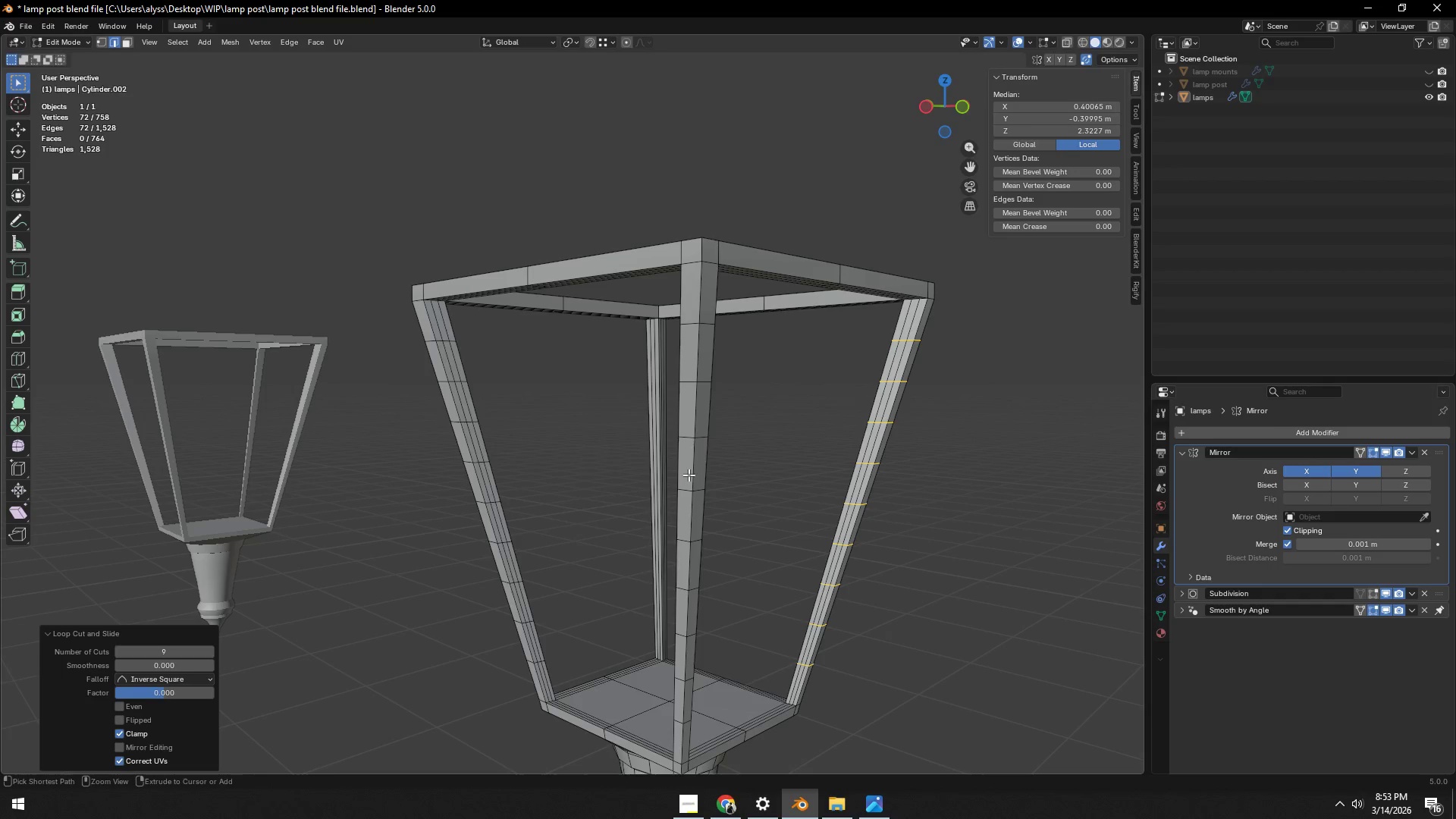 
key(Control+R)
 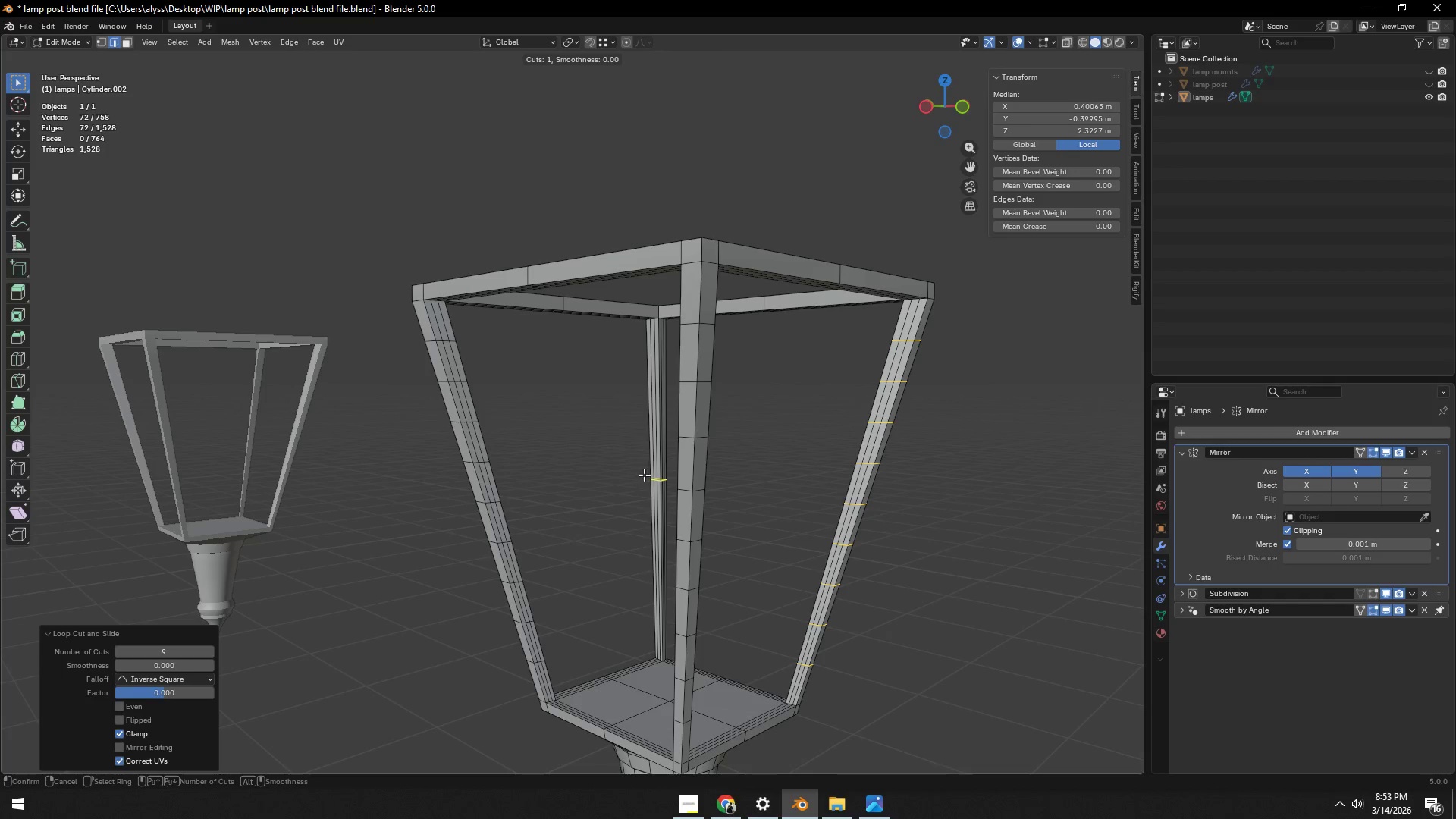 
scroll: coordinate [644, 475], scroll_direction: up, amount: 6.0
 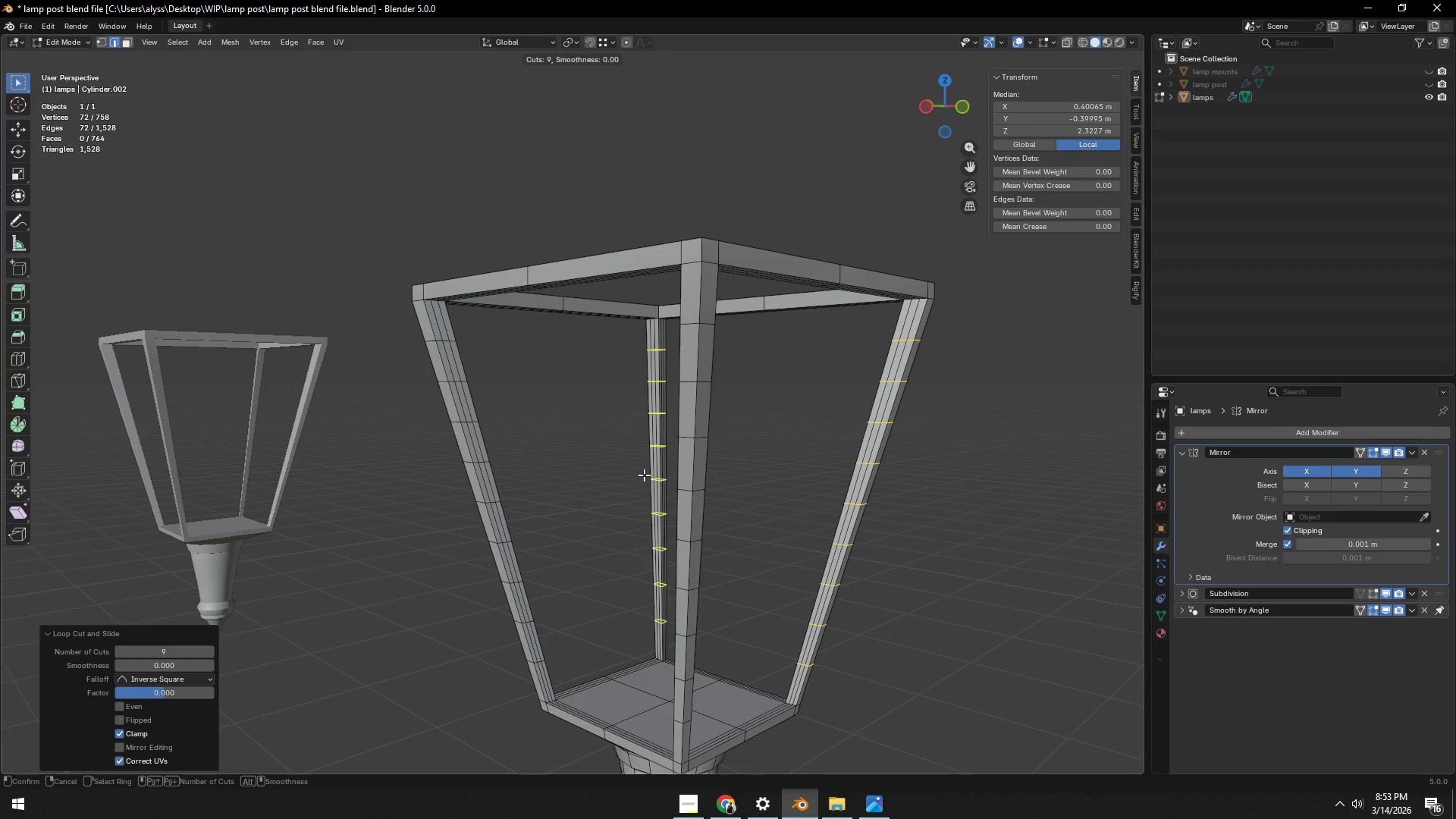 
left_click([644, 475])
 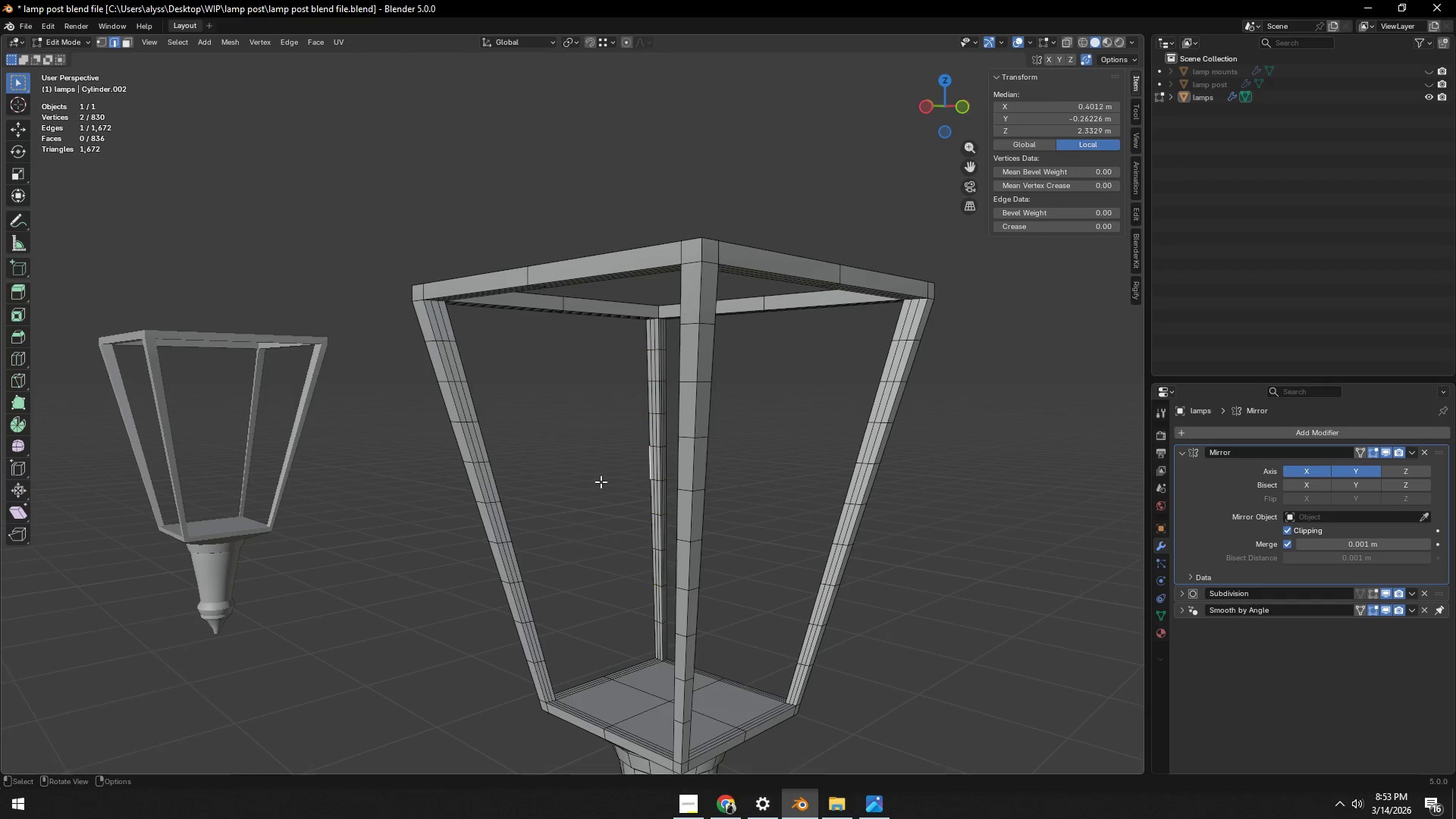 
right_click([644, 475])
 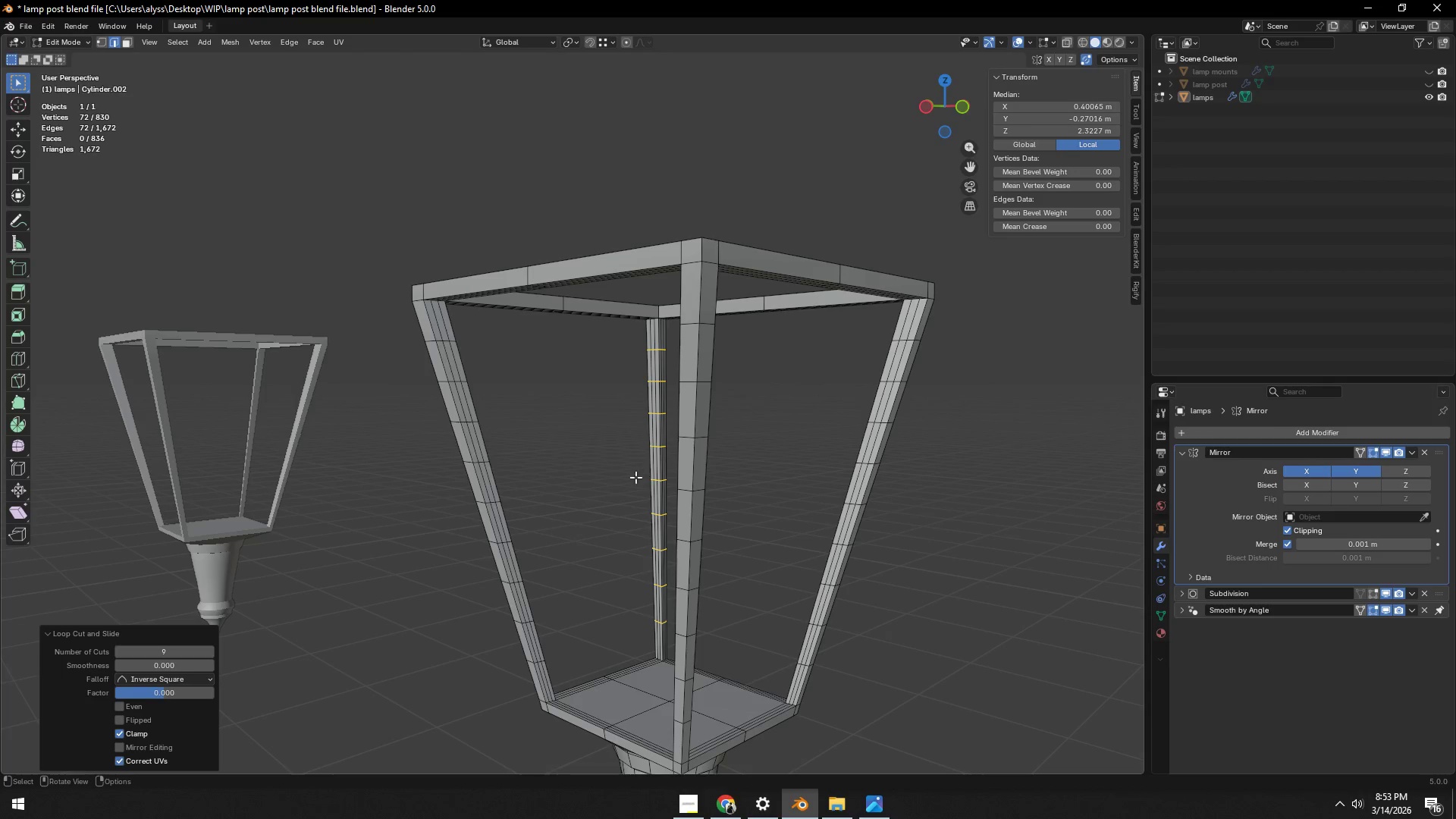 
left_click([601, 482])
 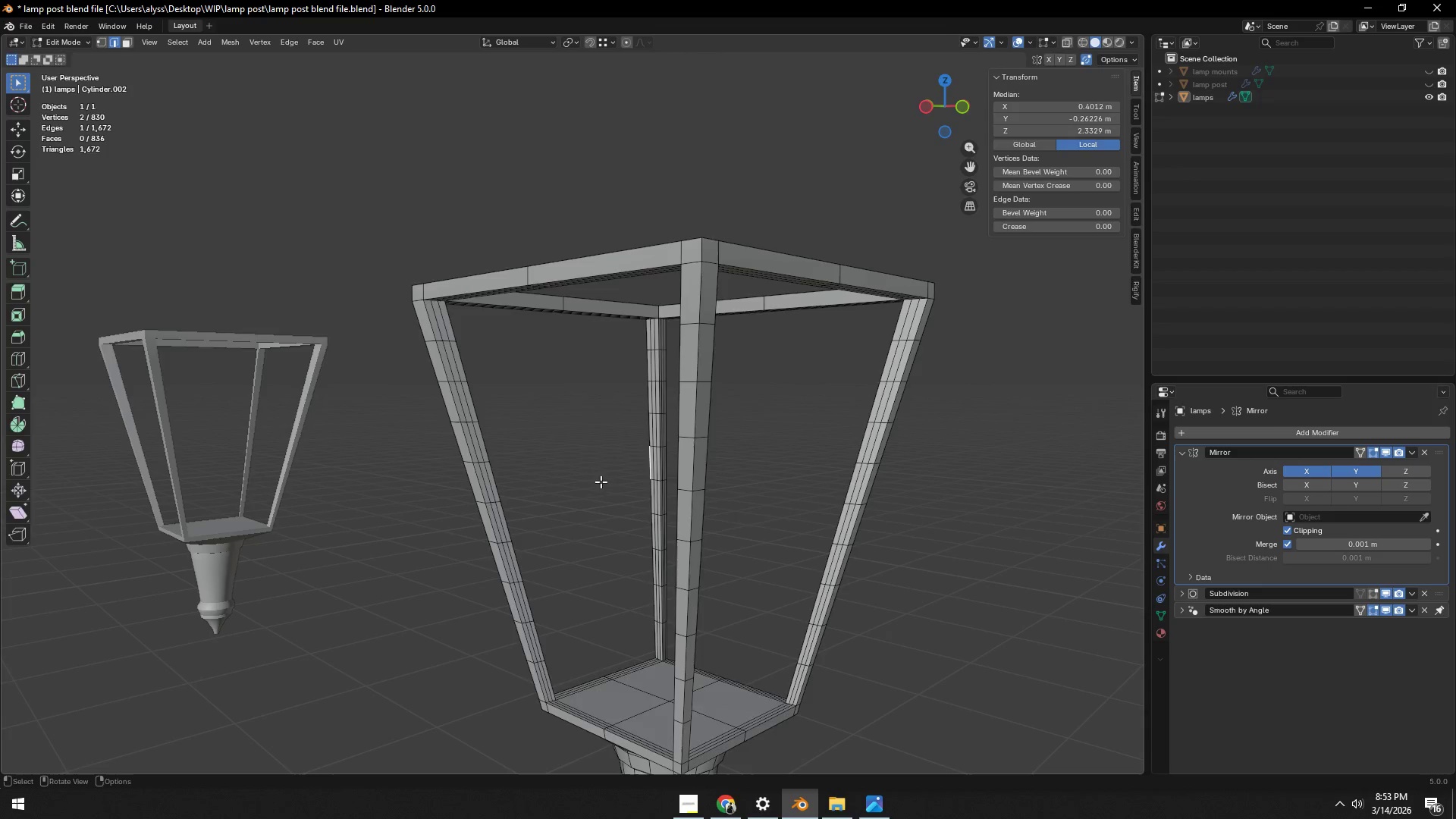 
key(Tab)
 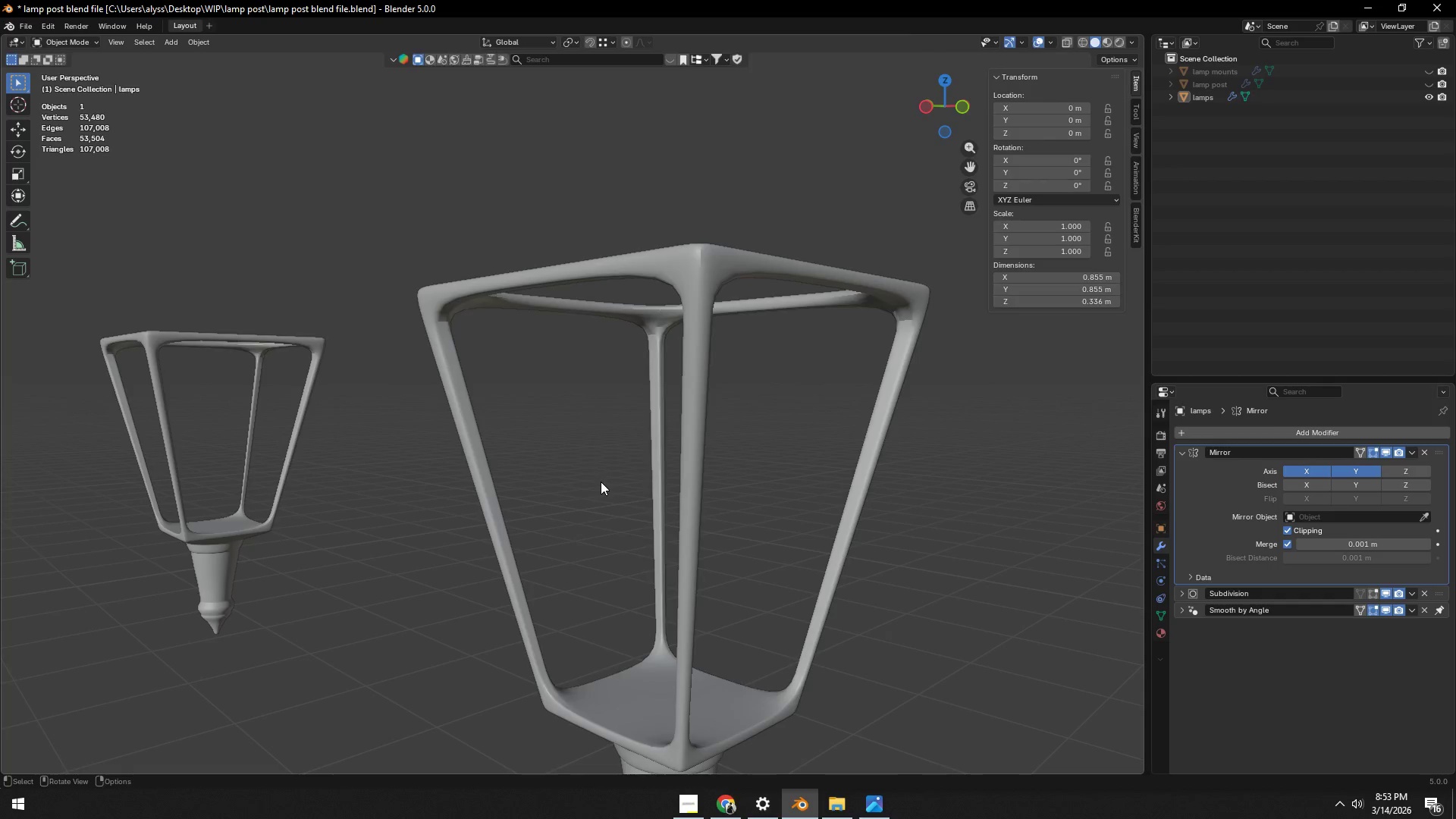 
key(Tab)
 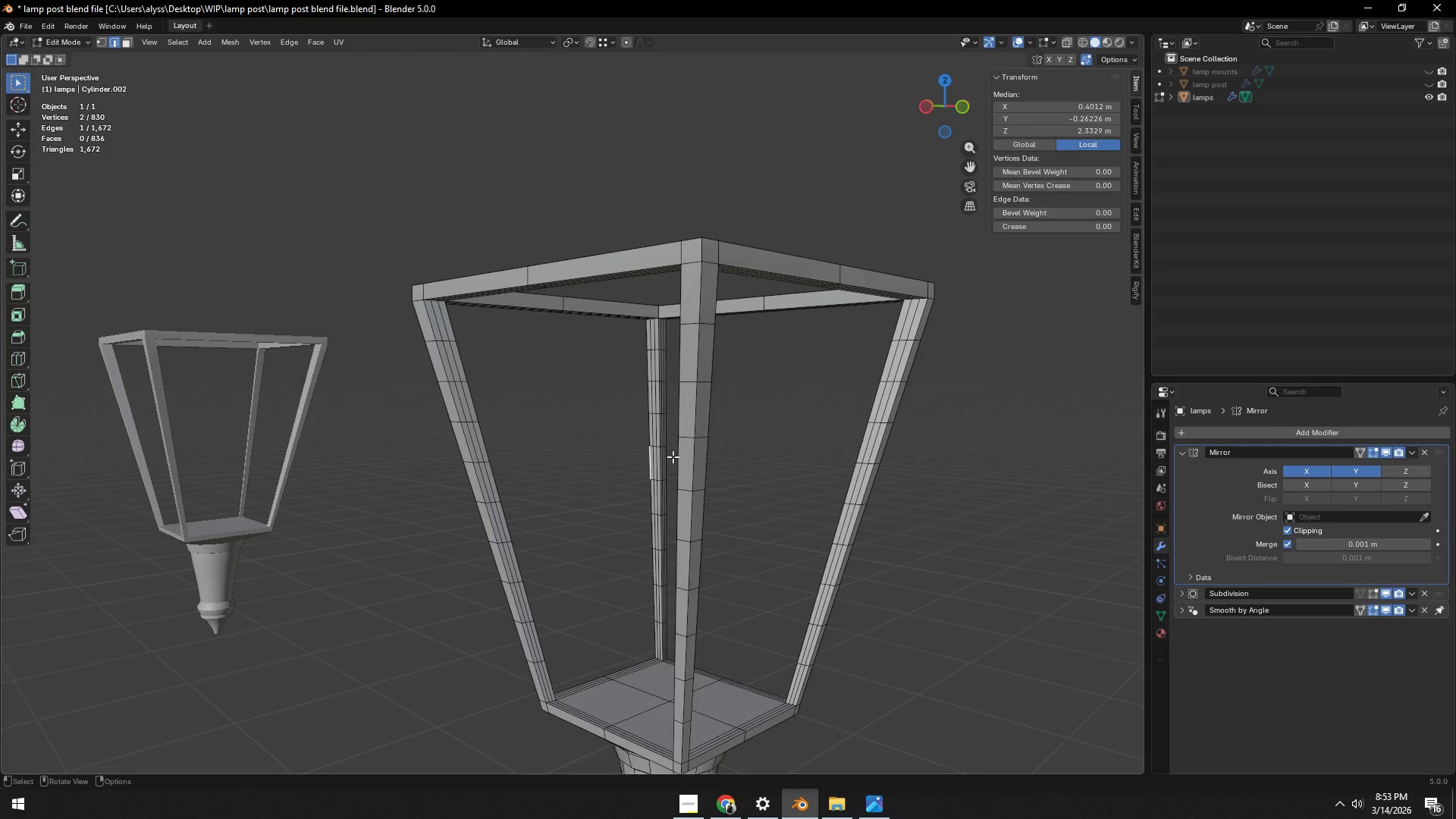 
key(Shift+ShiftLeft)
 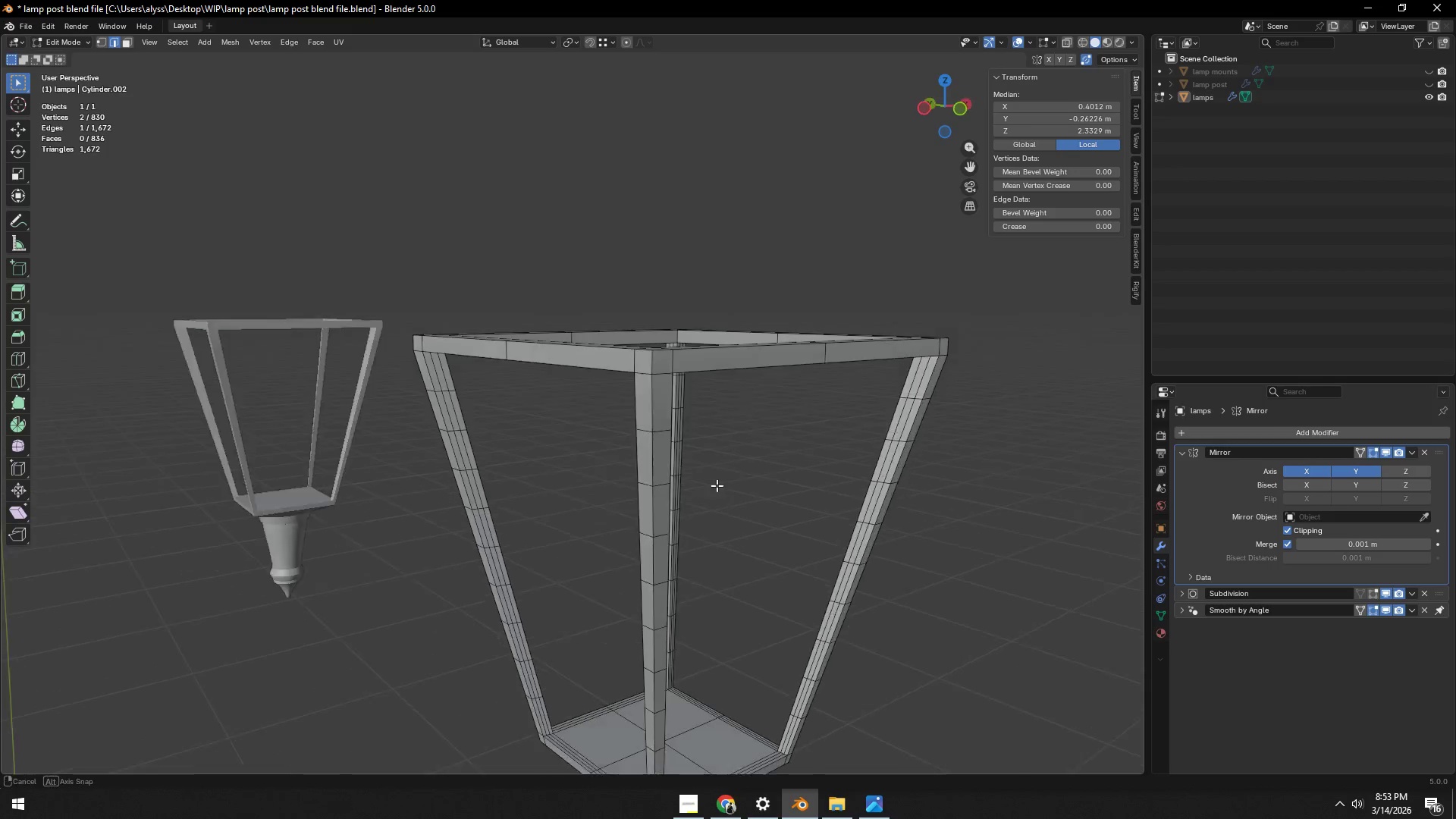 
scroll: coordinate [707, 487], scroll_direction: up, amount: 3.0
 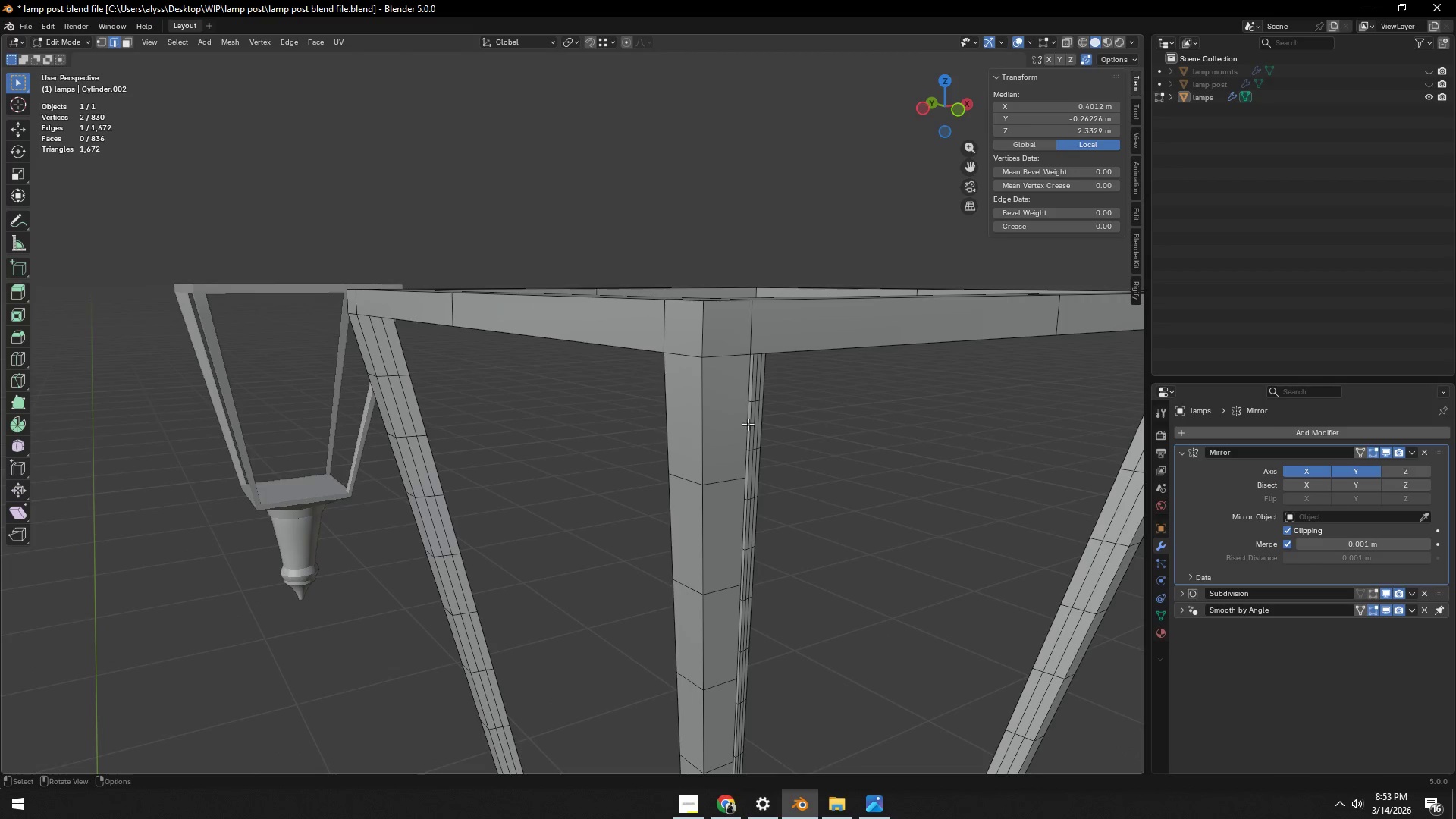 
key(Control+ControlLeft)
 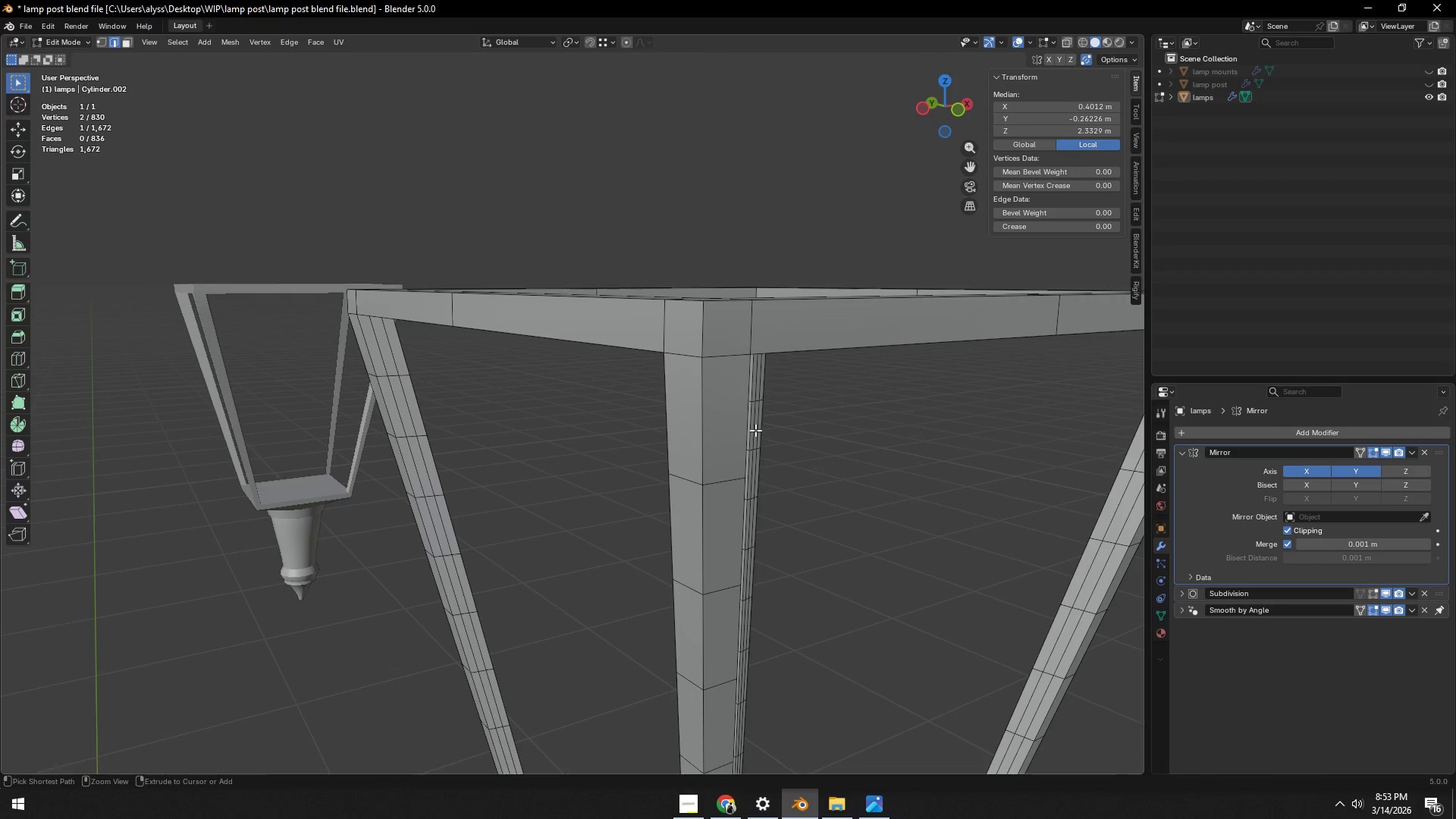 
key(Control+R)
 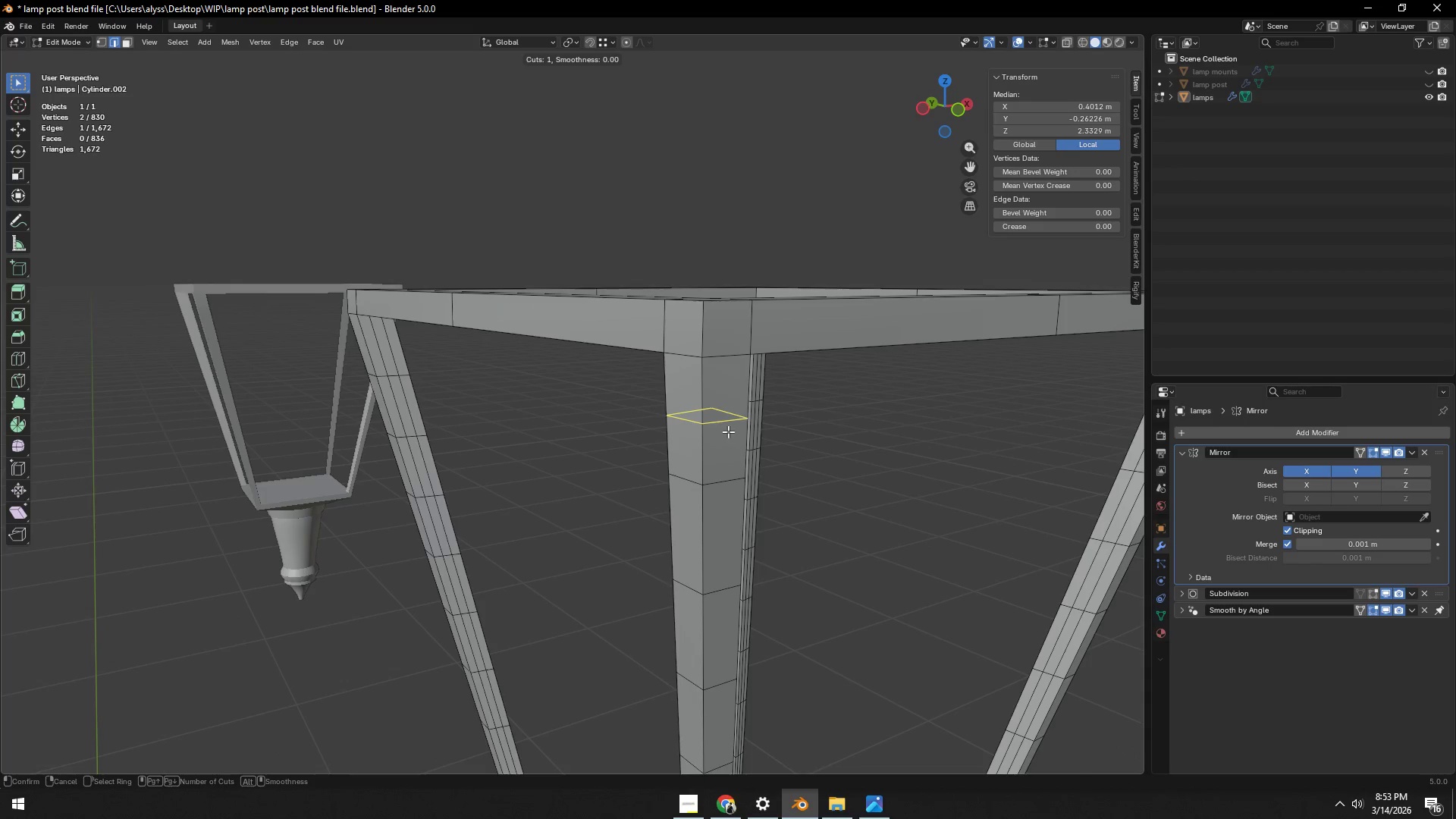 
left_click([728, 431])
 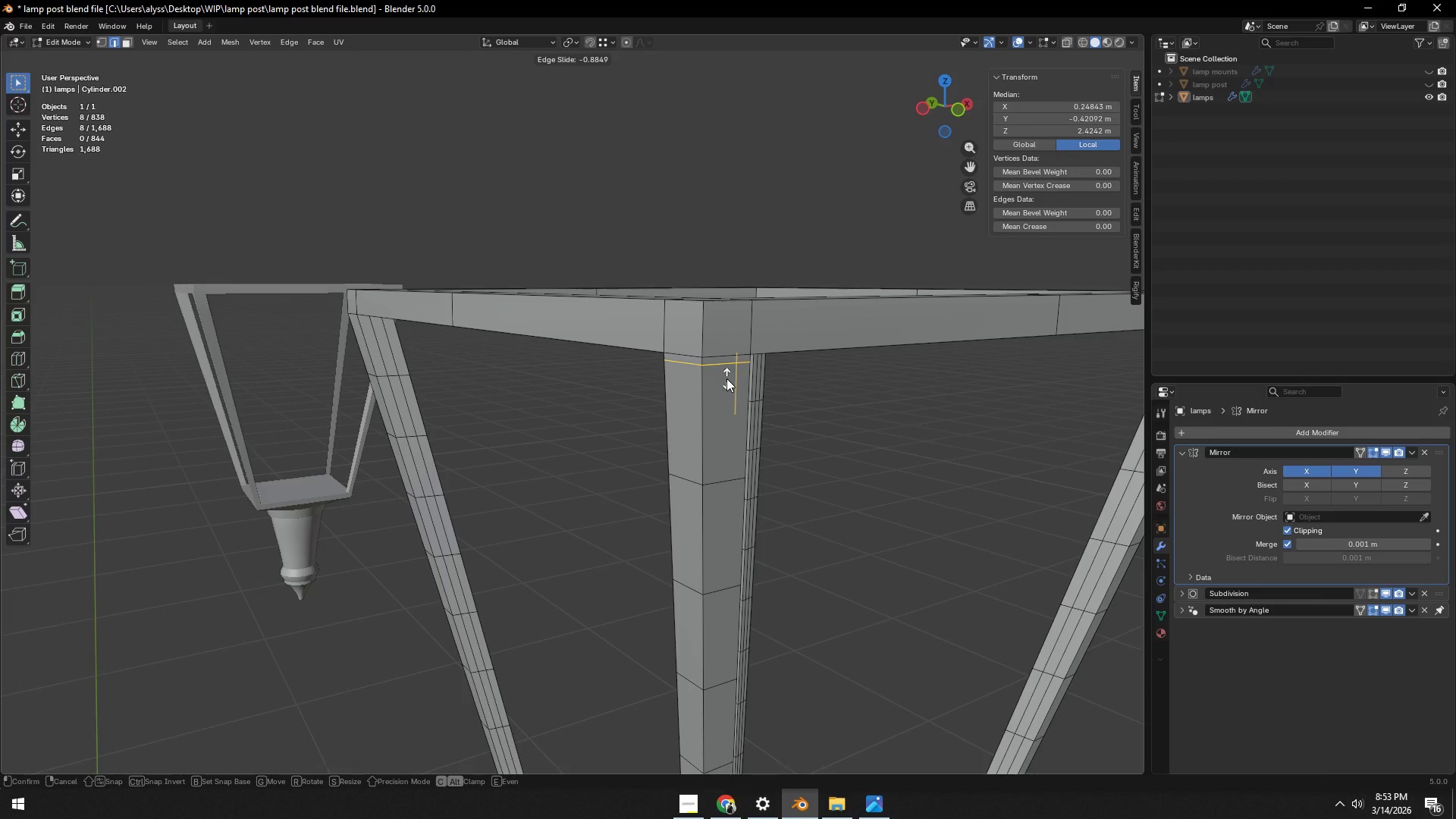 
left_click([726, 378])
 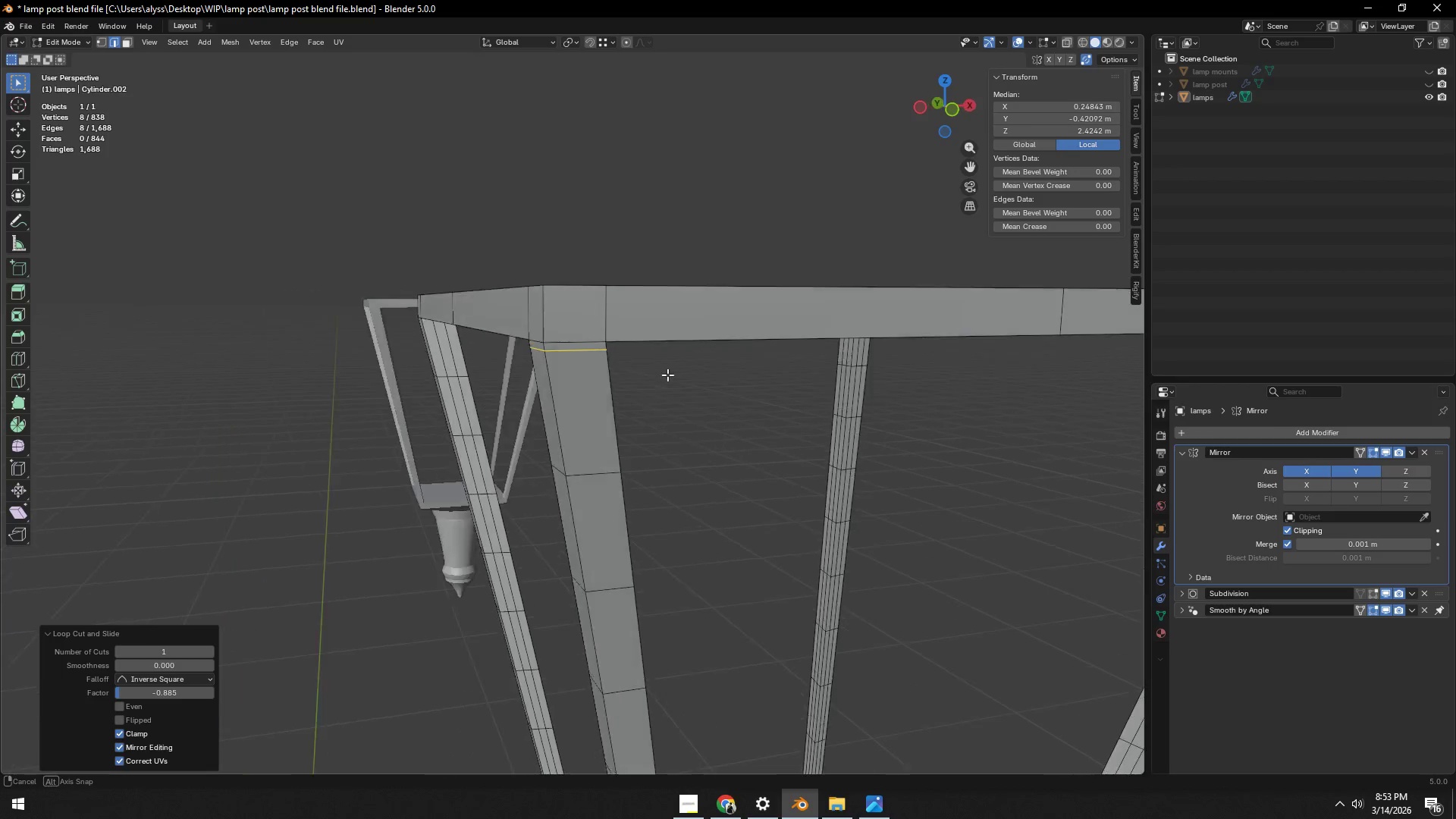 
key(Control+ControlLeft)
 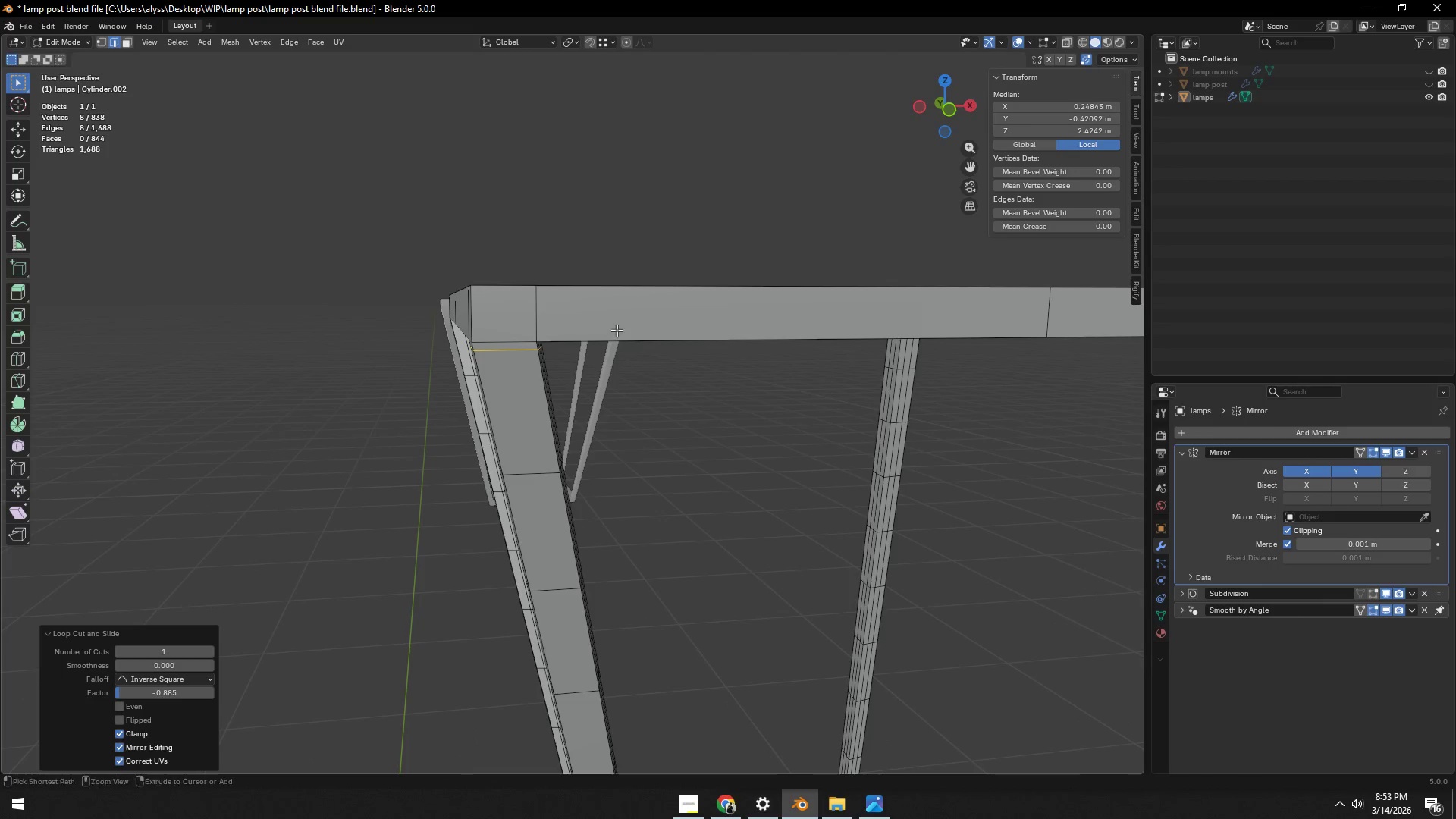 
key(Control+R)
 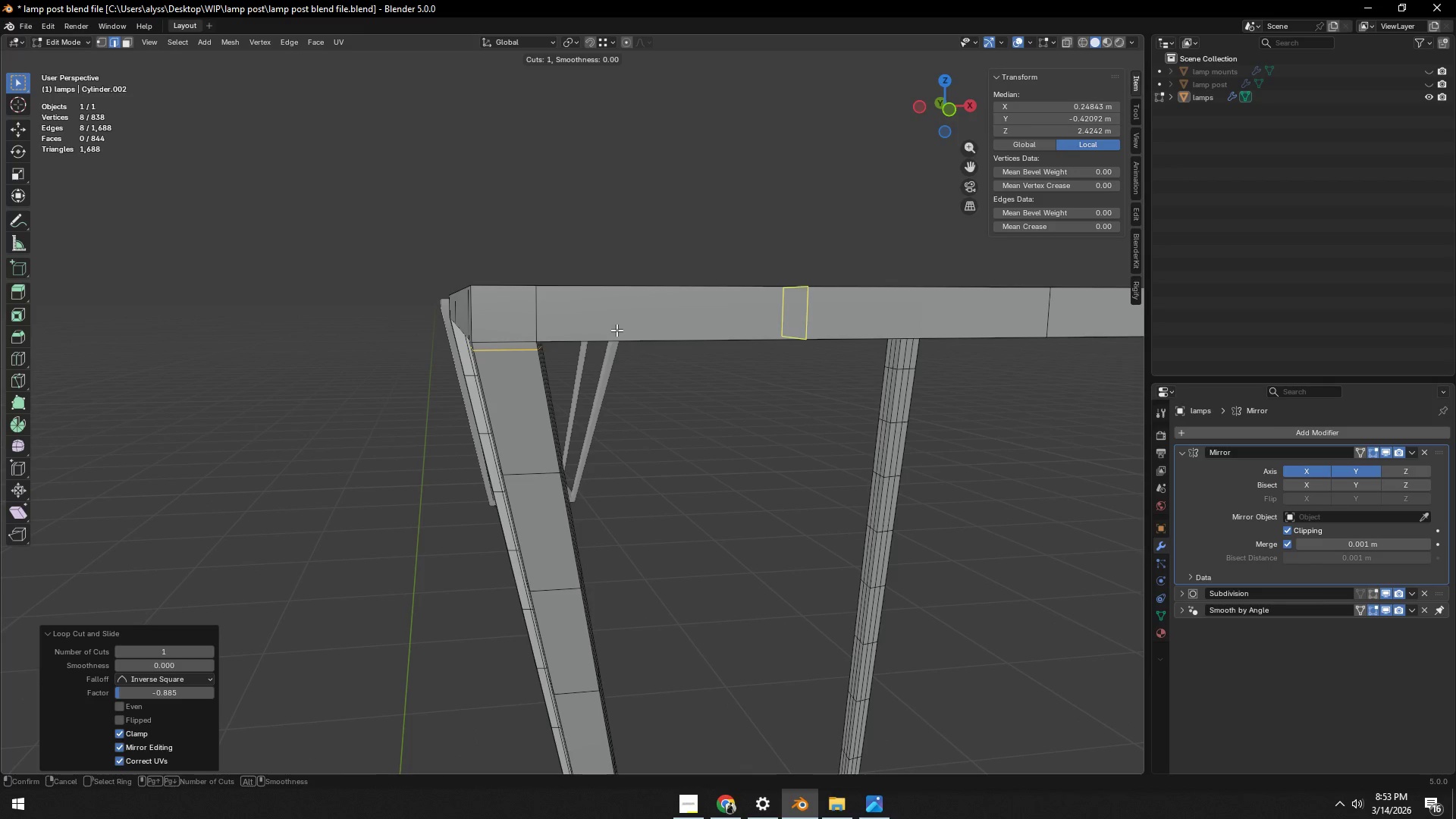 
left_click_drag(start_coordinate=[617, 330], to_coordinate=[612, 330])
 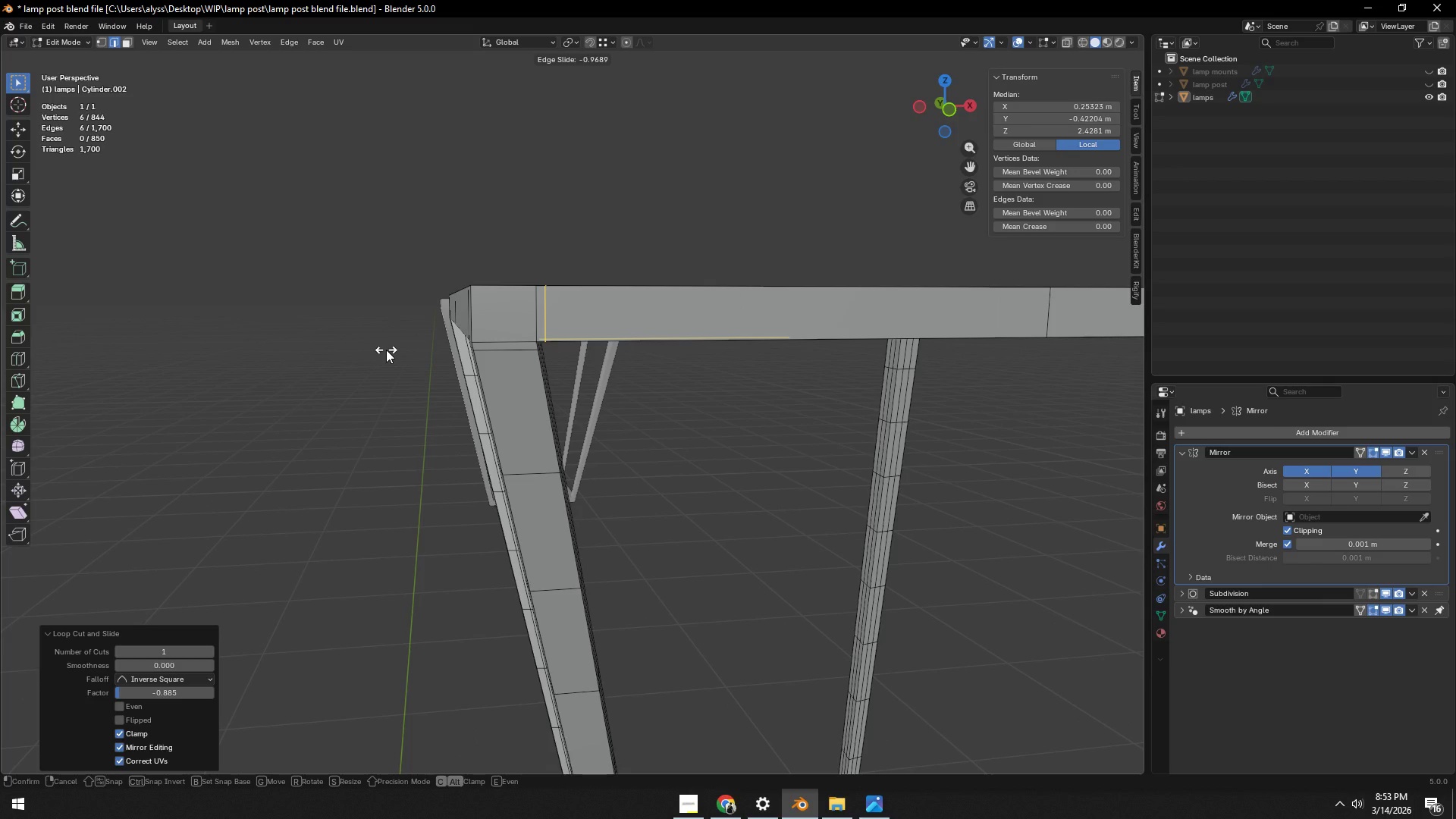 
left_click([386, 350])
 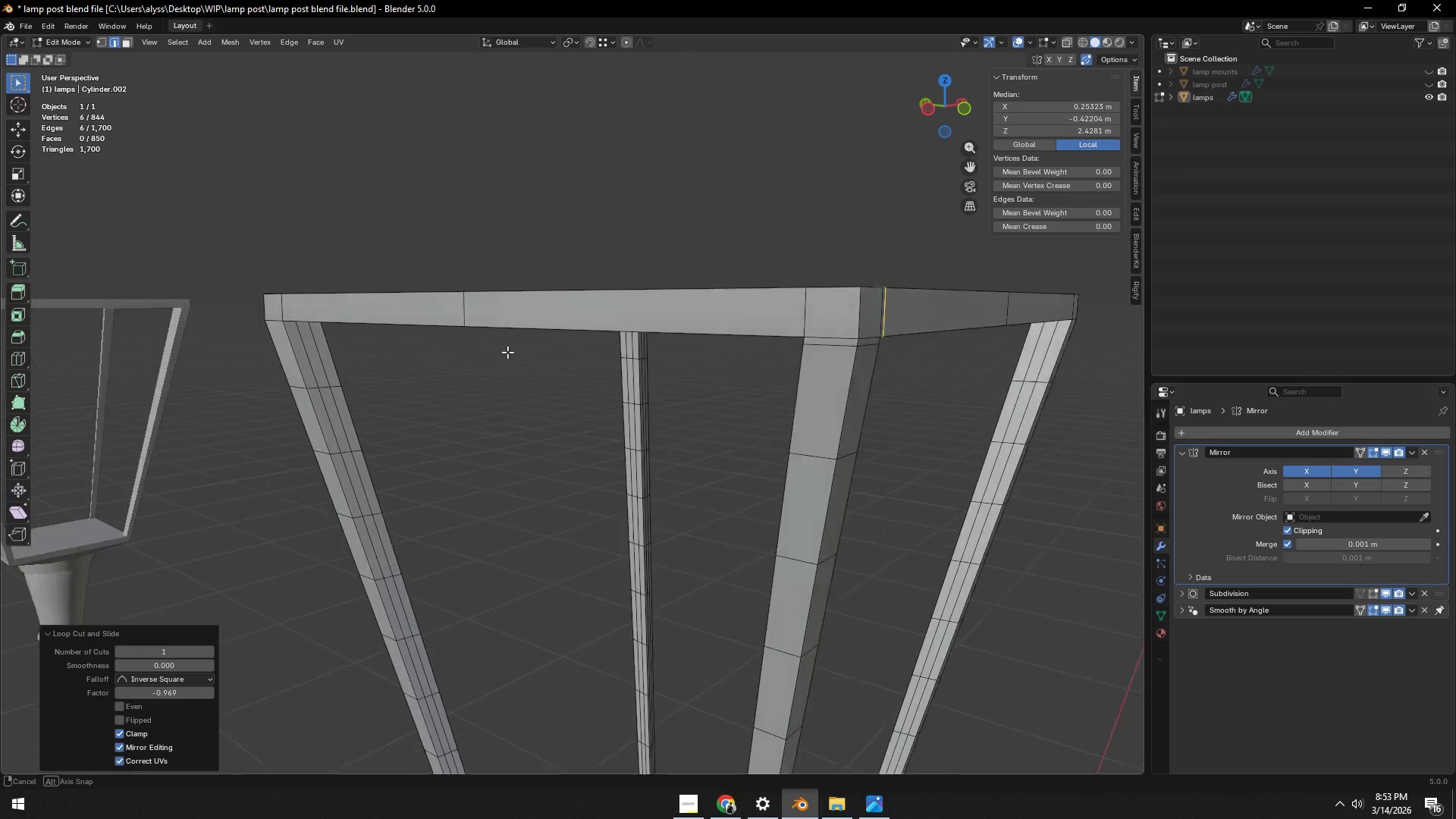 
key(Control+ControlLeft)
 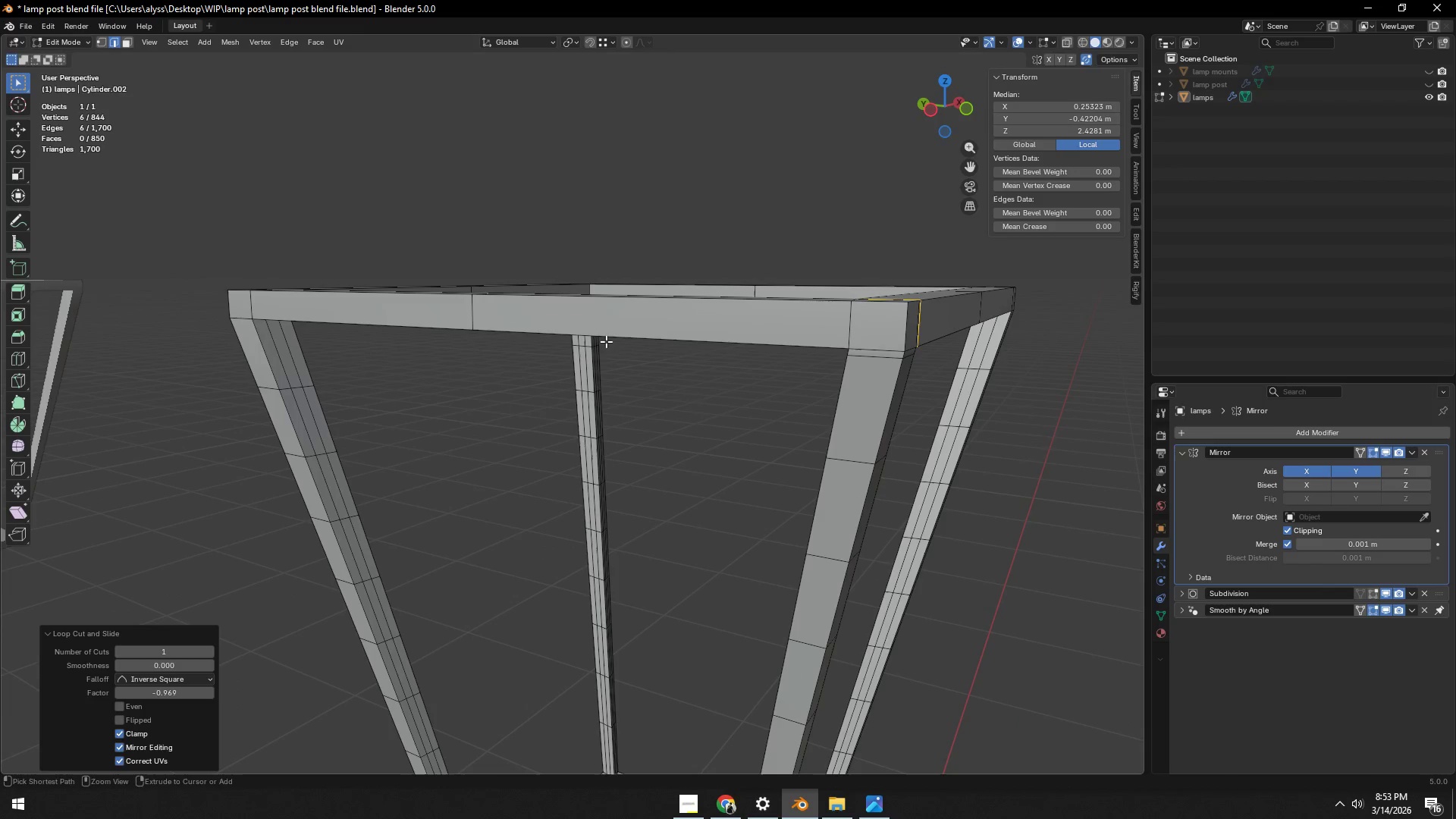 
key(Control+R)
 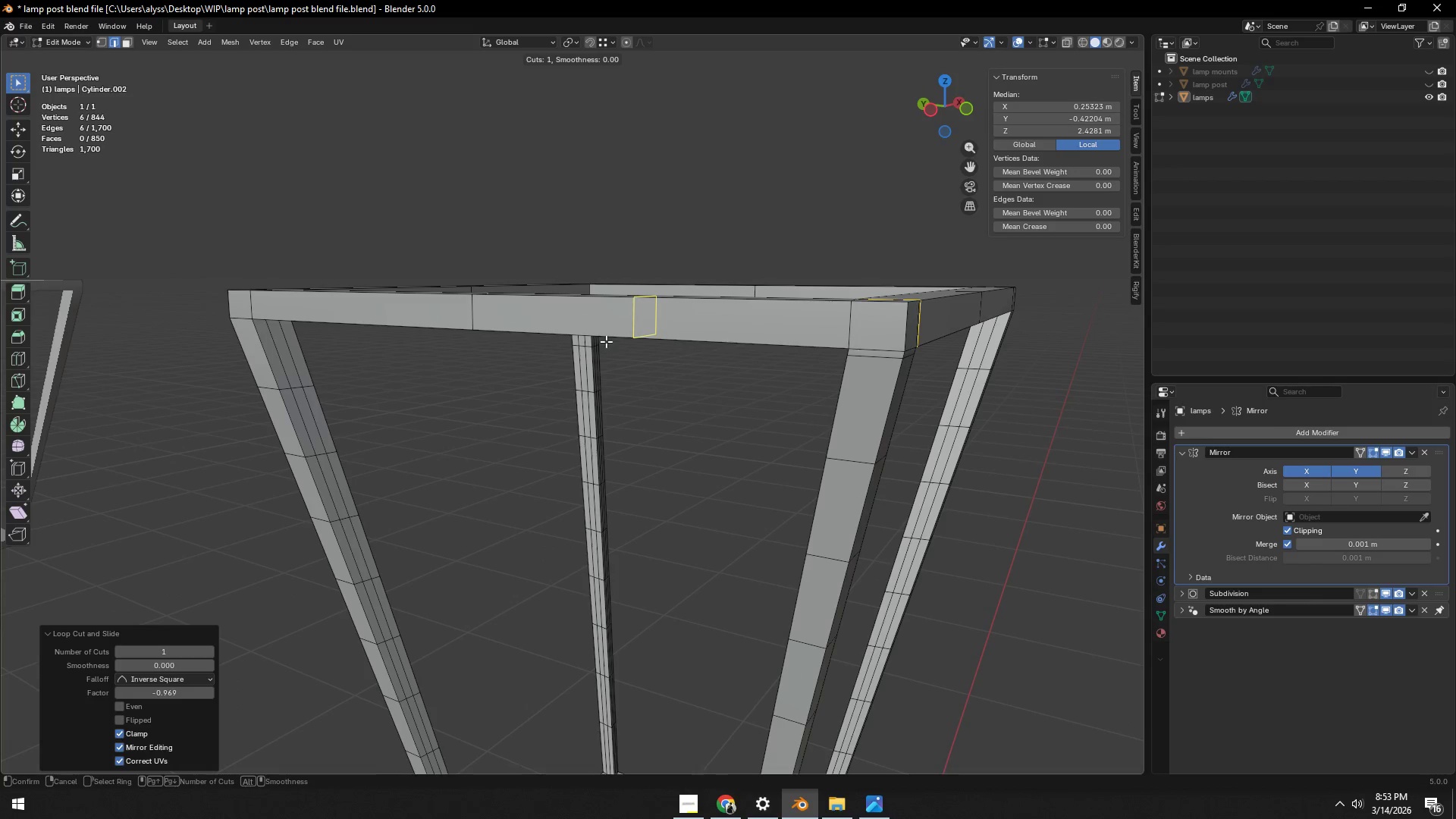 
left_click_drag(start_coordinate=[606, 340], to_coordinate=[613, 340])
 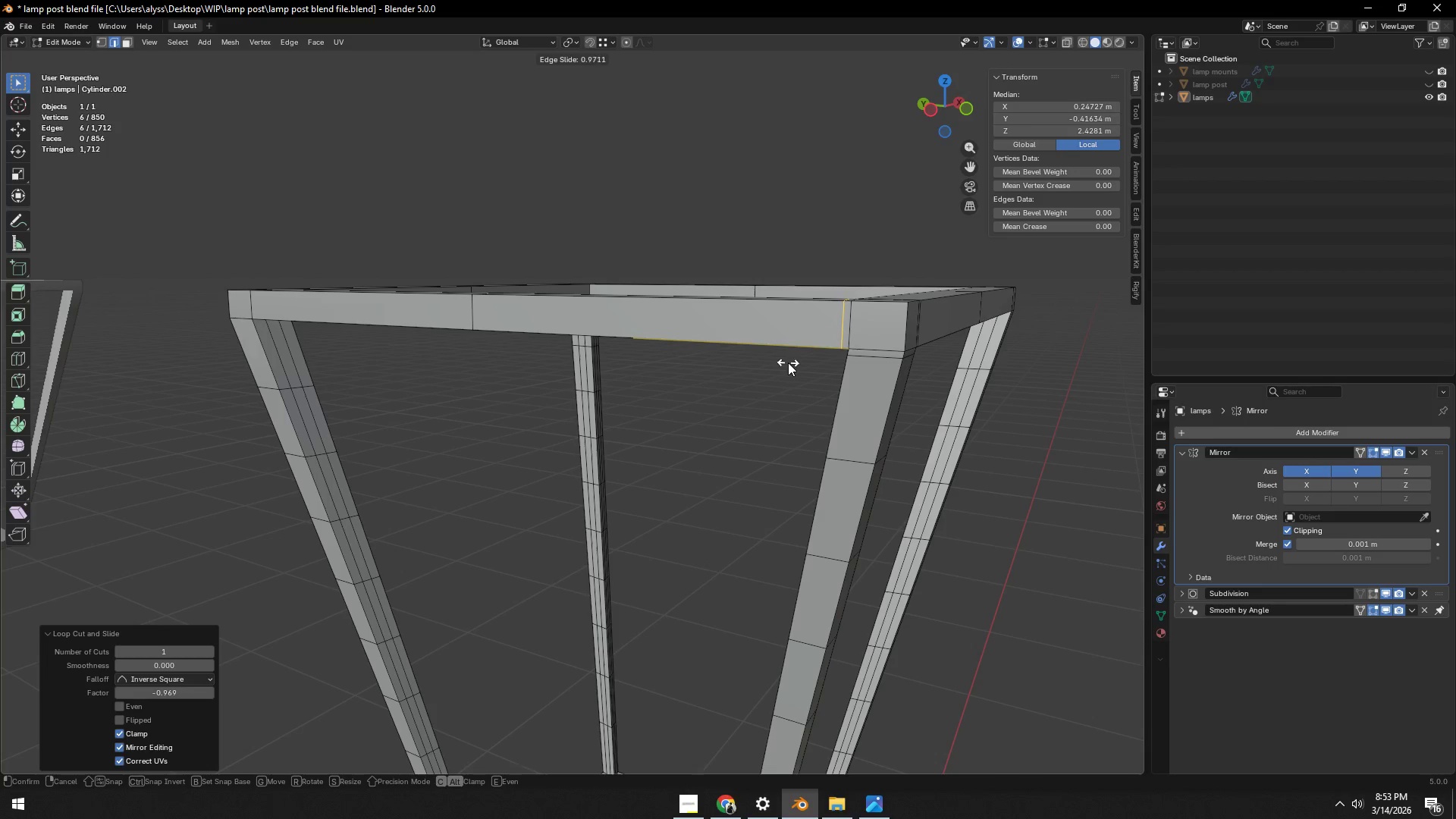 
left_click([788, 362])
 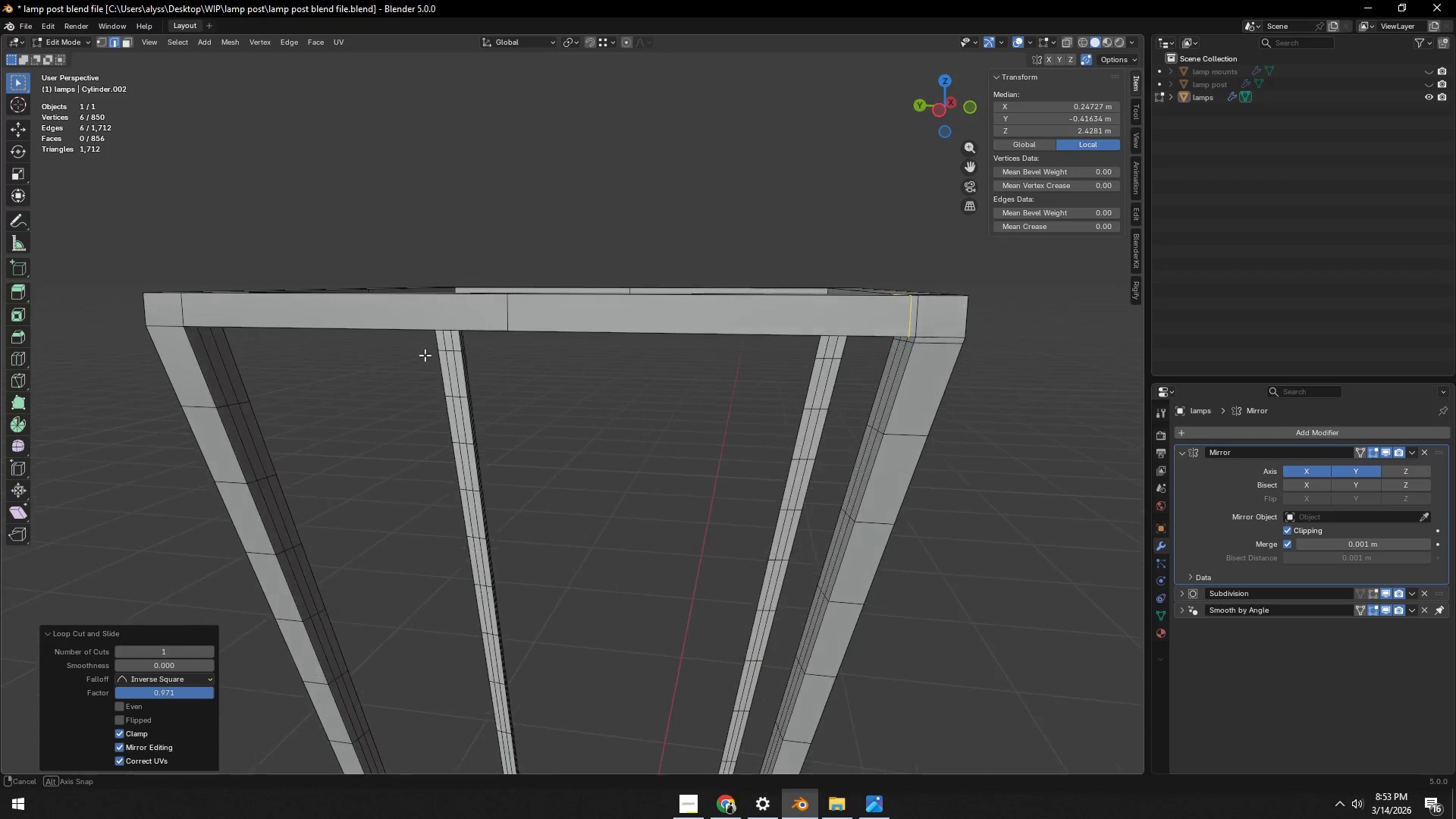 
key(Tab)
 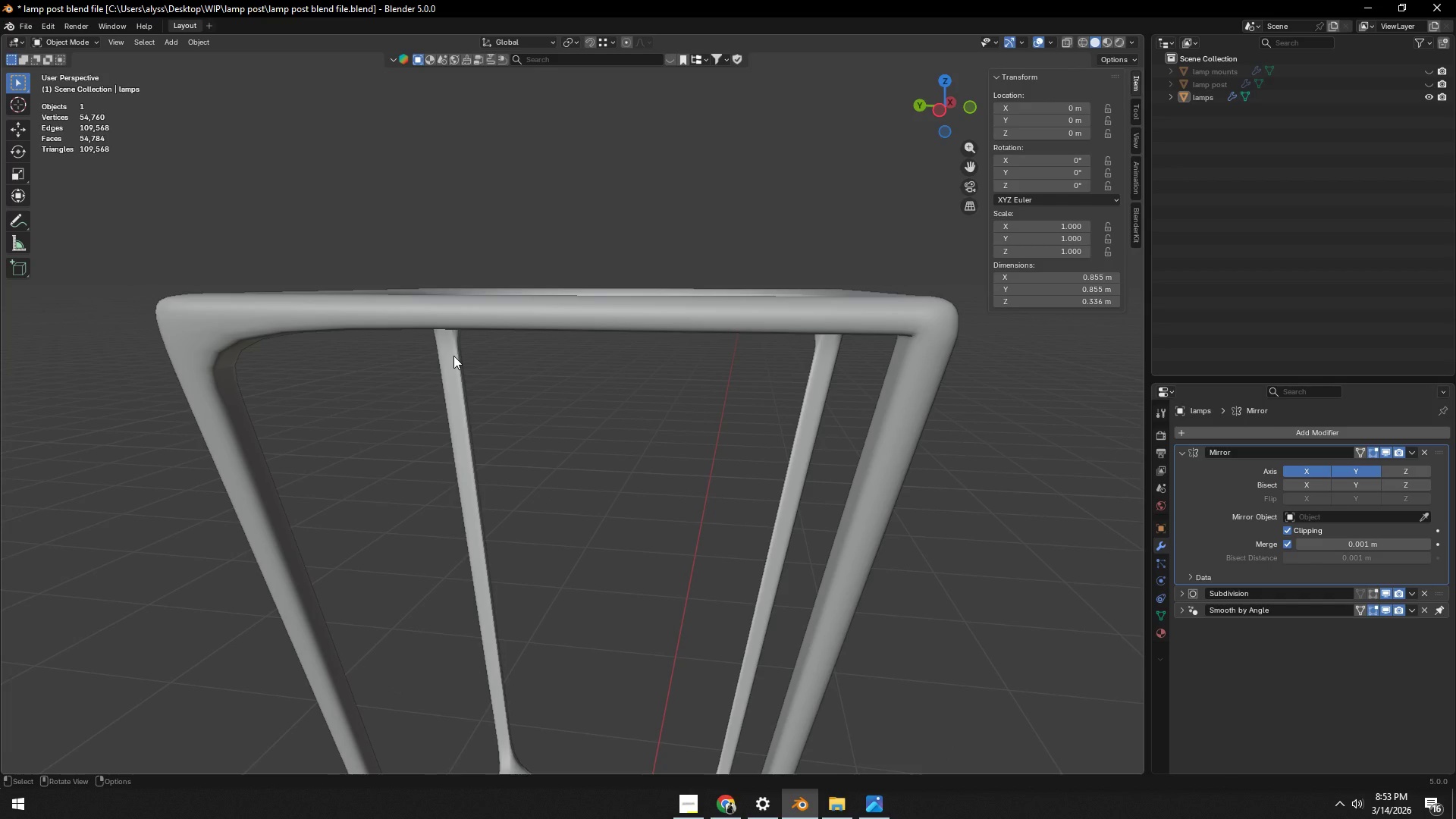 
key(Tab)
 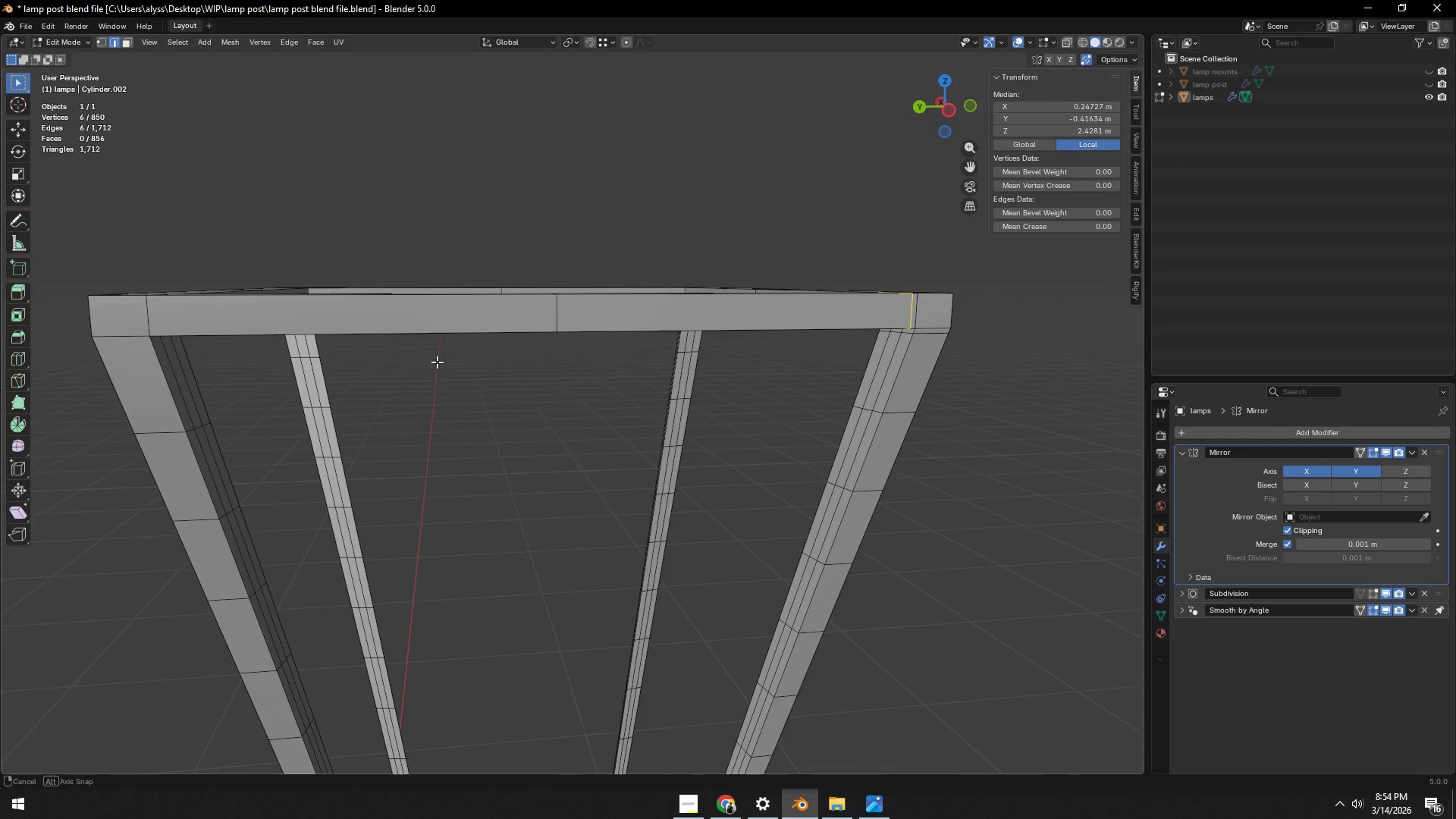 
key(Tab)
 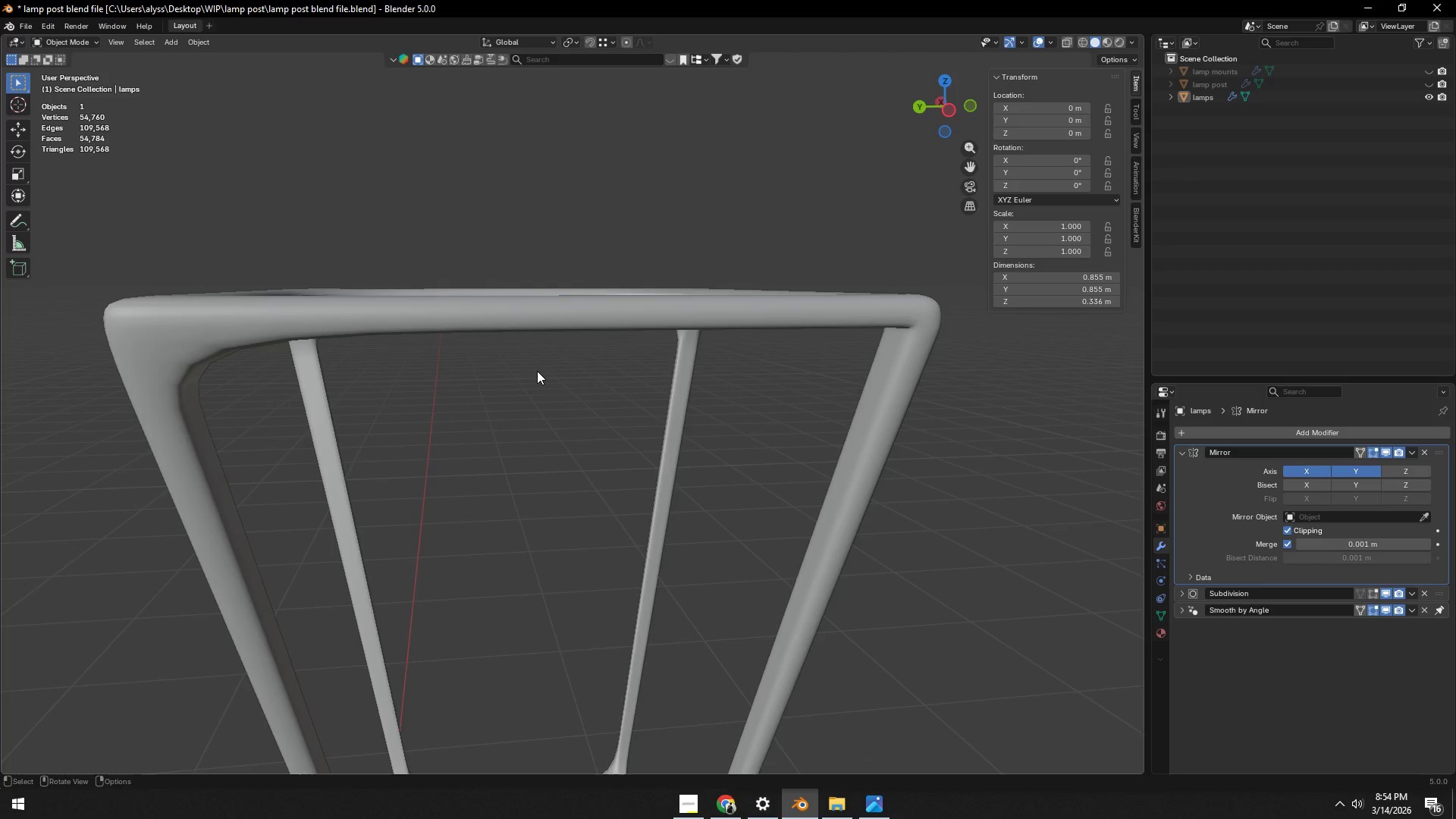 
scroll: coordinate [537, 374], scroll_direction: down, amount: 4.0
 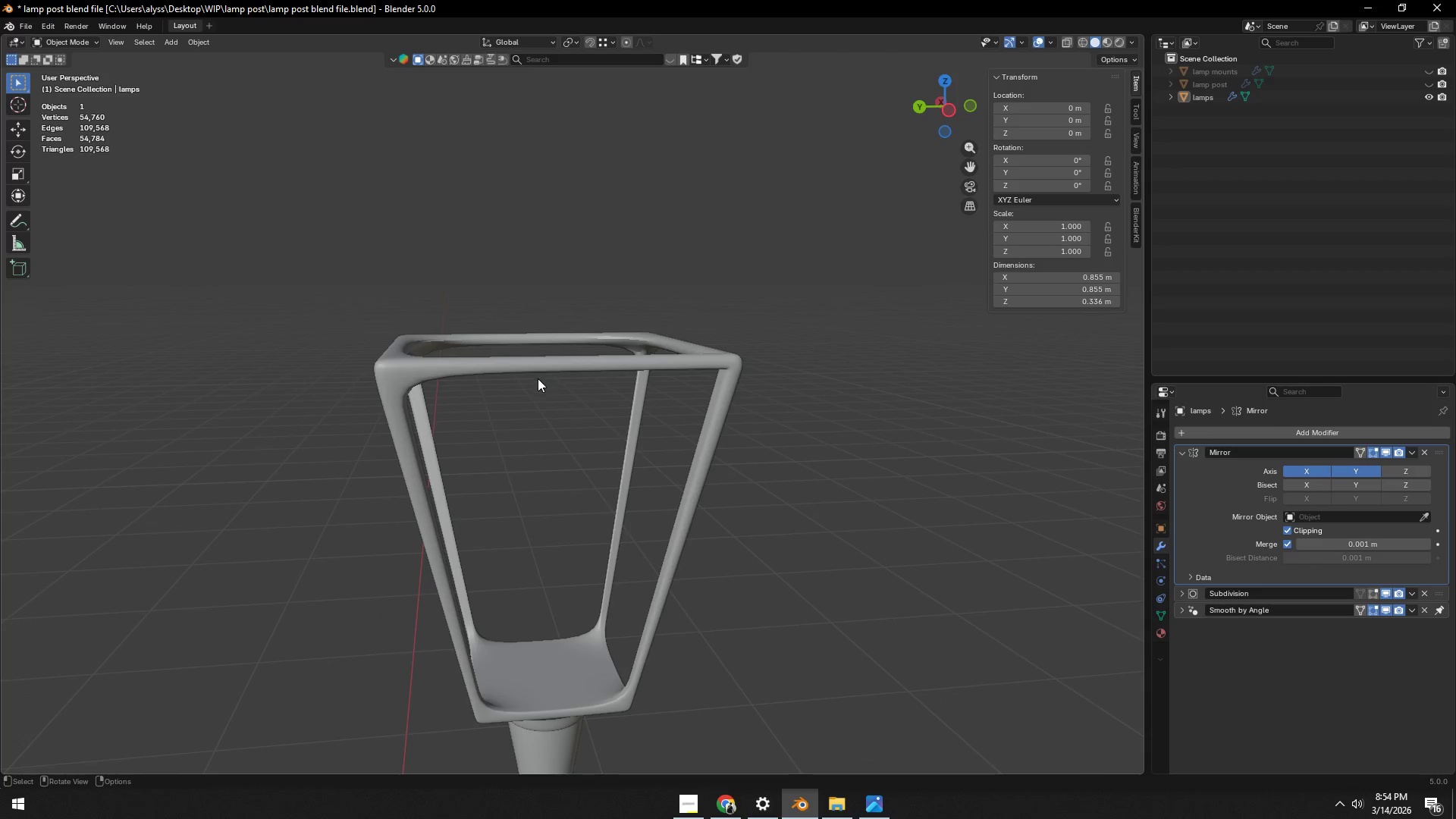 
key(Tab)
 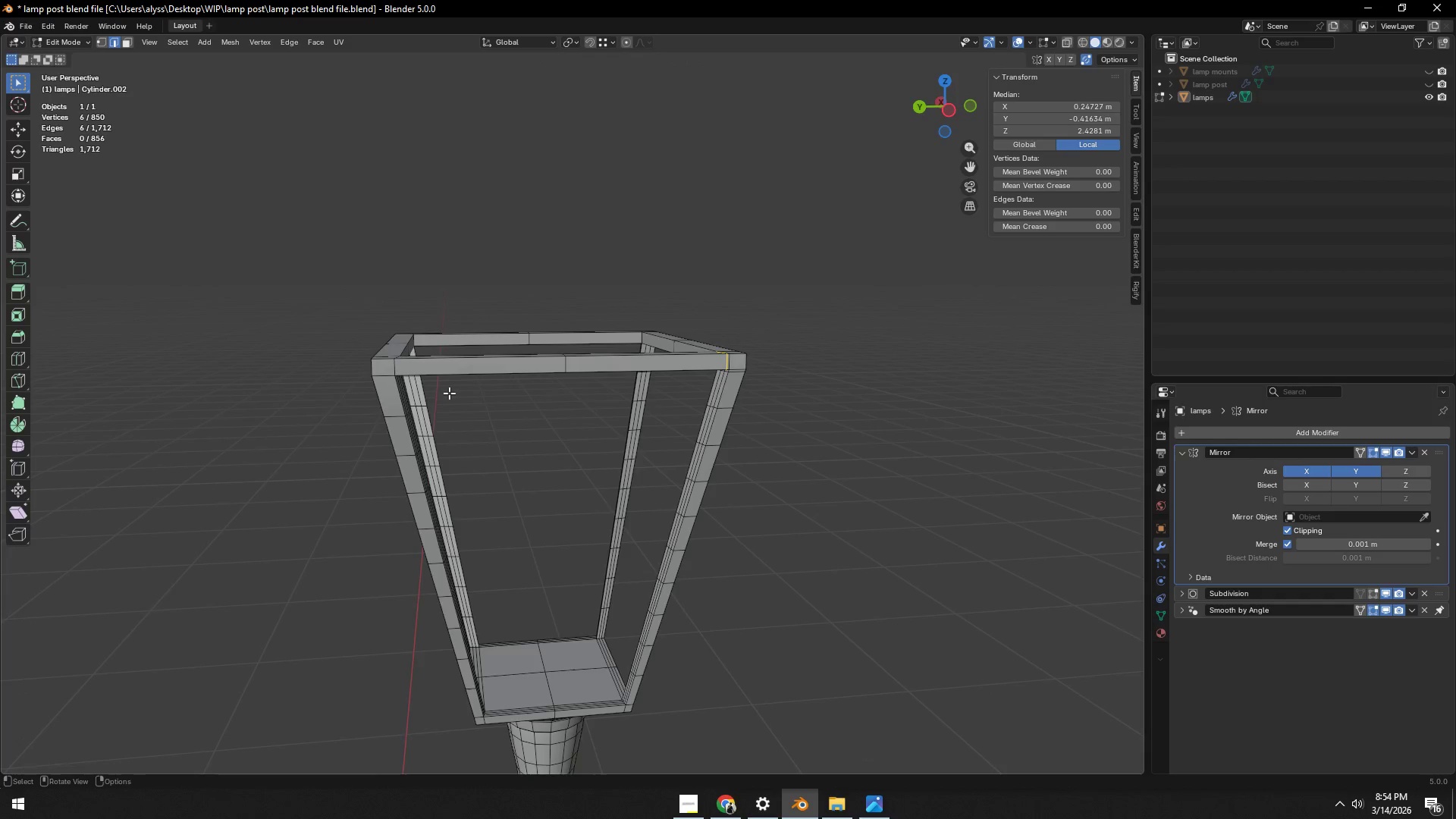 
scroll: coordinate [449, 393], scroll_direction: up, amount: 5.0
 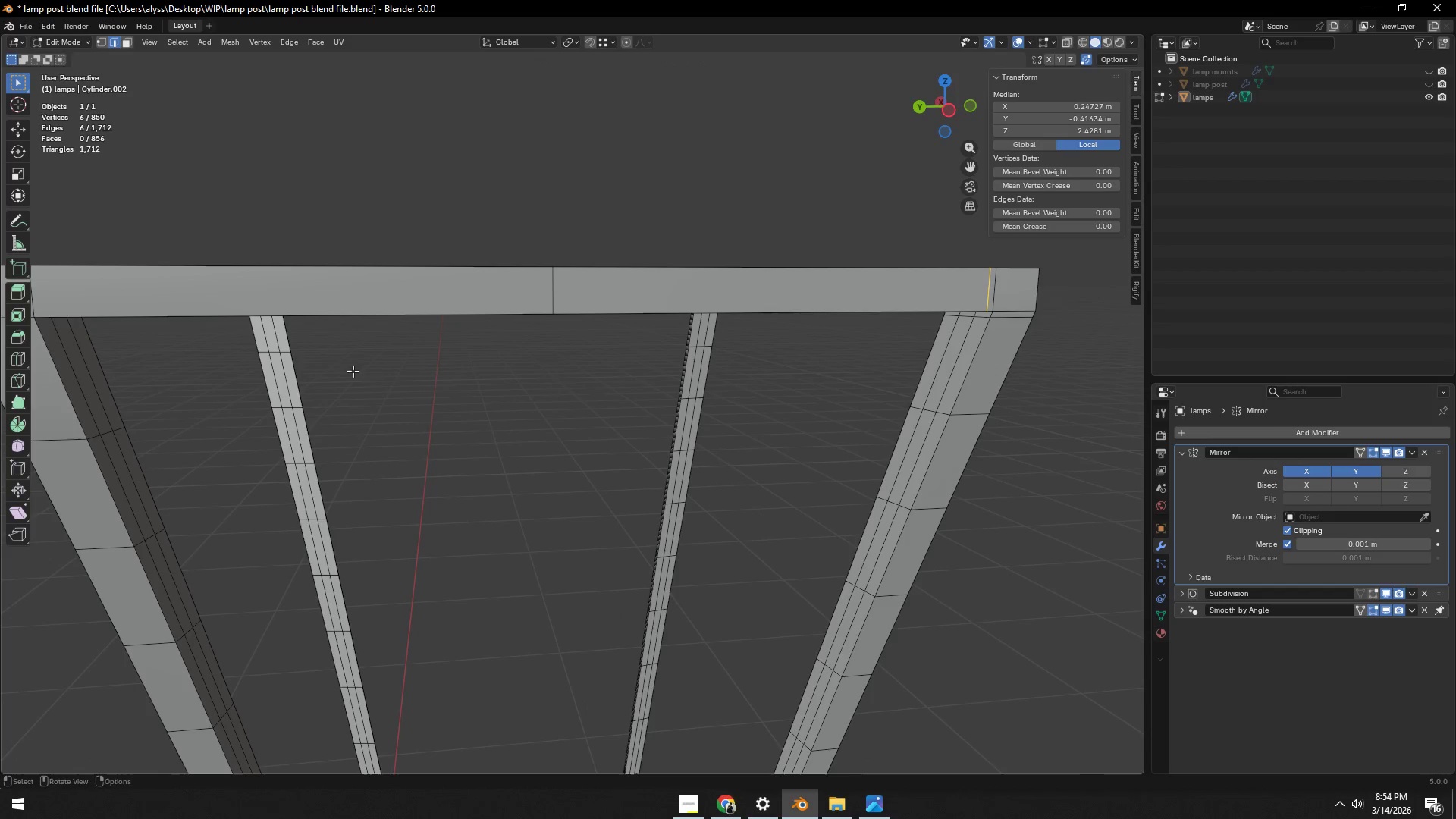 
hold_key(key=ShiftLeft, duration=0.7)
 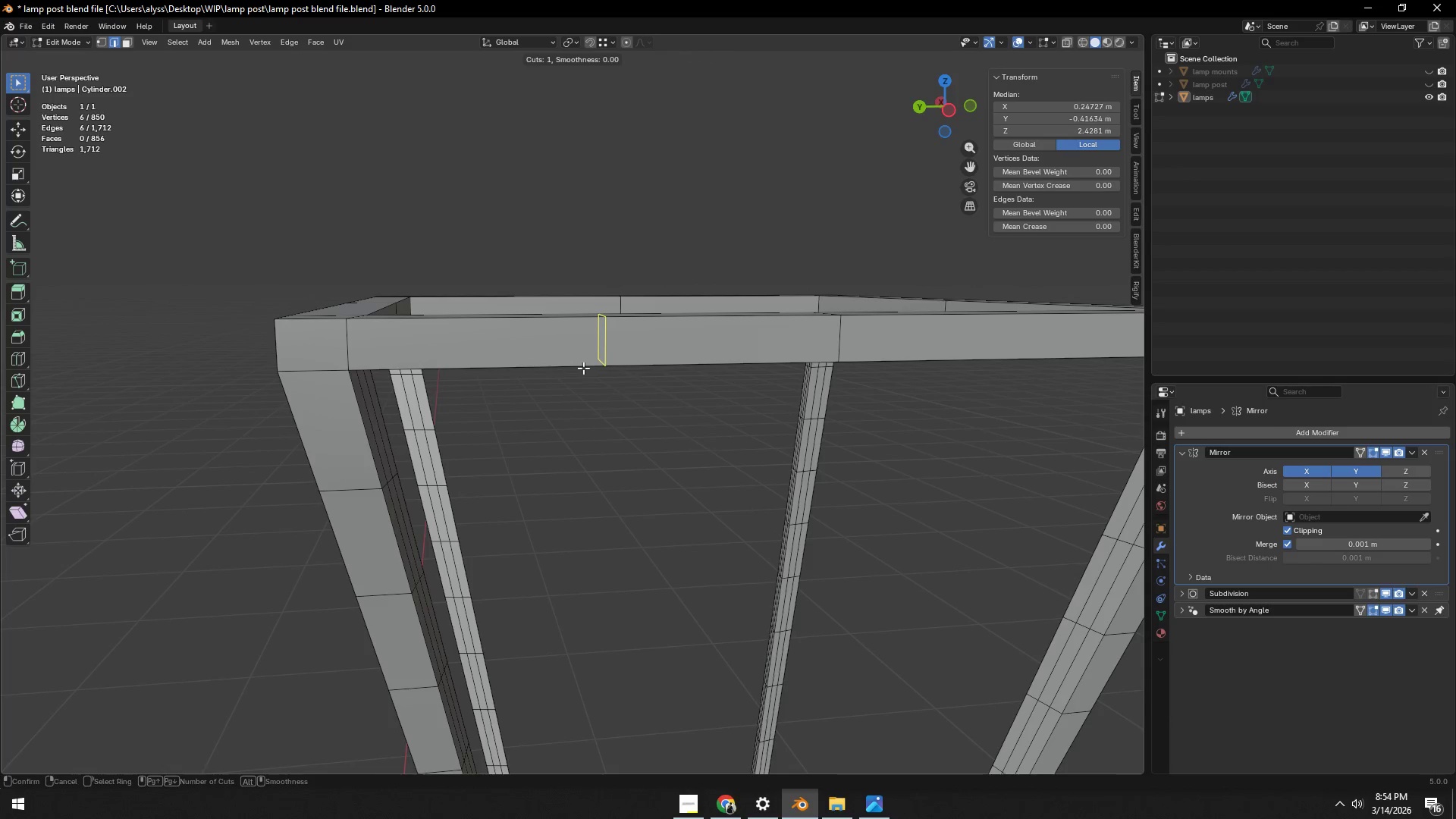 
key(Control+ControlLeft)
 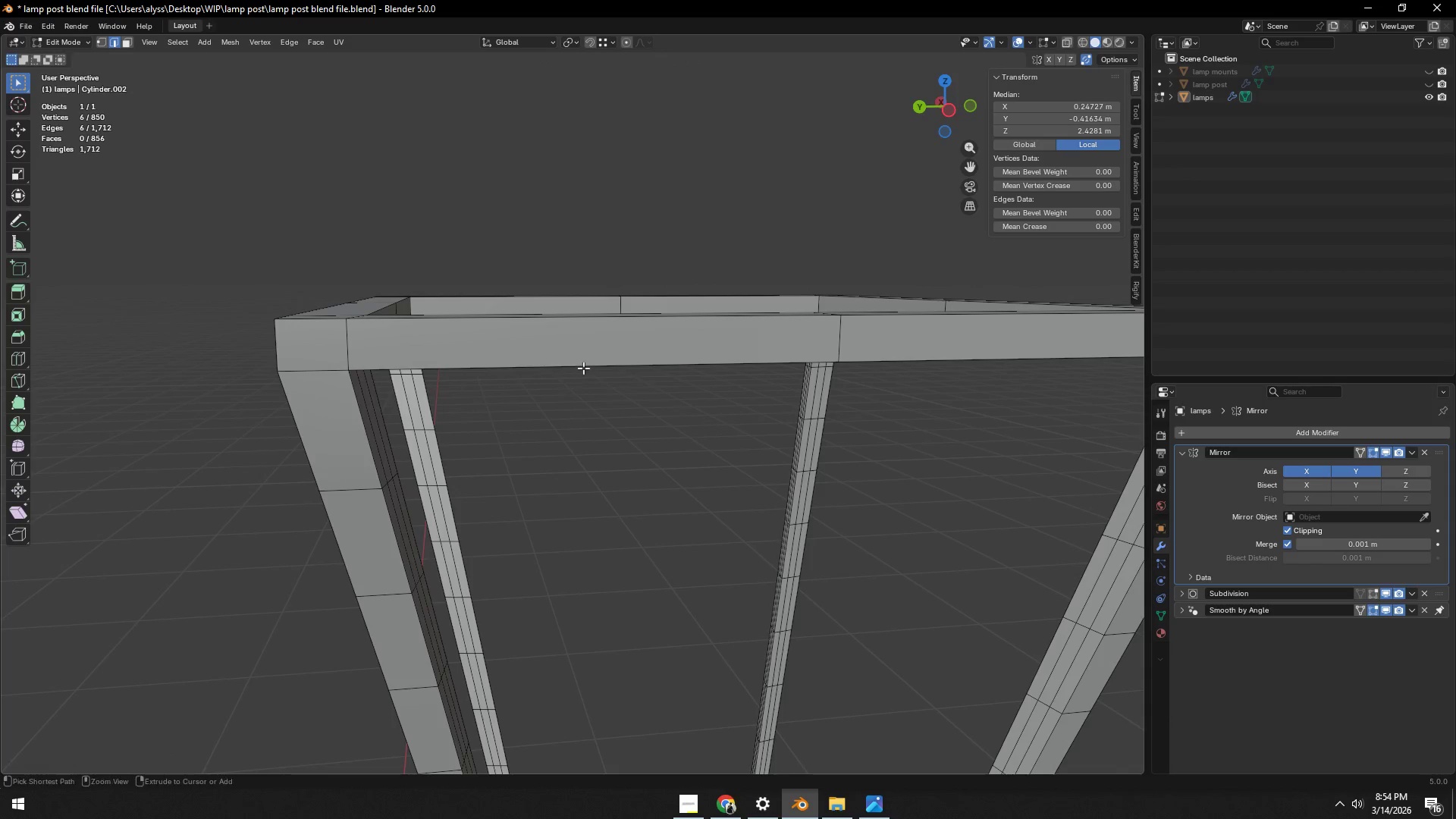 
key(Control+R)
 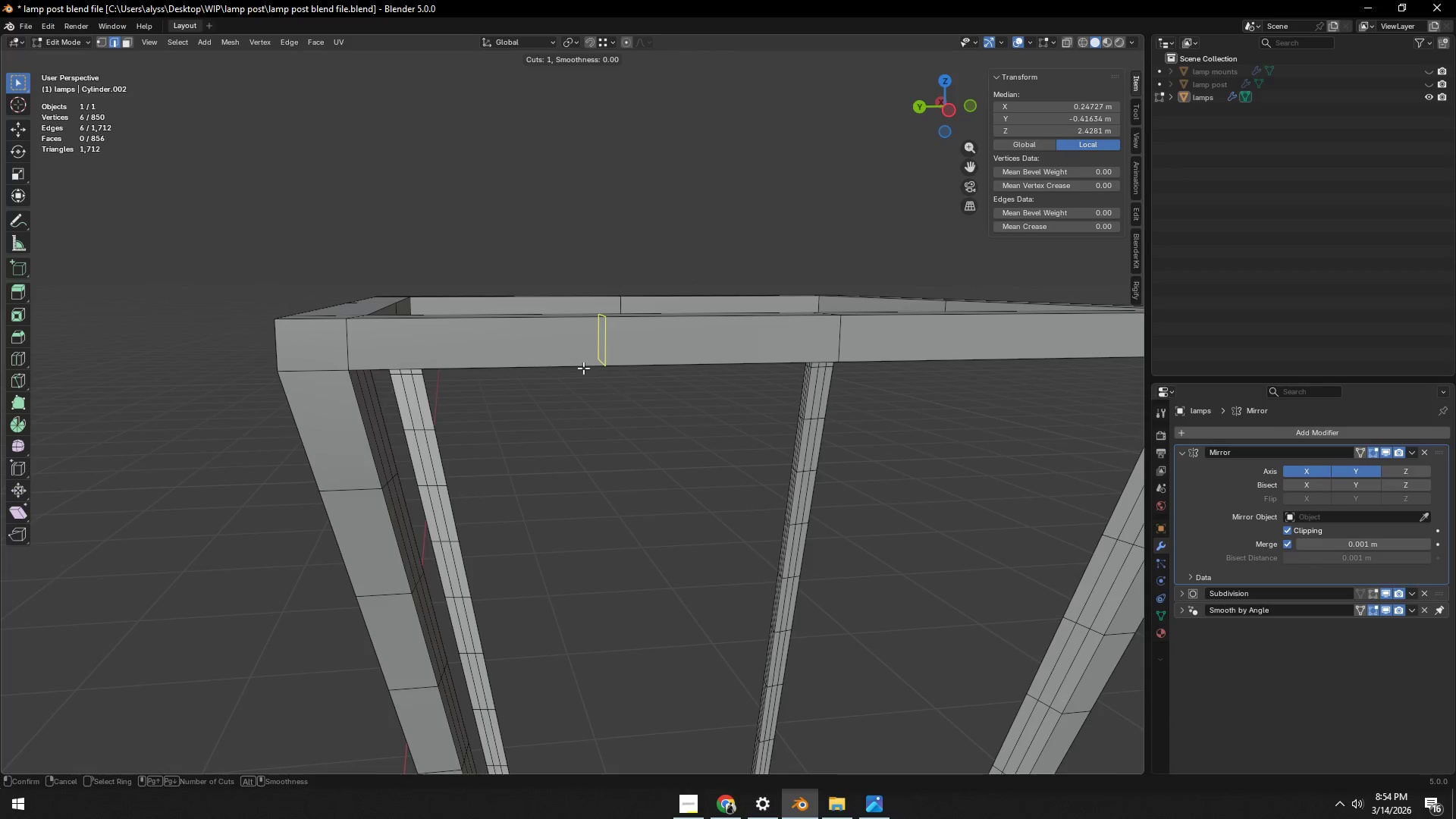 
left_click_drag(start_coordinate=[583, 368], to_coordinate=[576, 368])
 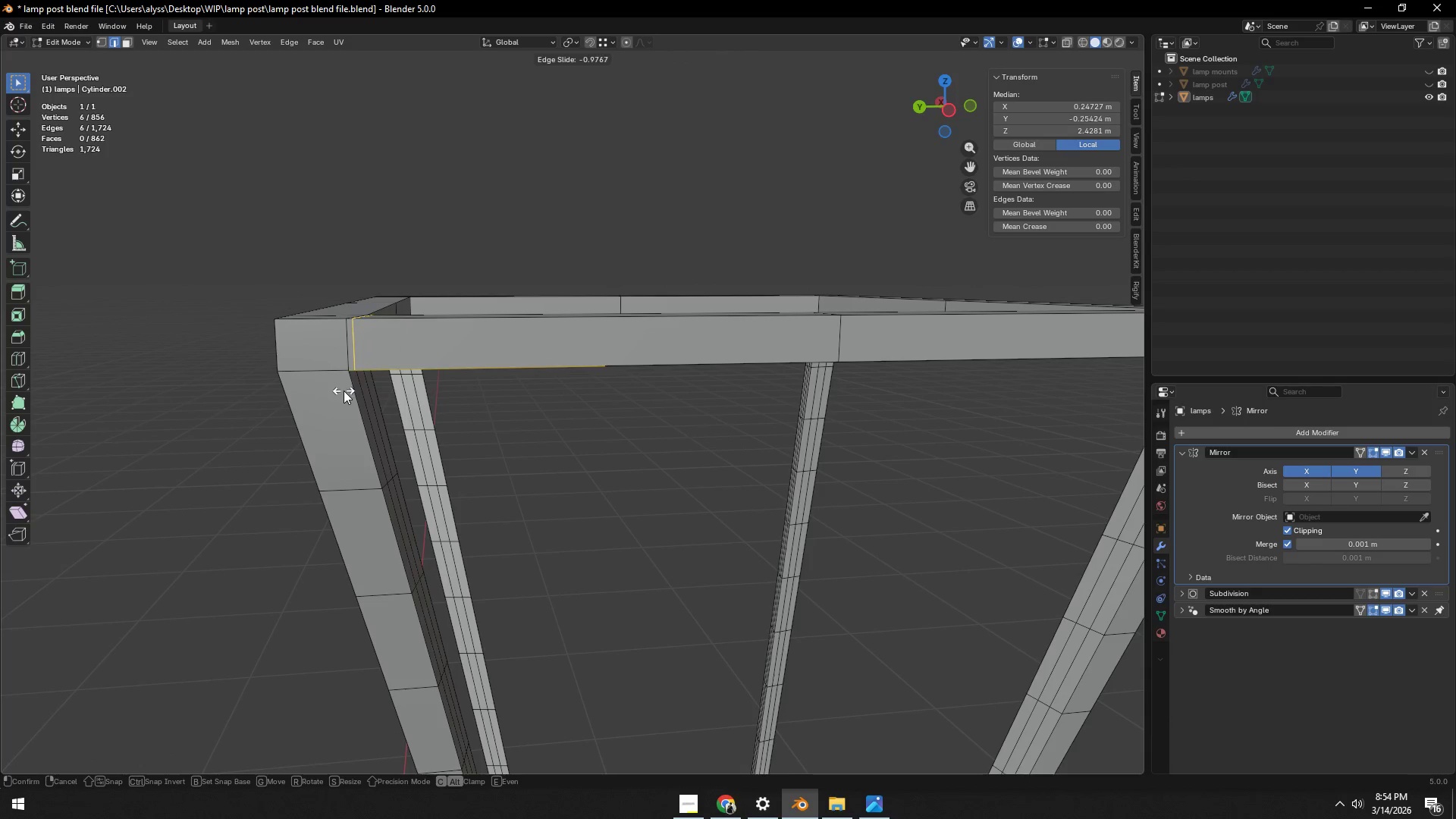 
left_click([344, 391])
 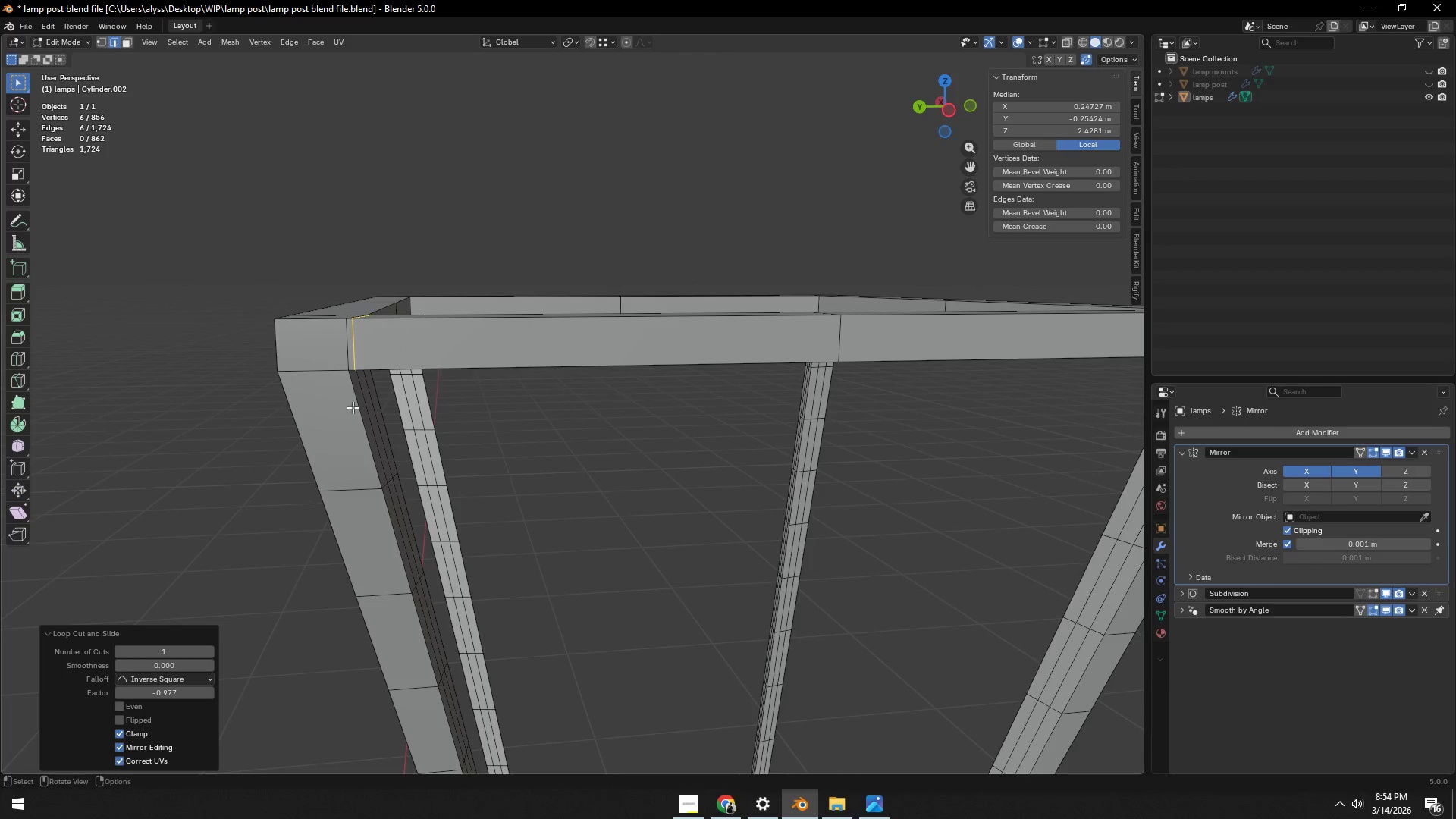 
key(Control+ControlLeft)
 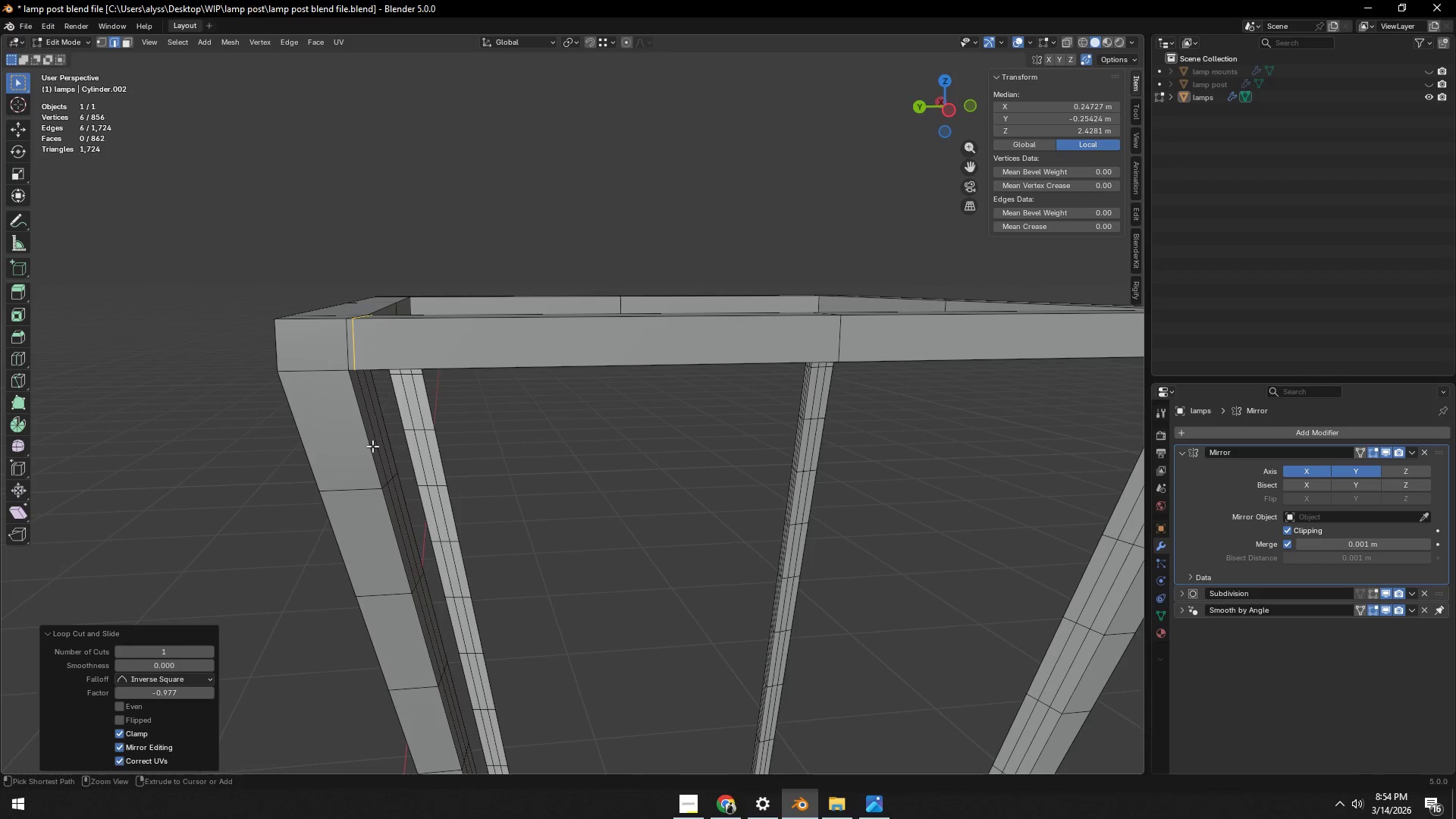 
key(Control+R)
 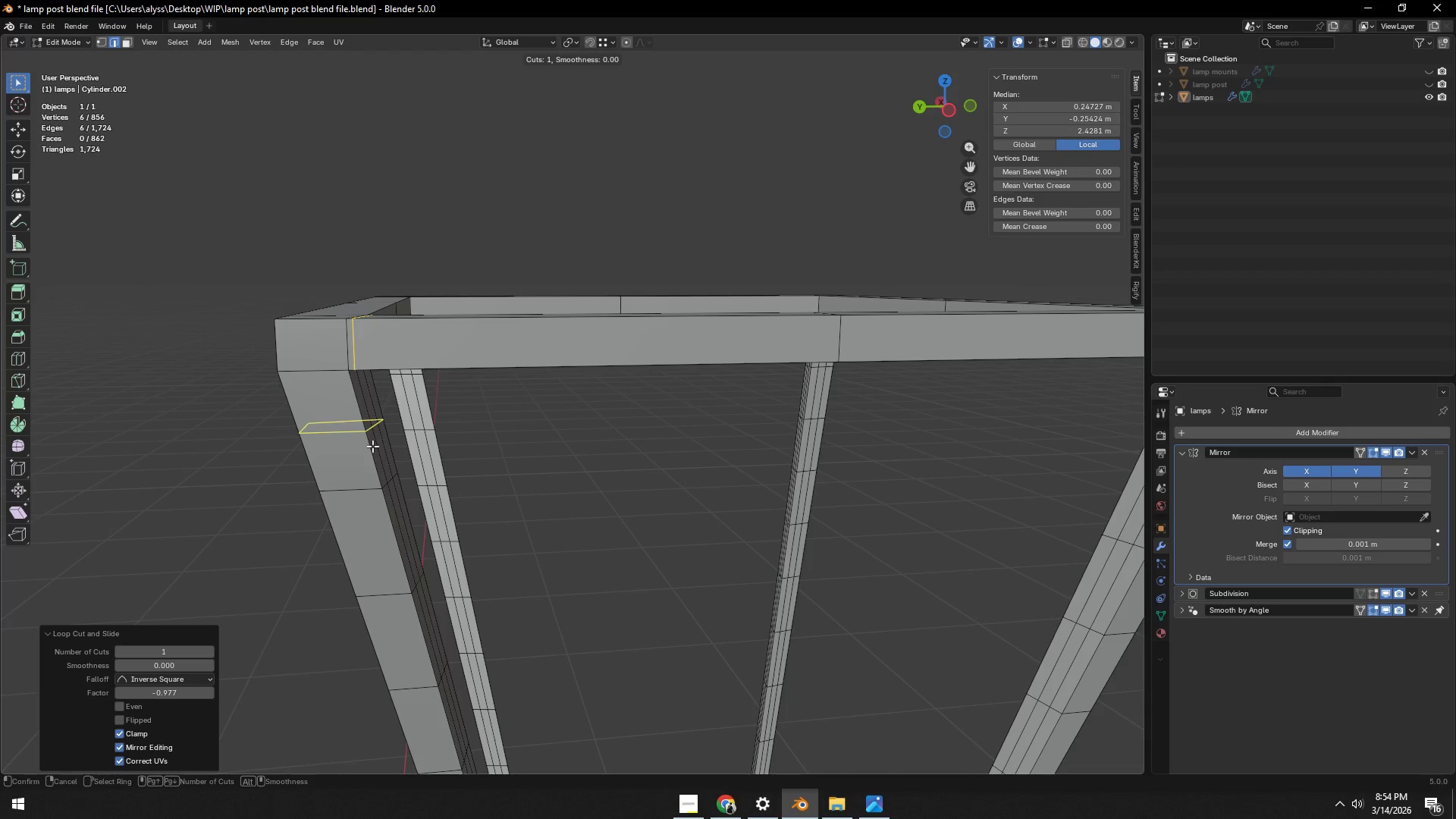 
left_click_drag(start_coordinate=[372, 446], to_coordinate=[373, 439])
 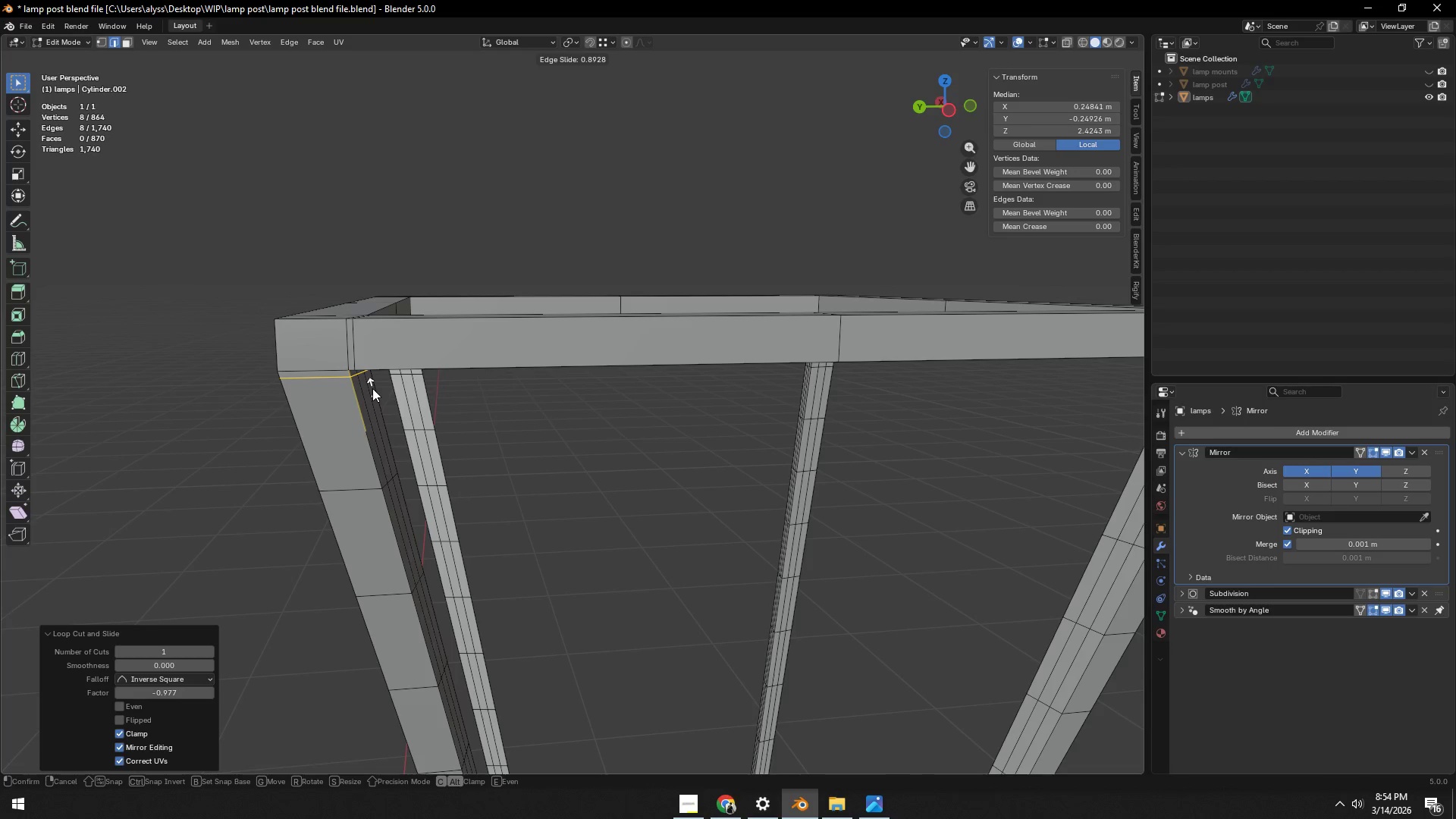 
left_click([372, 388])
 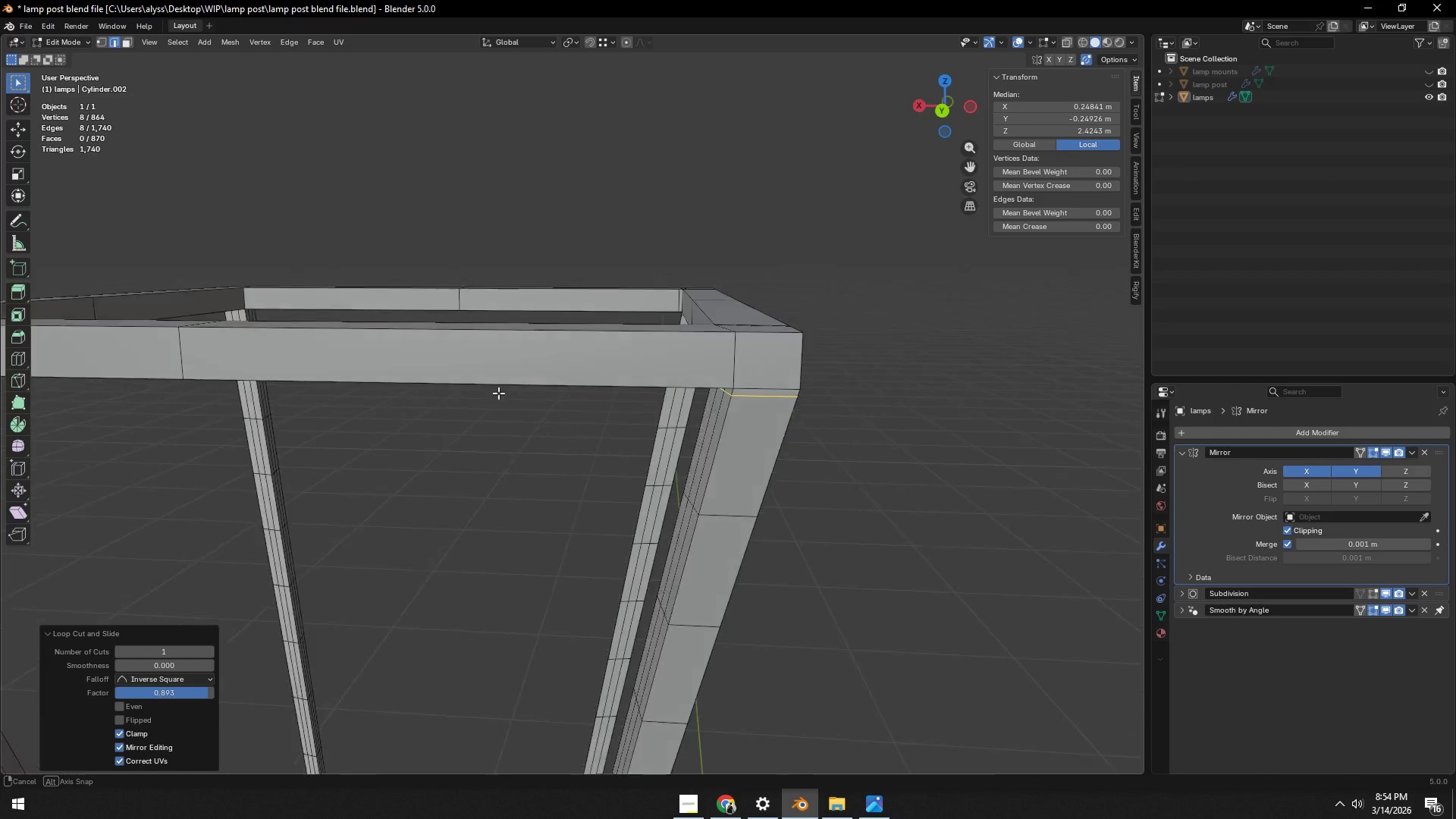 
key(Control+ControlLeft)
 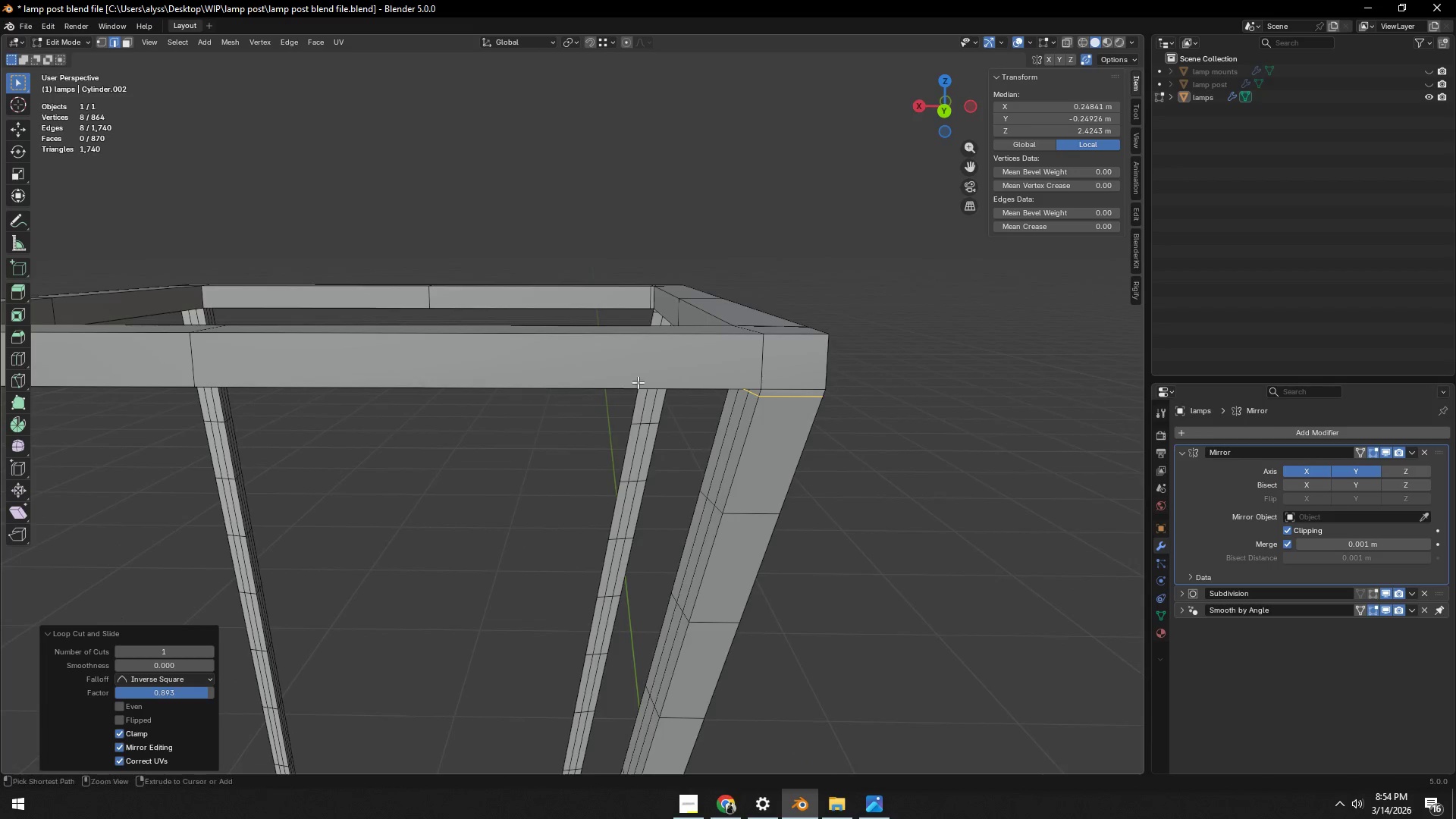 
key(Control+R)
 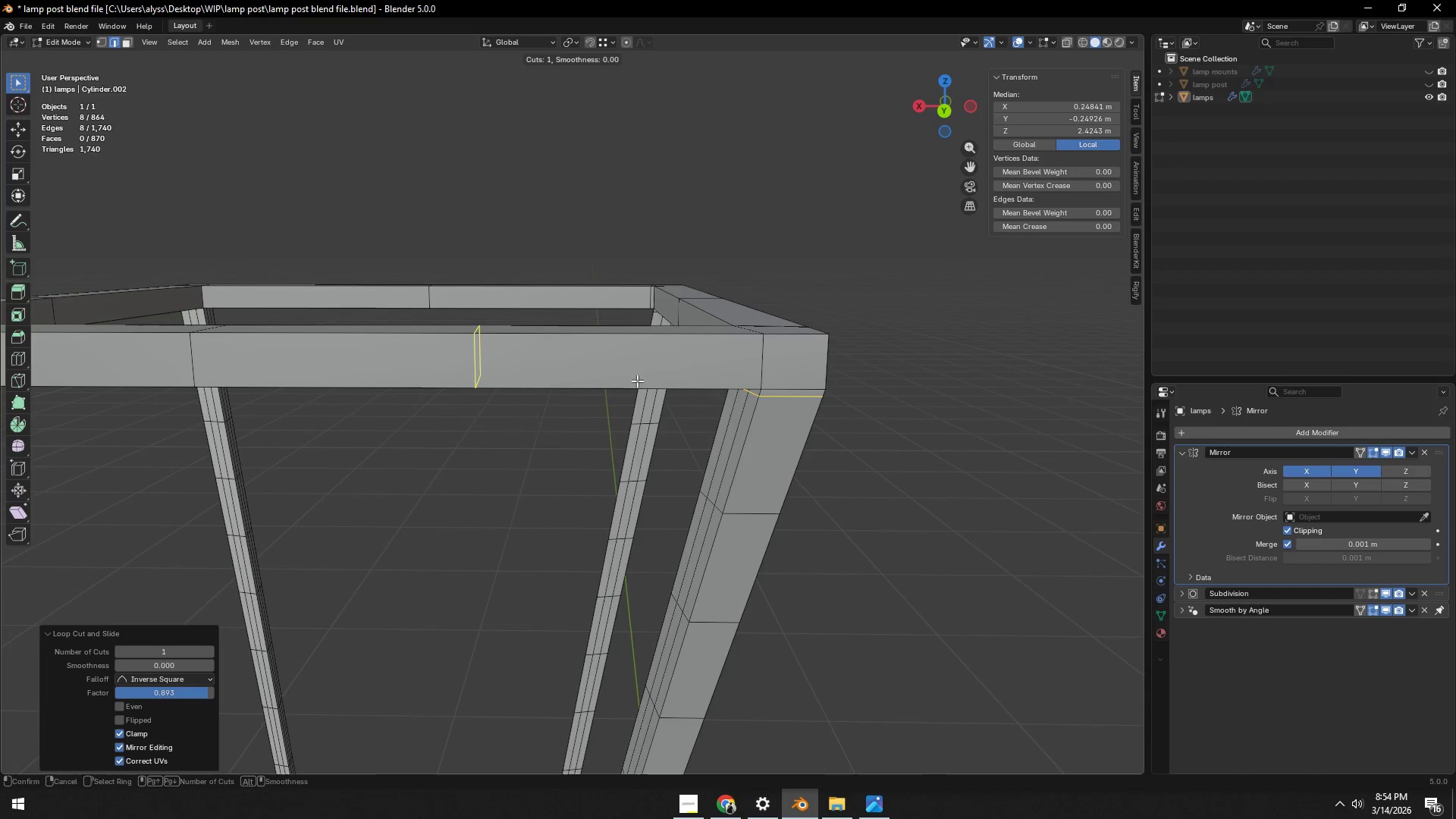 
left_click([635, 381])
 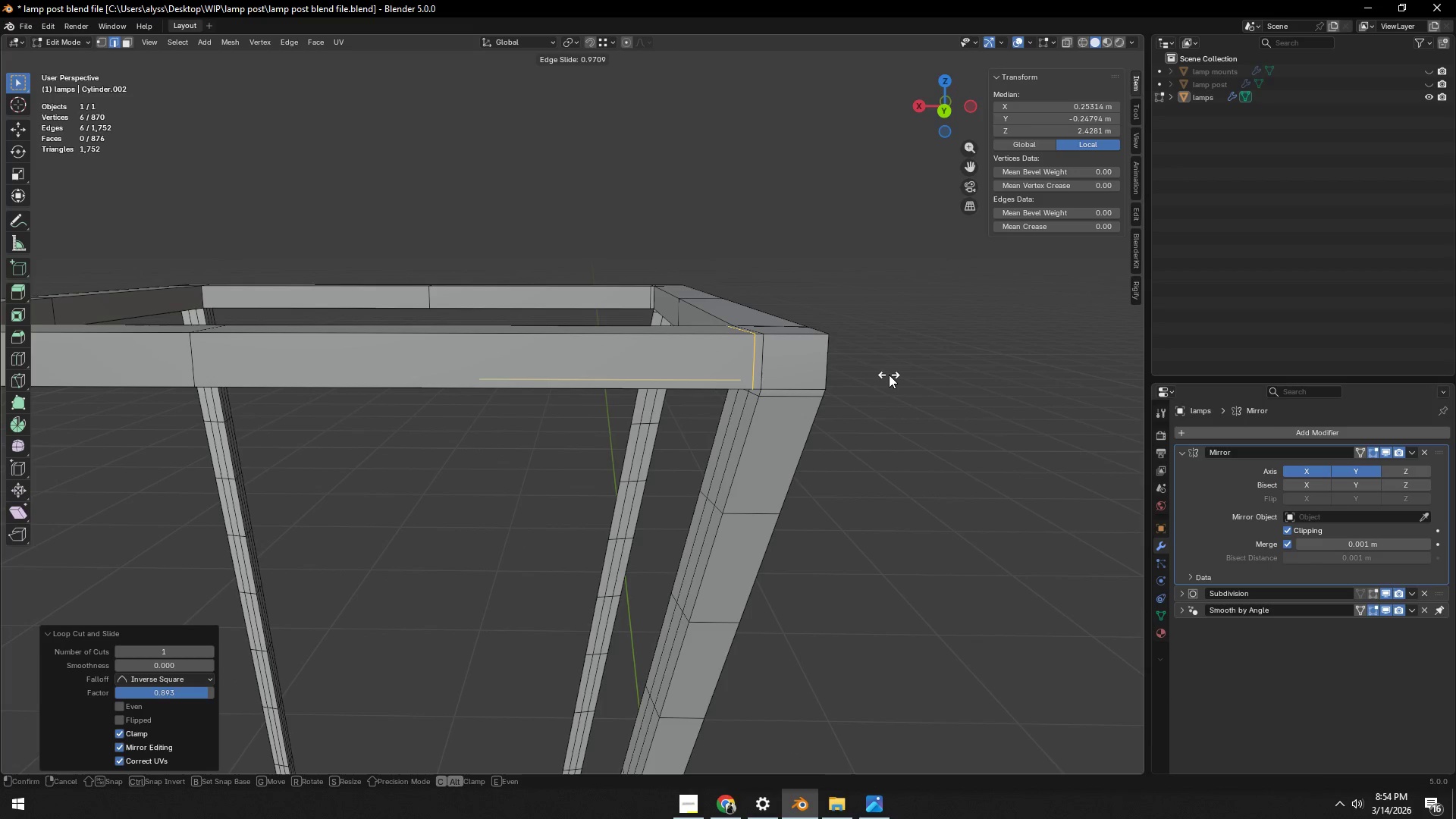 
left_click([887, 375])
 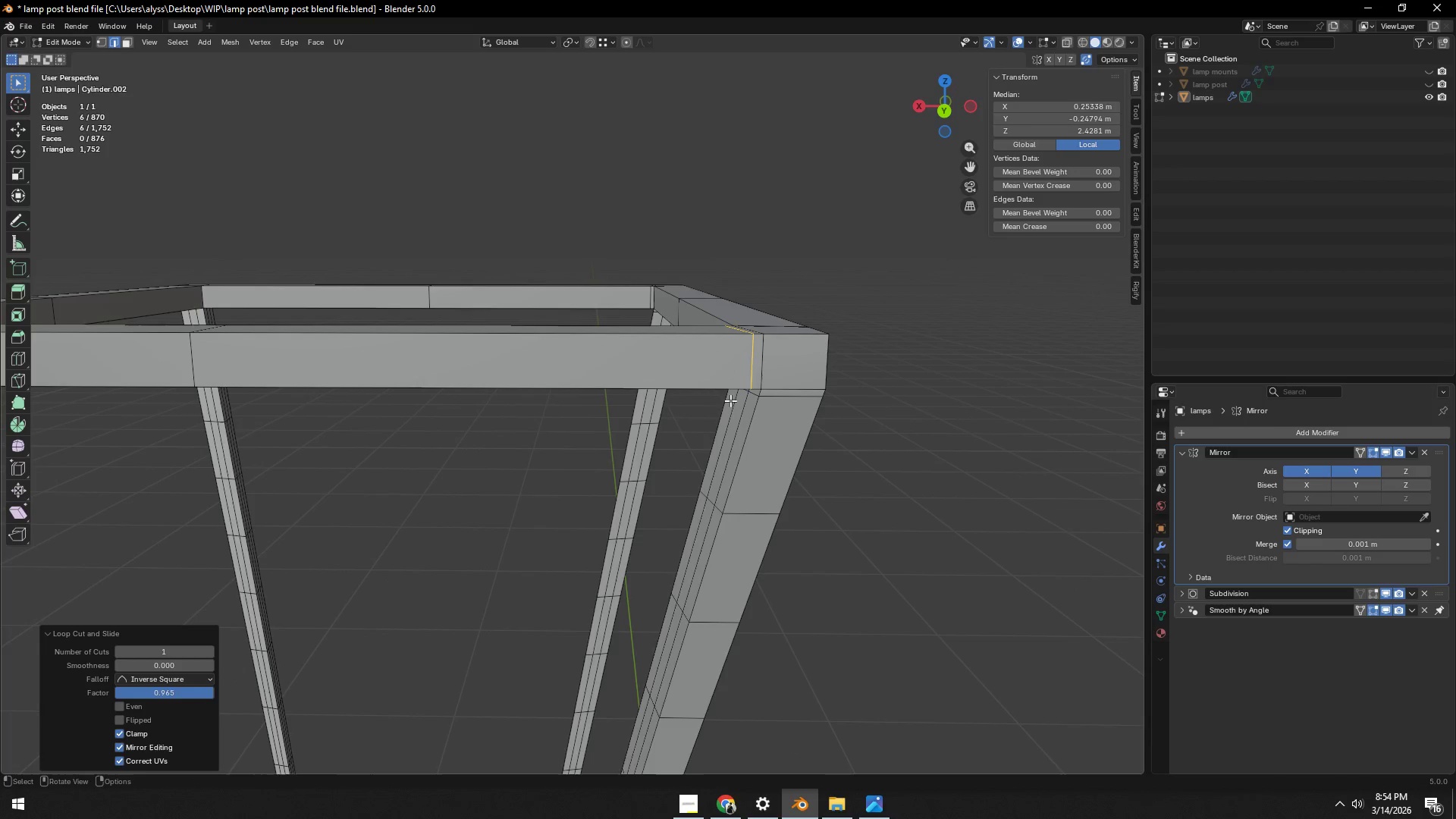 
scroll: coordinate [626, 407], scroll_direction: down, amount: 2.0
 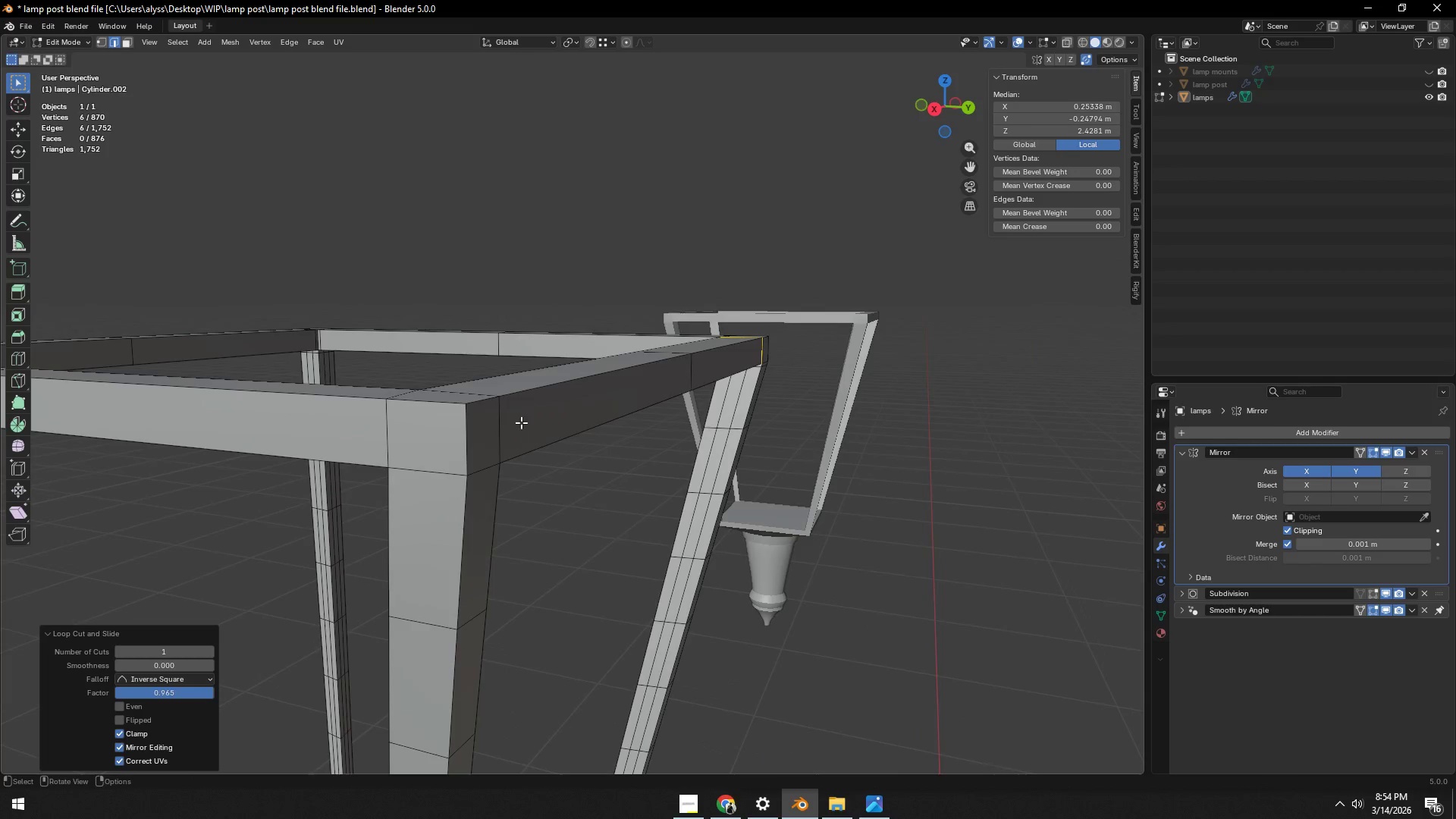 
key(Control+ControlLeft)
 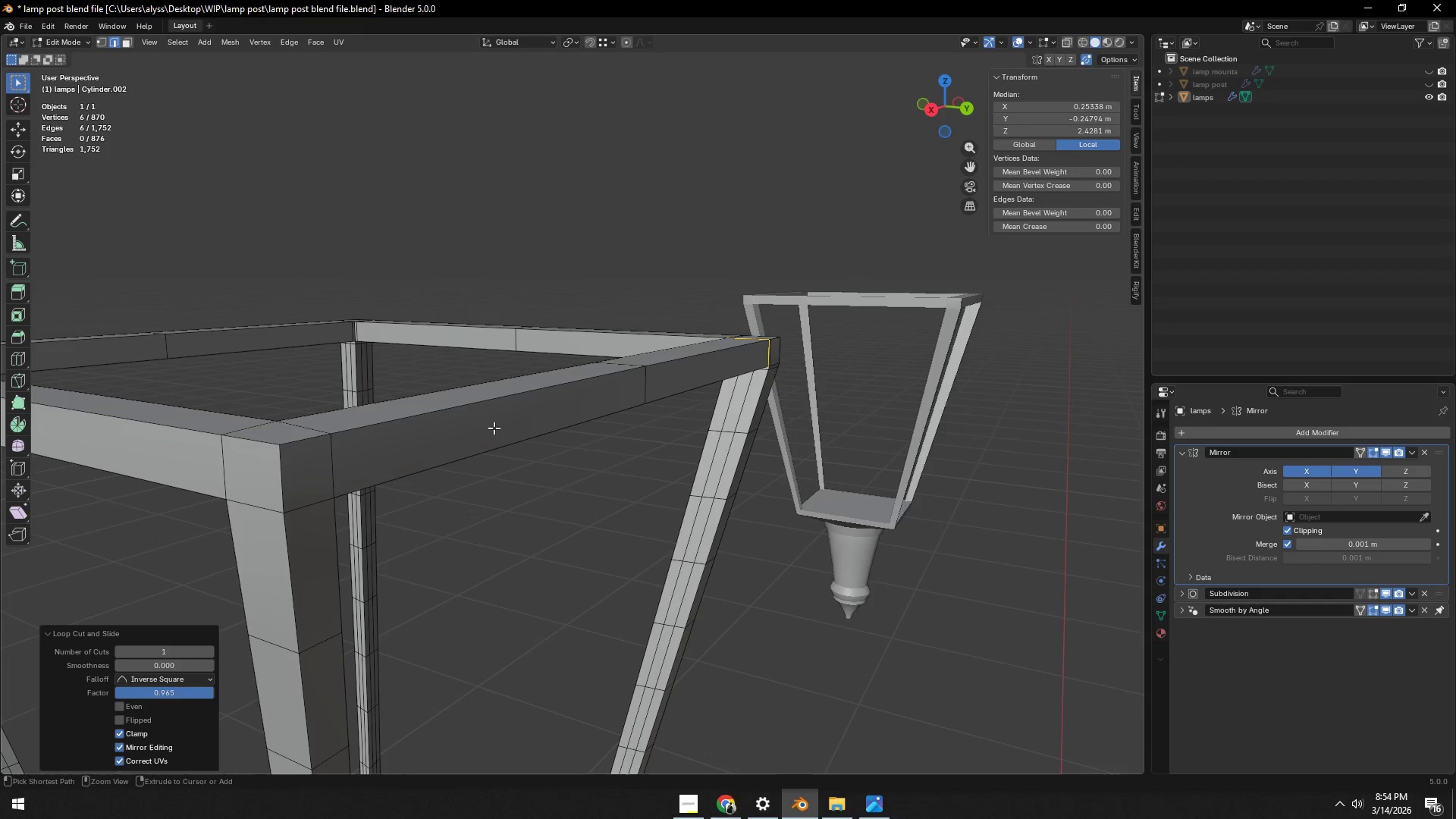 
scroll: coordinate [501, 427], scroll_direction: down, amount: 1.0
 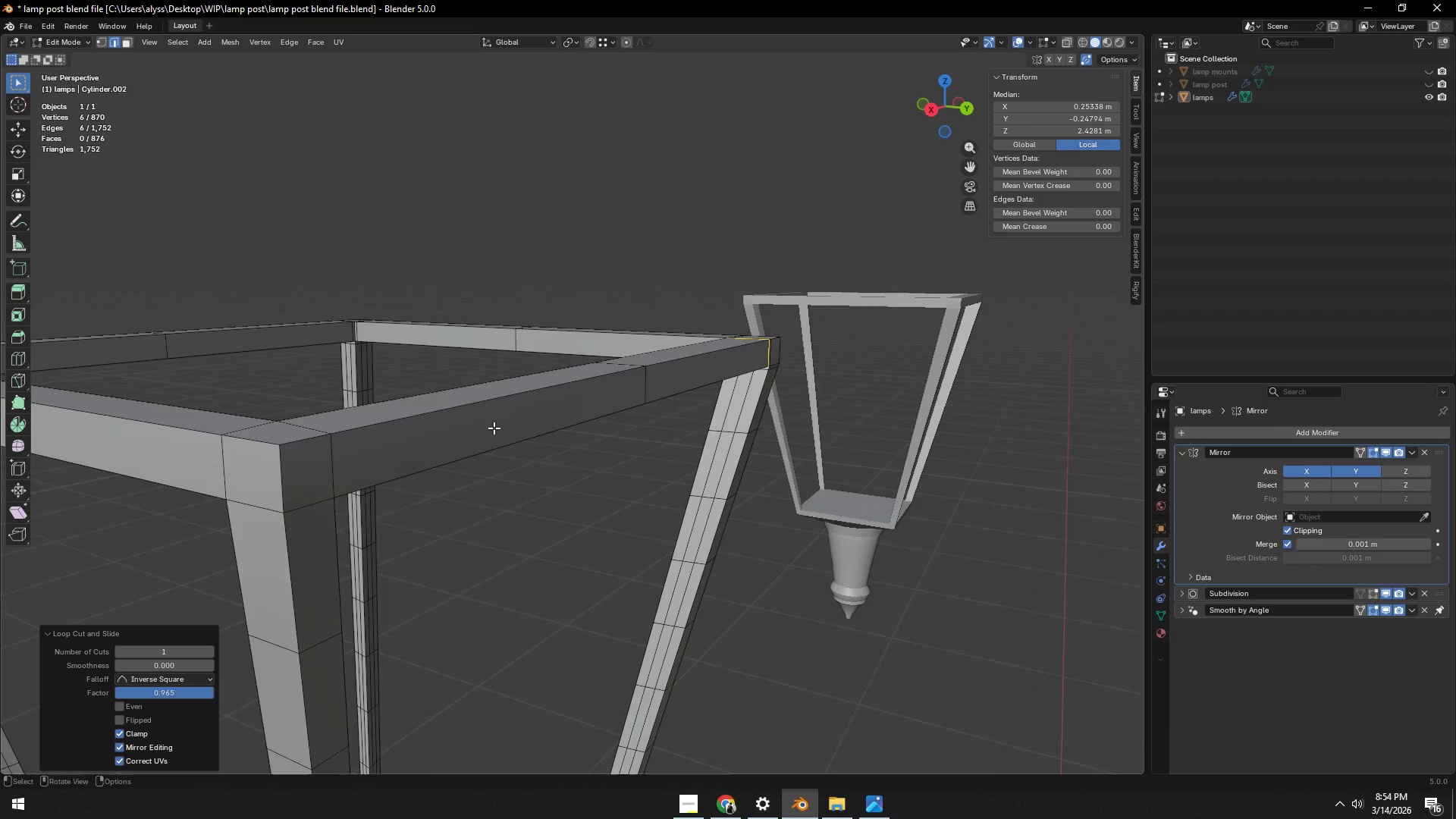 
key(Control+R)
 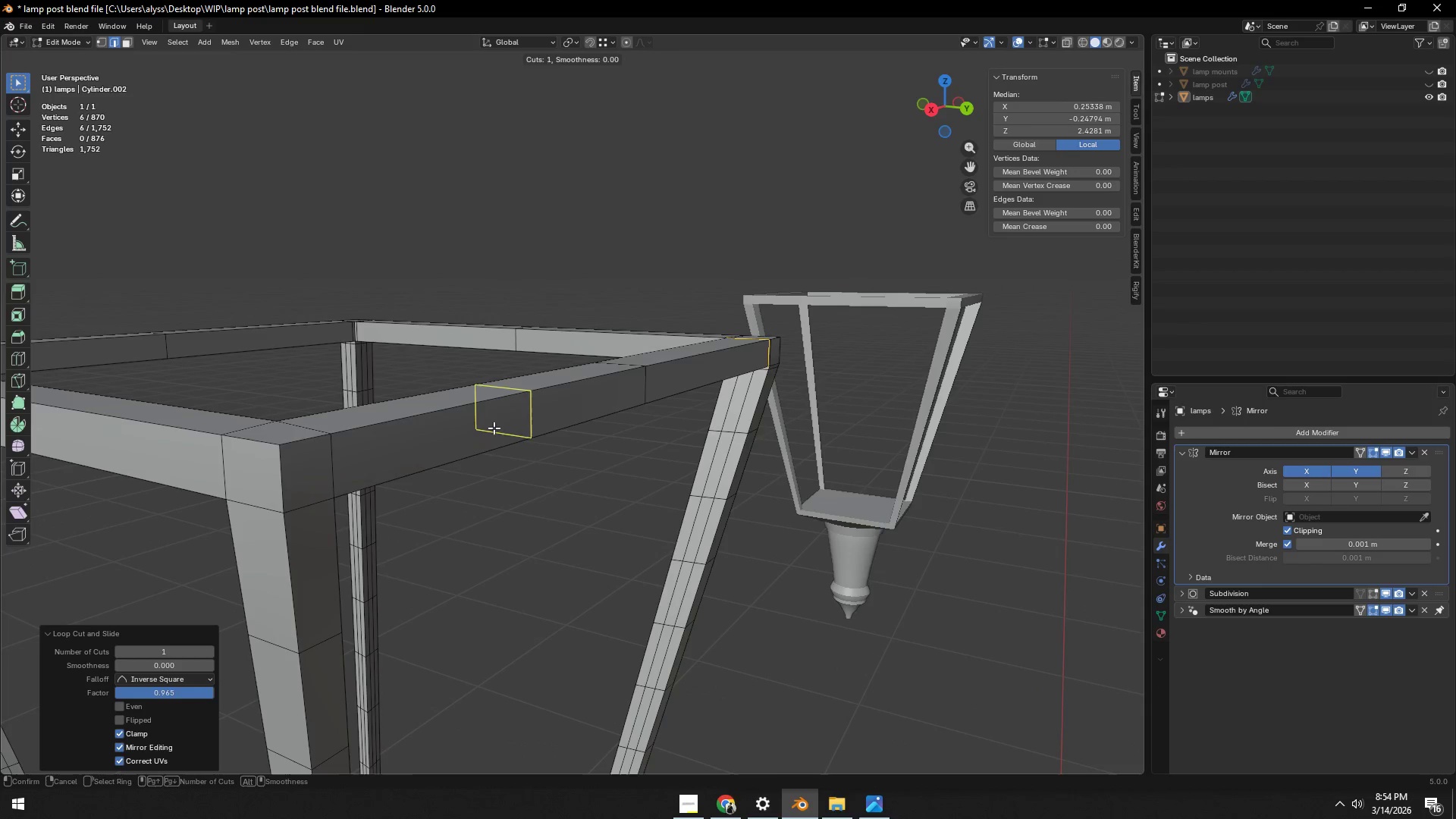 
left_click([494, 428])
 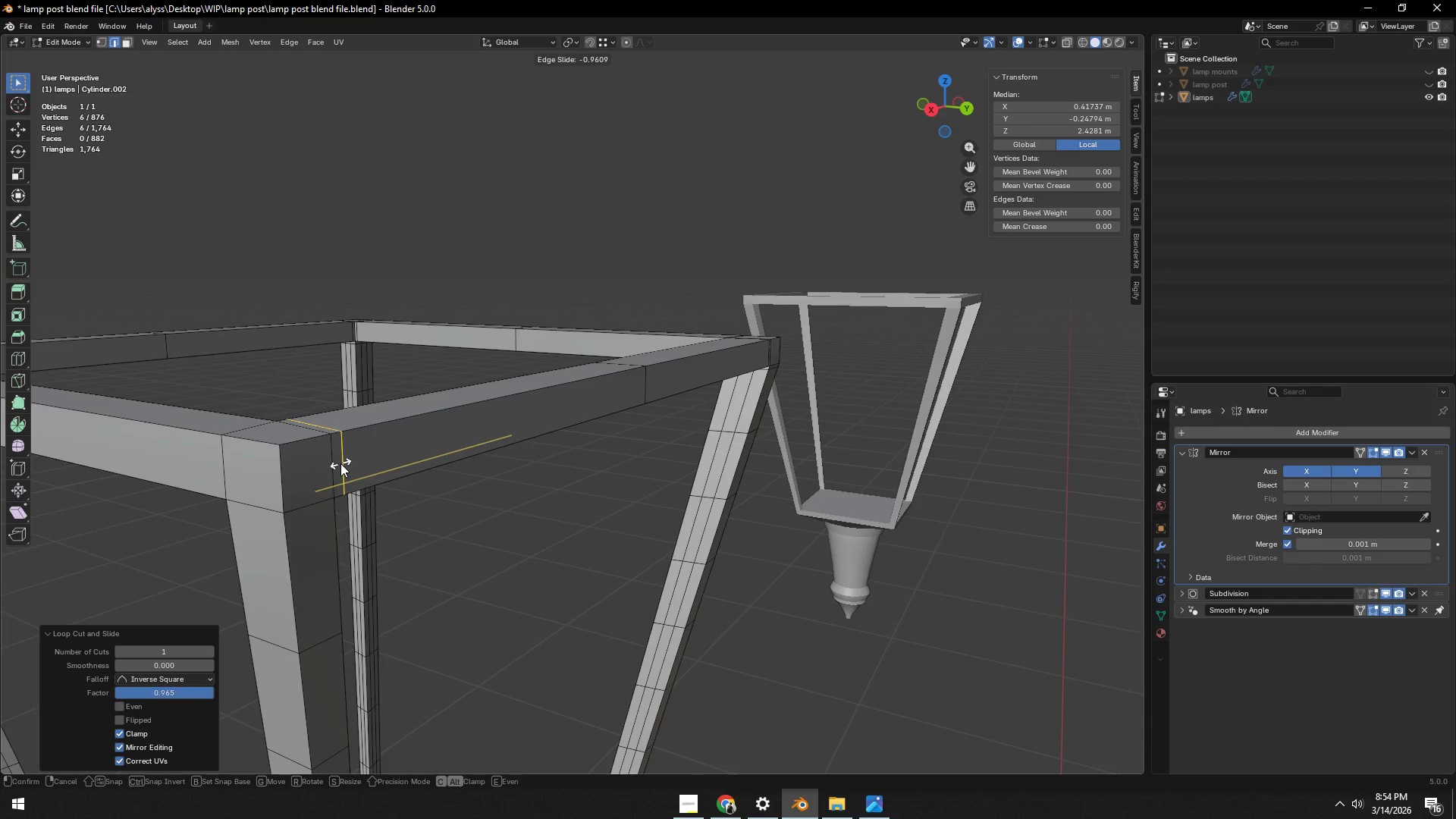 
left_click([340, 463])
 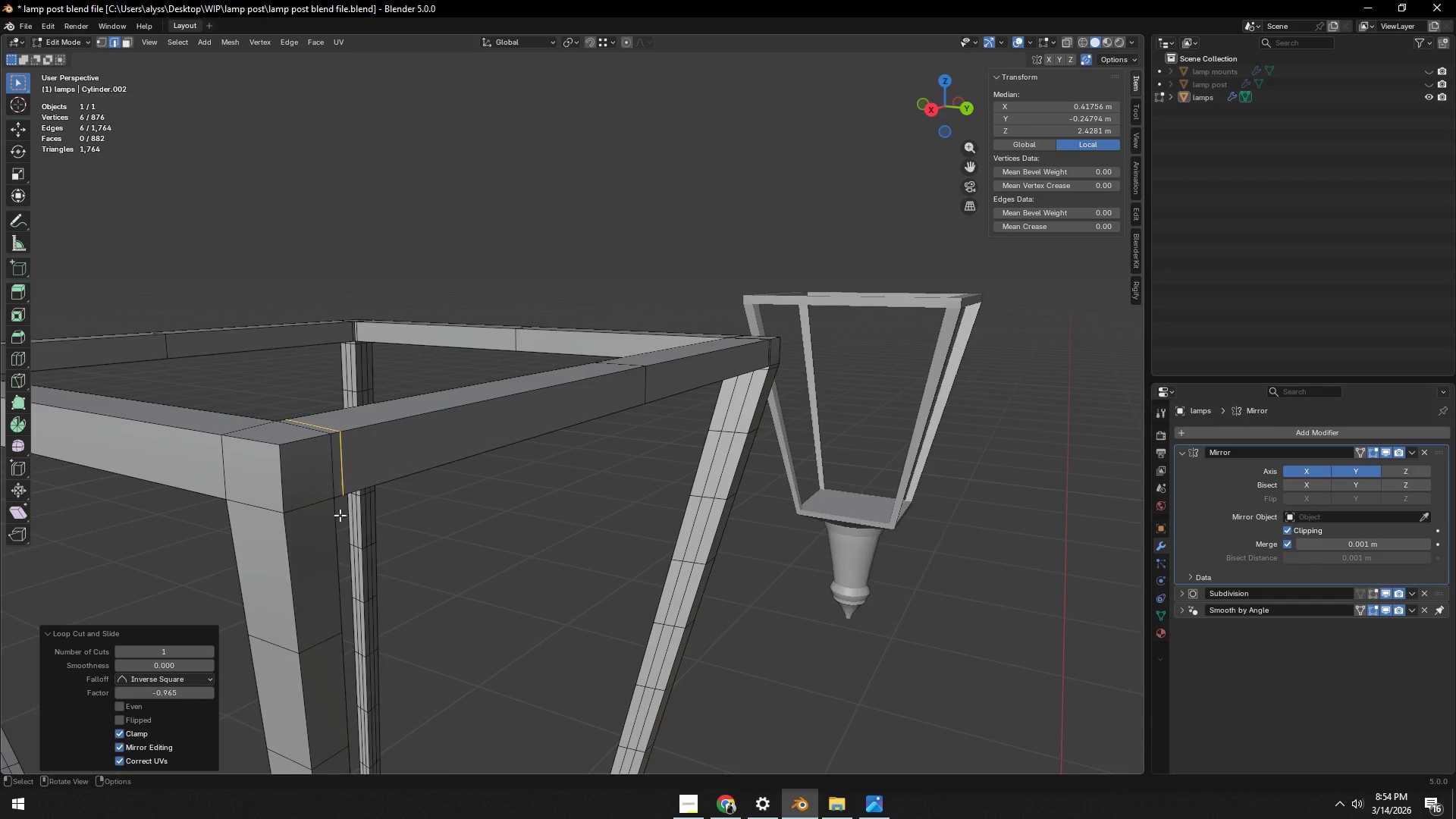 
key(Control+ControlLeft)
 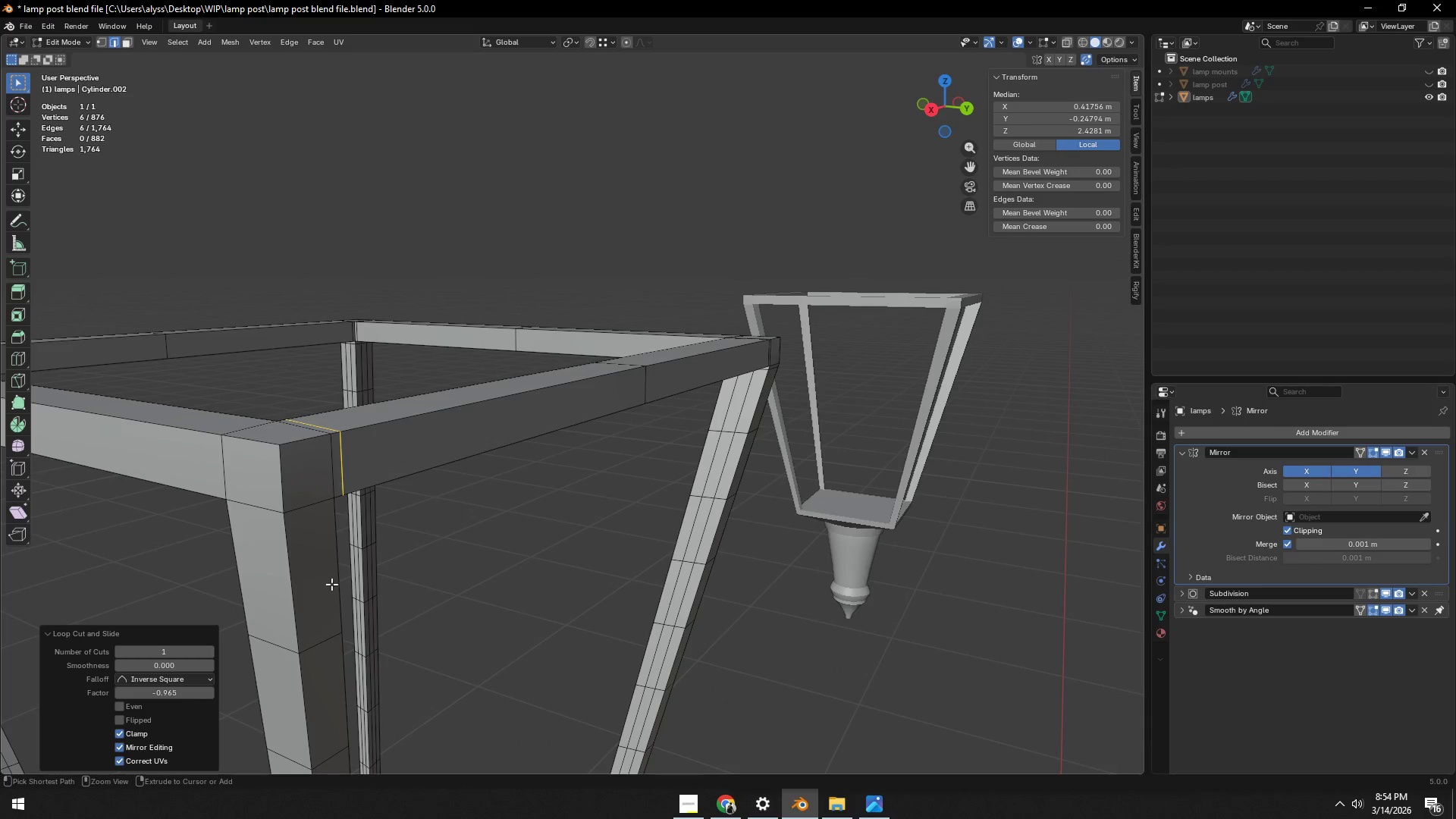 
key(Control+R)
 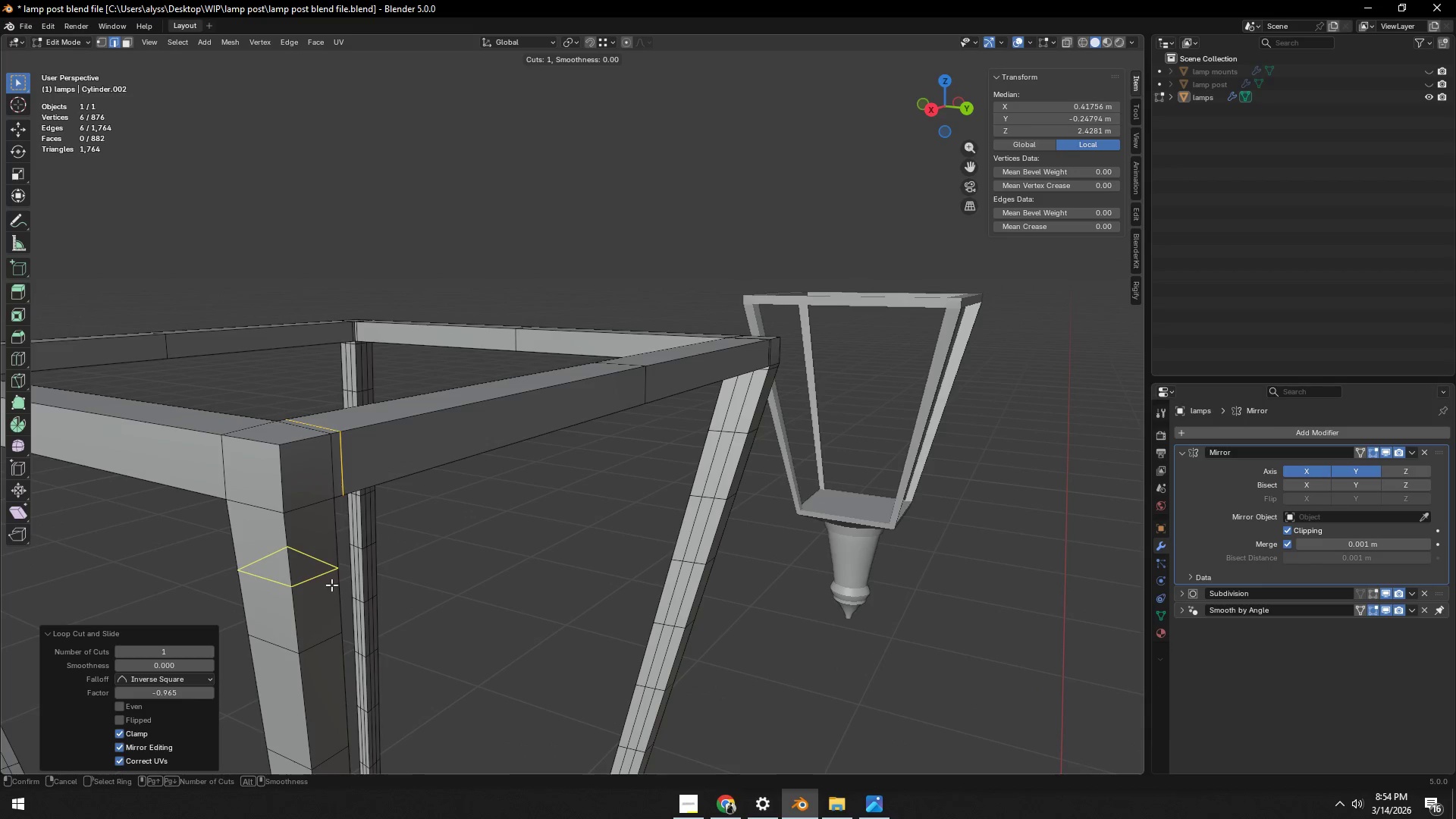 
left_click_drag(start_coordinate=[331, 585], to_coordinate=[331, 581])
 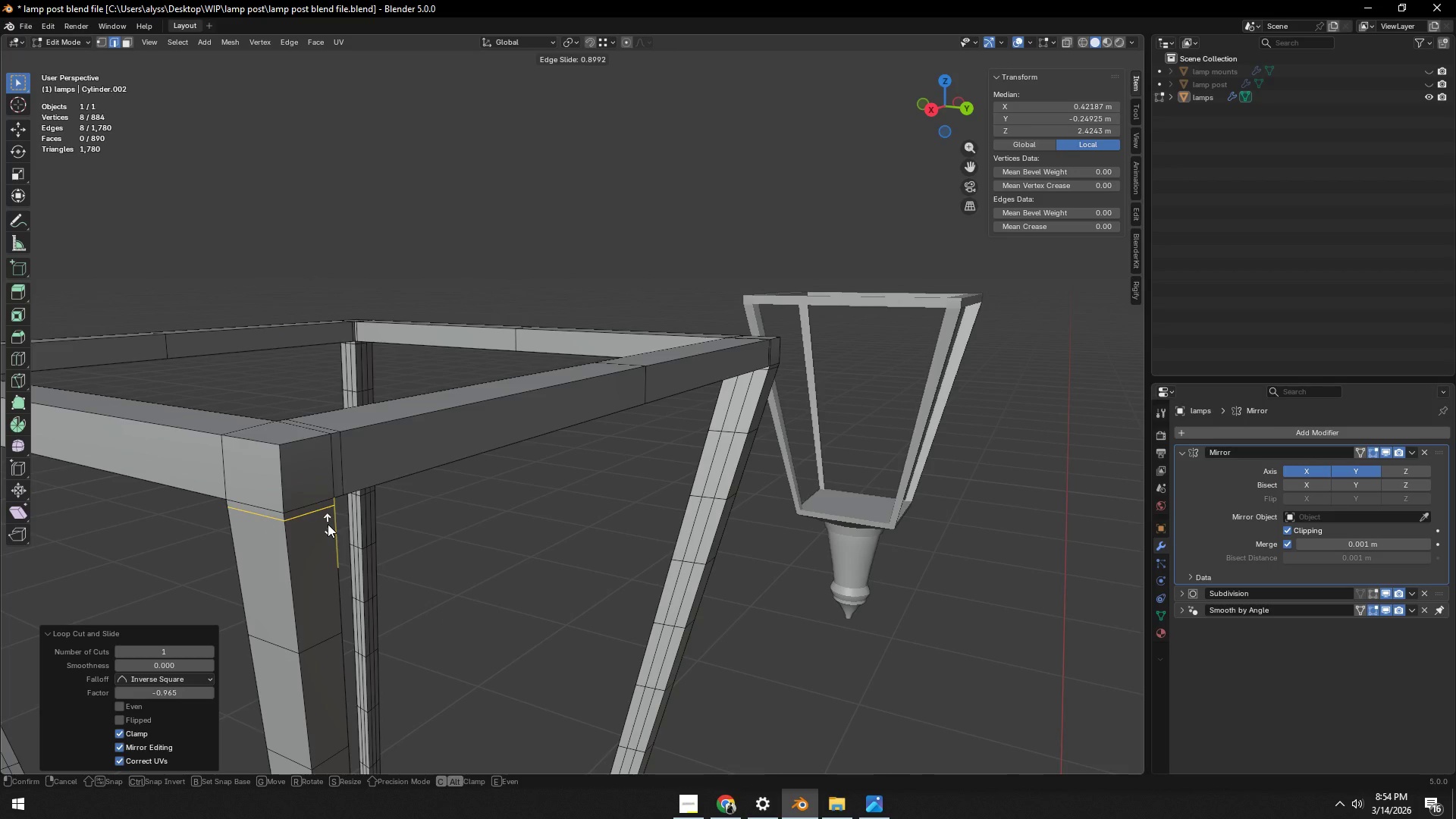 
left_click([328, 524])
 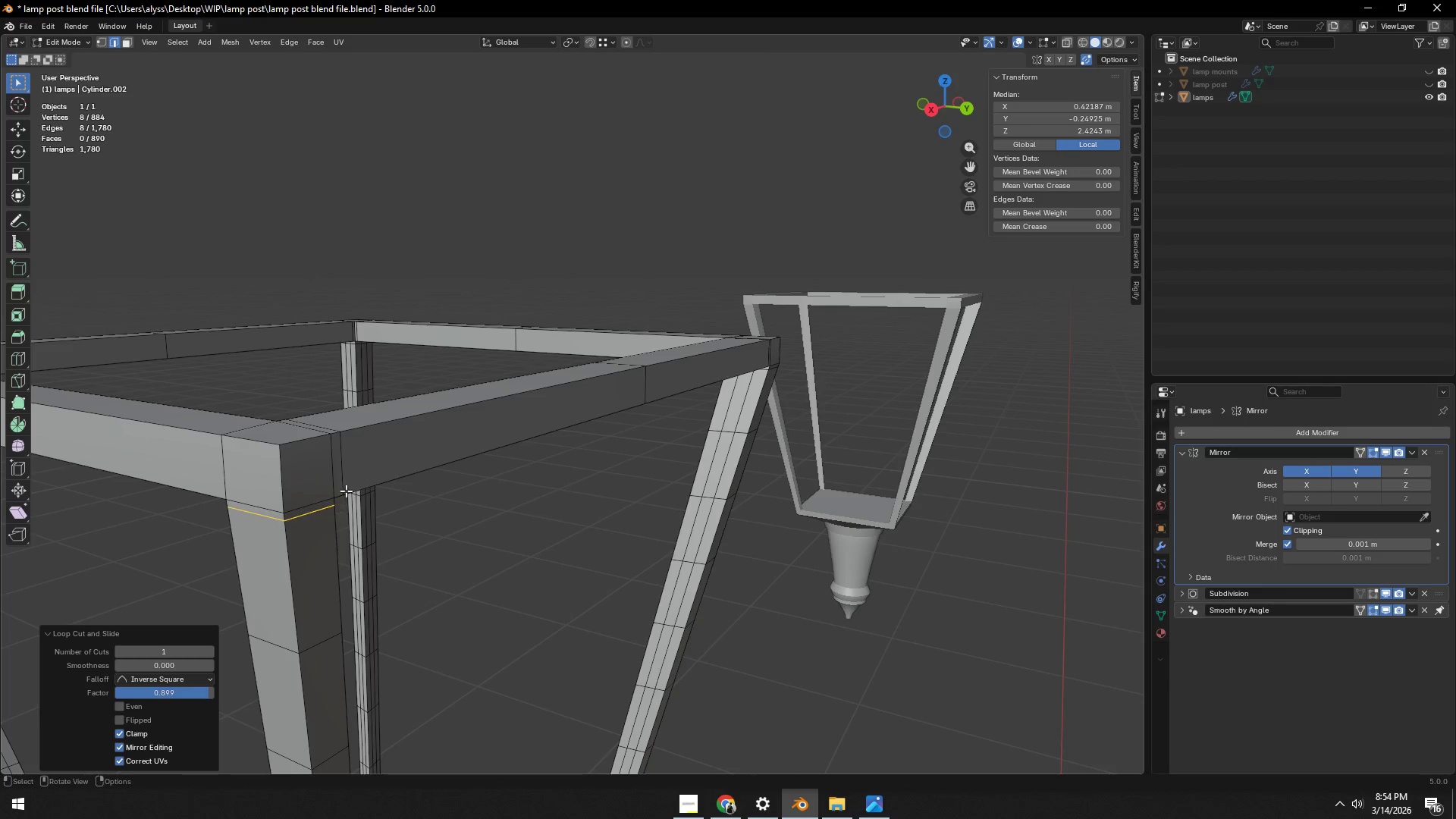 
hold_key(key=AltLeft, duration=0.58)
left_click([347, 468])
 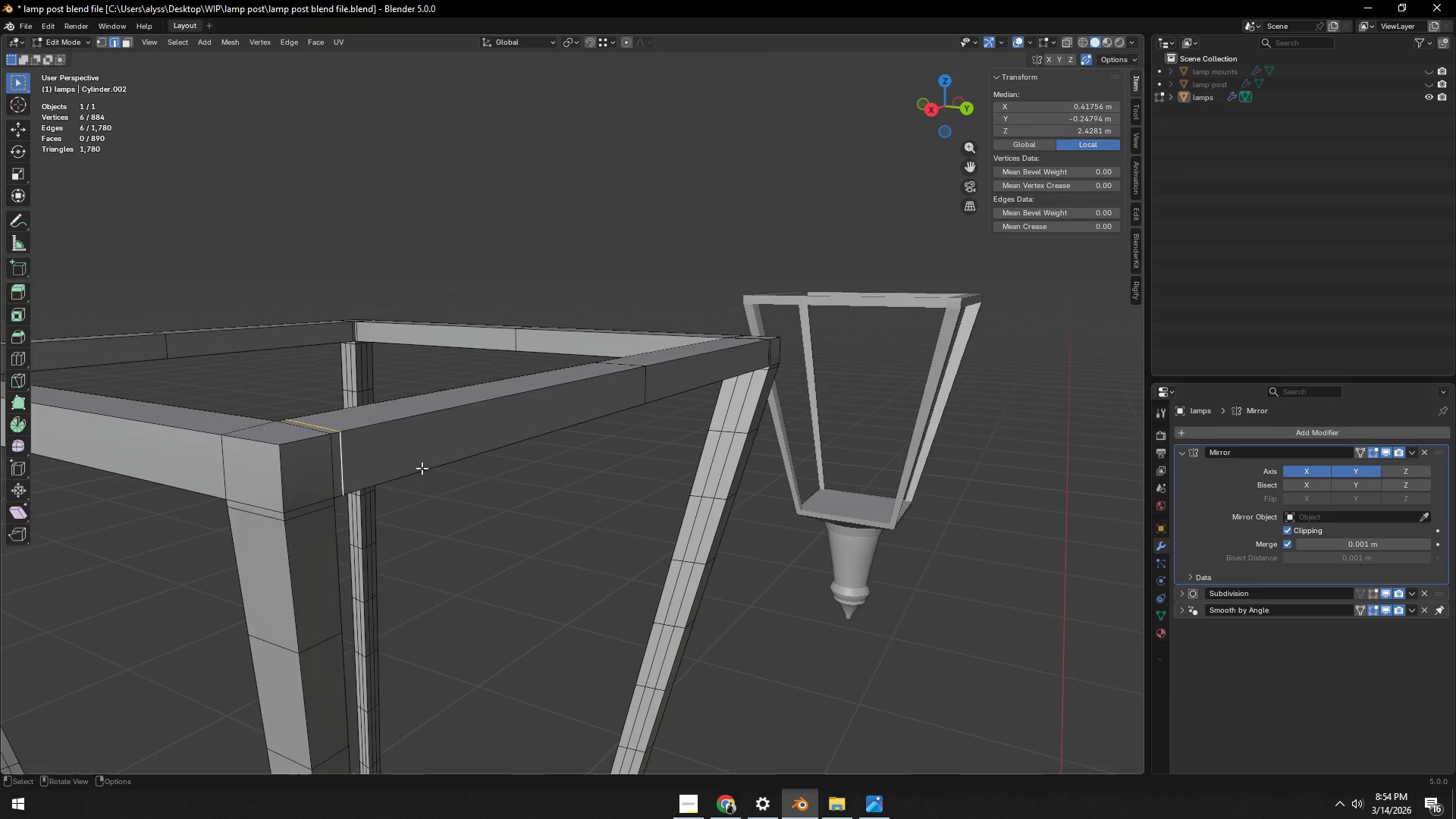 
type(gg)
 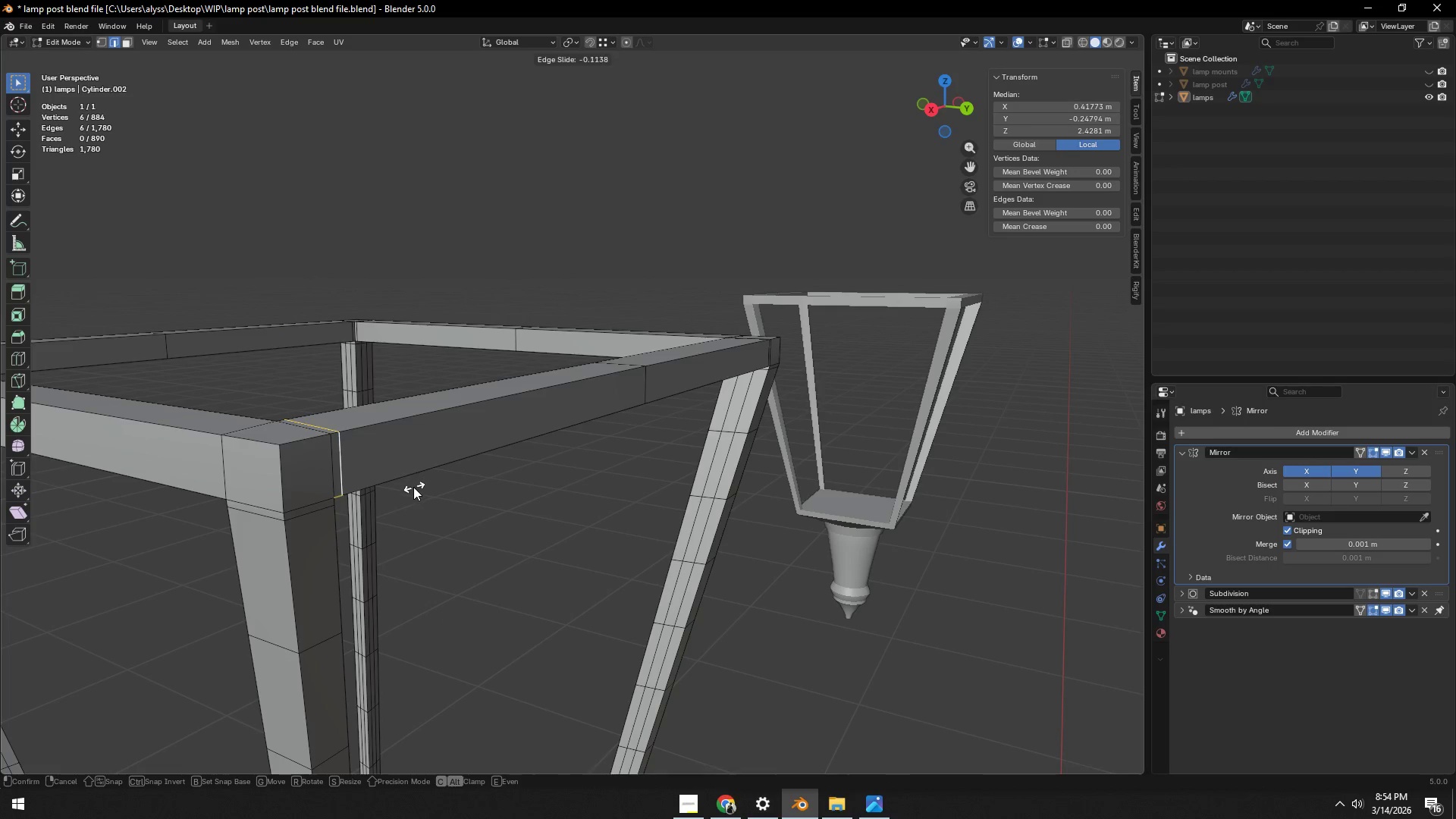 
left_click([406, 504])
 